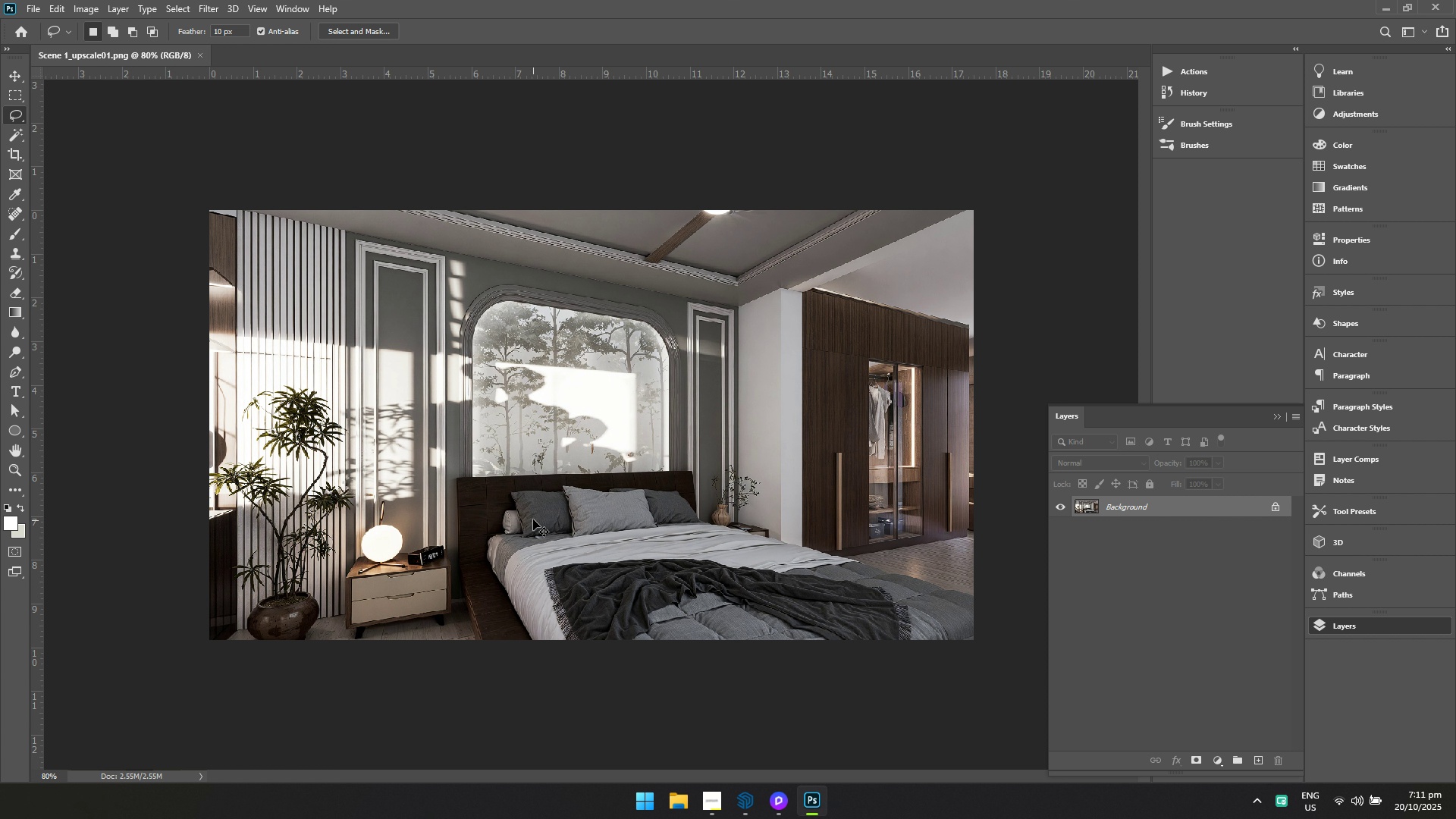 
key(Control+S)
 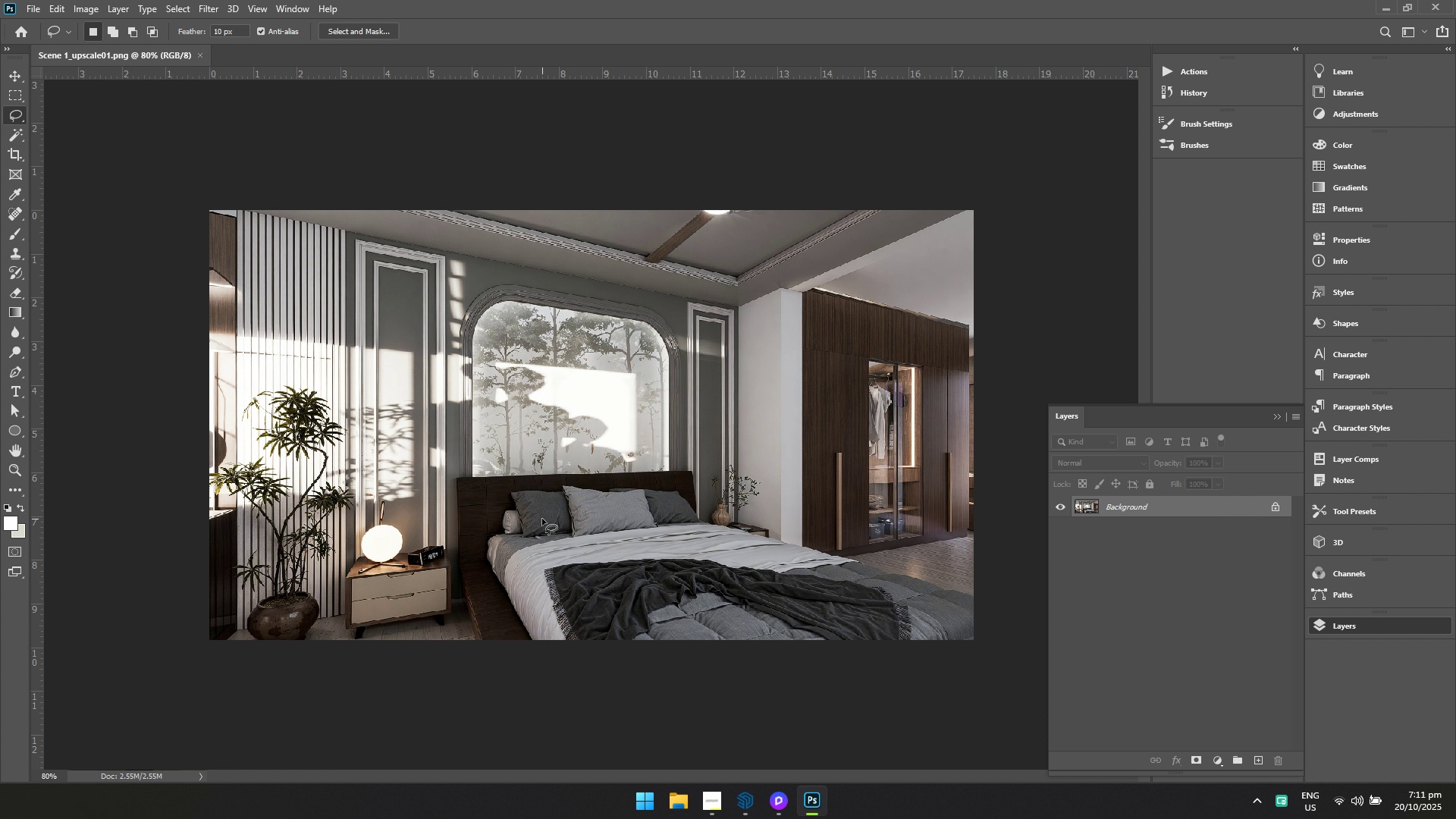 
key(Alt+Tab)
 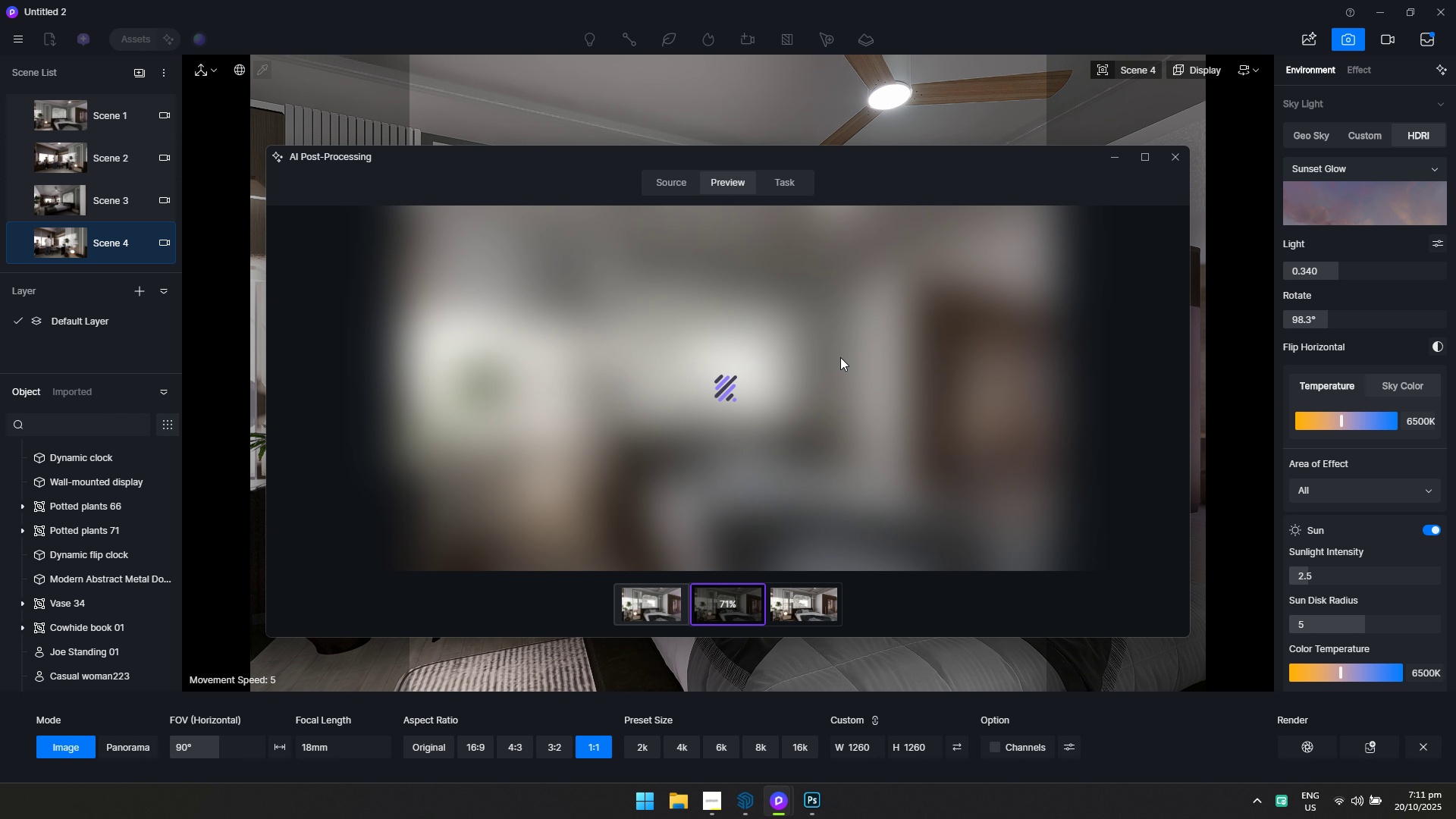 
key(Alt+AltLeft)
 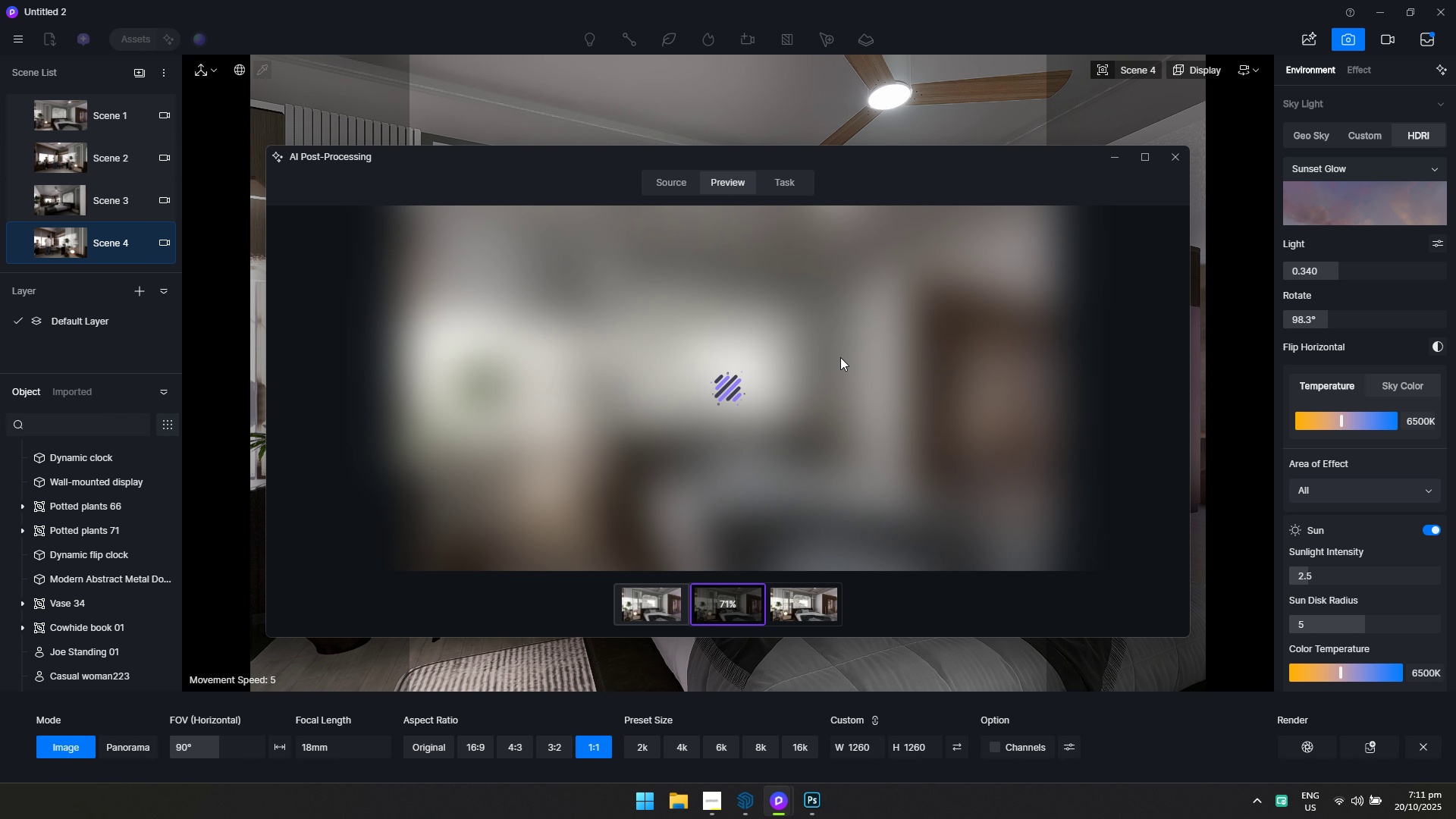 
key(Alt+Tab)
 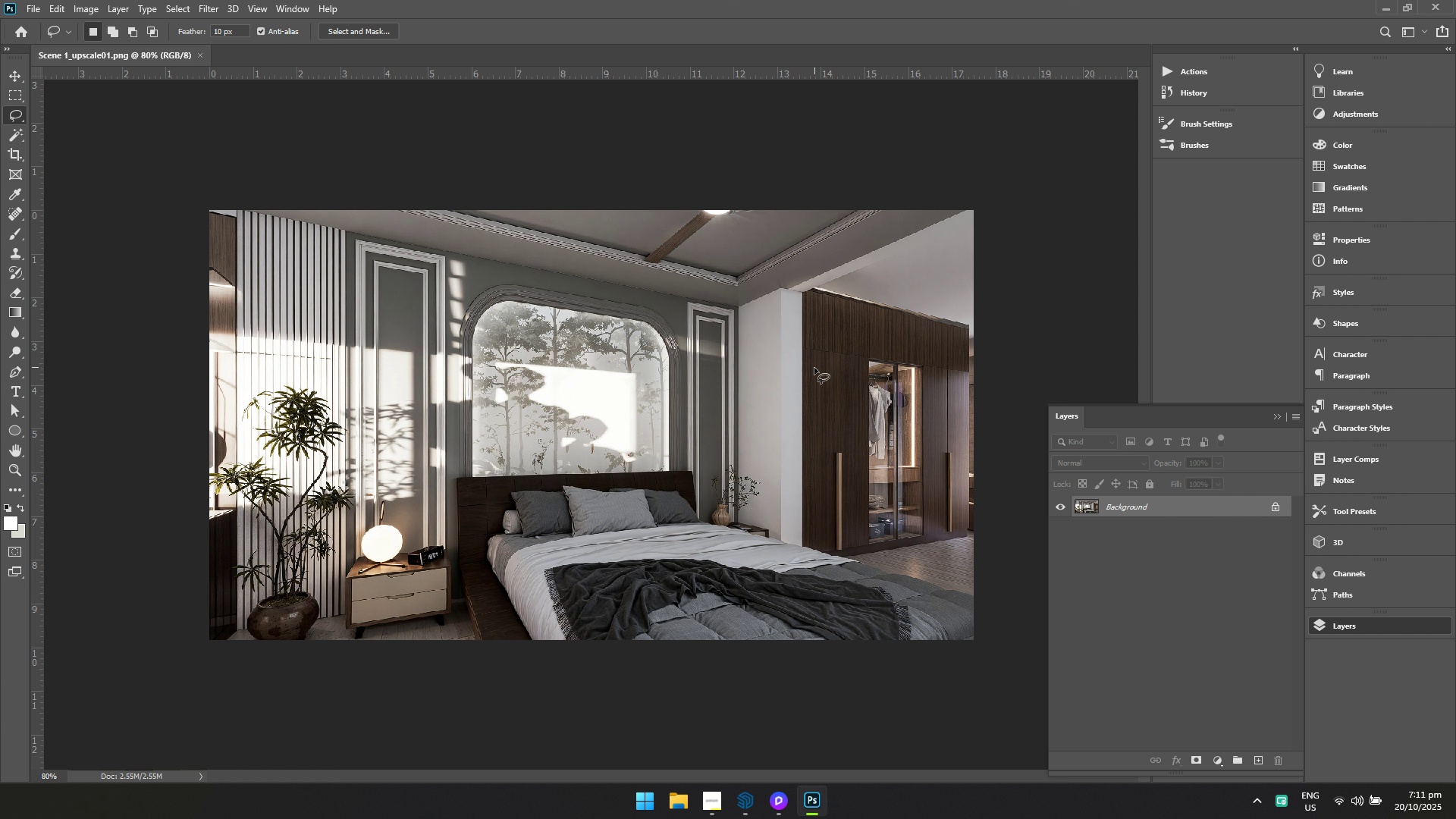 
key(Alt+AltLeft)
 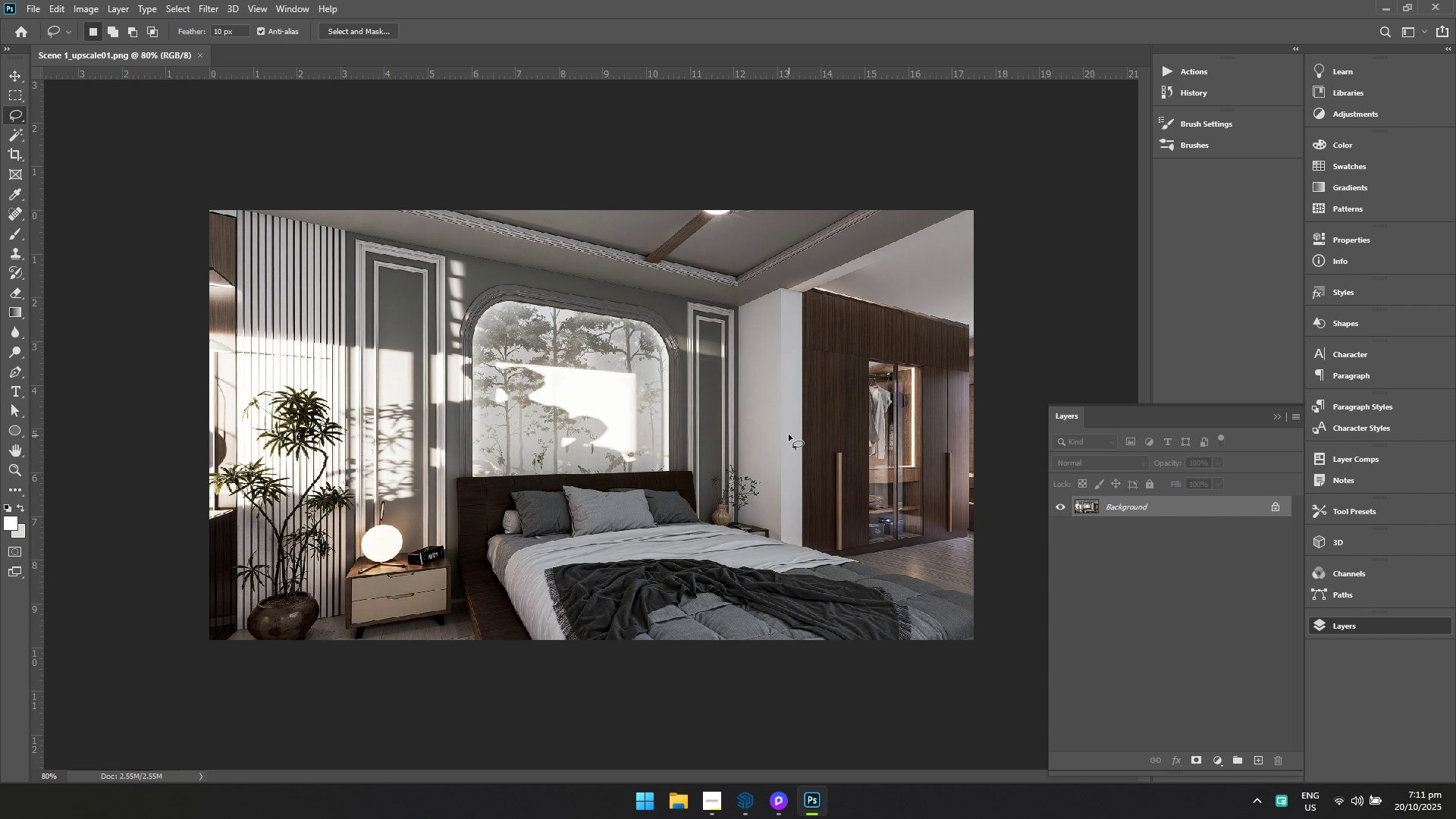 
key(Alt+Tab)
 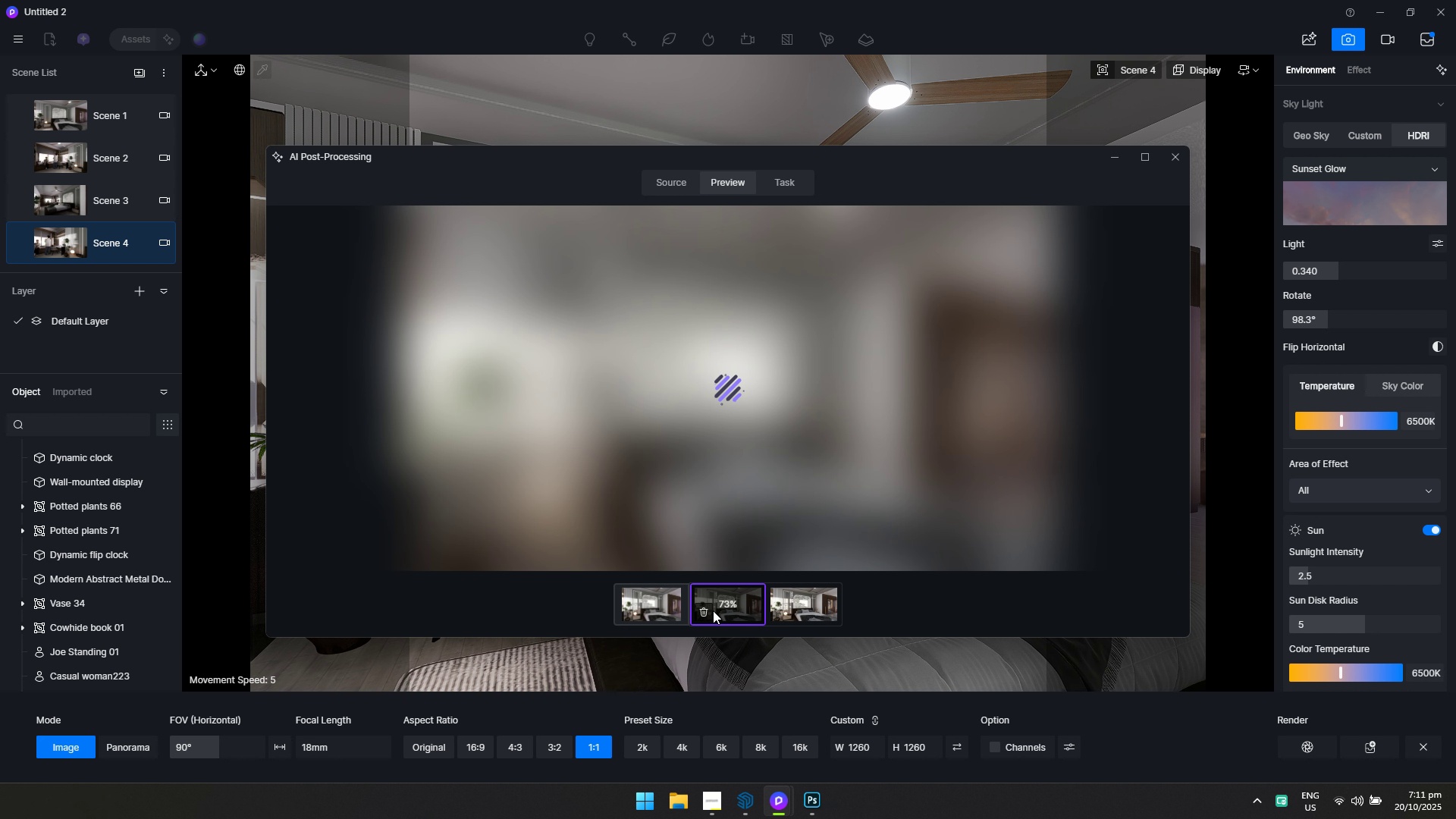 
left_click([704, 606])
 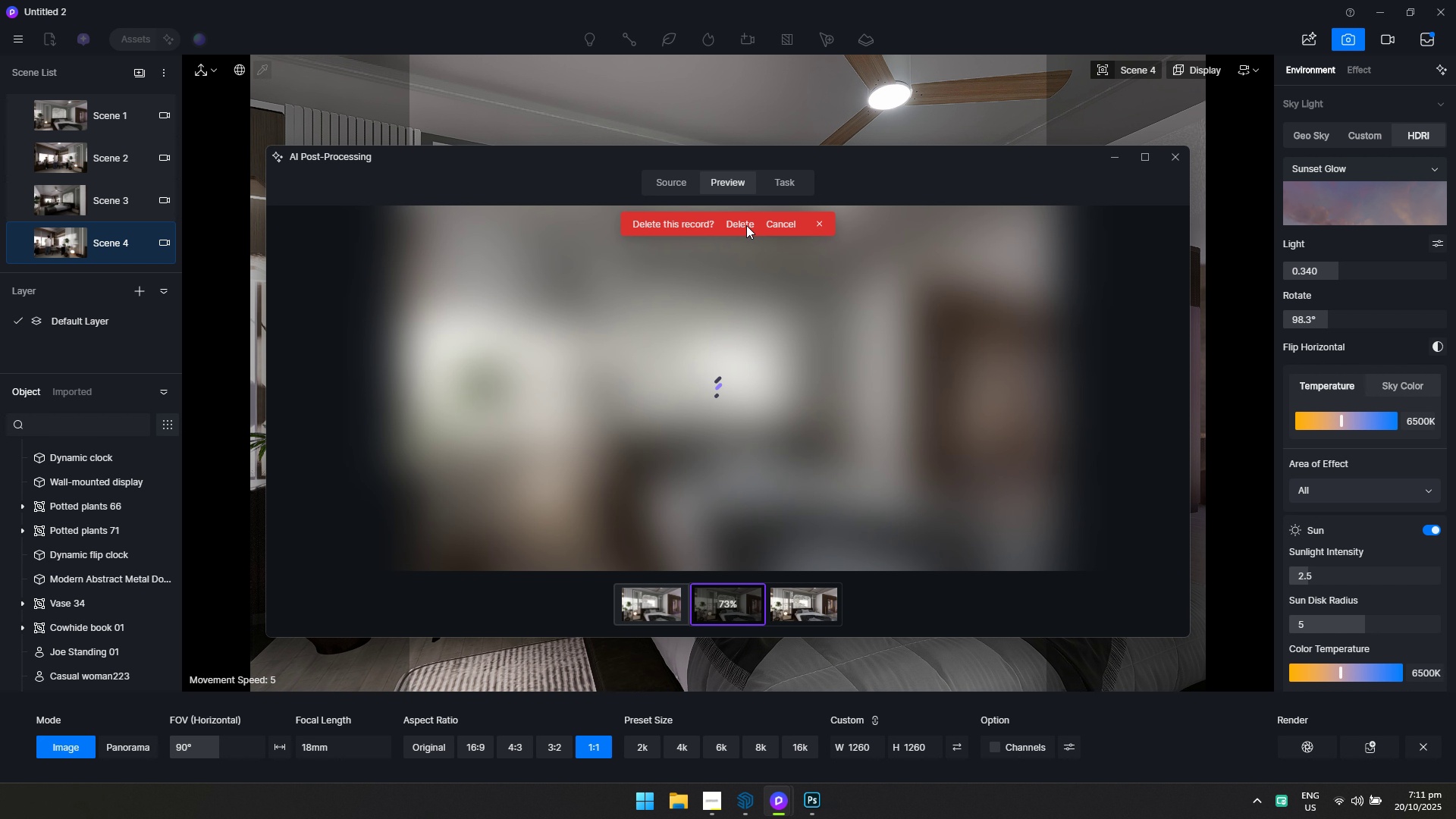 
left_click([746, 221])
 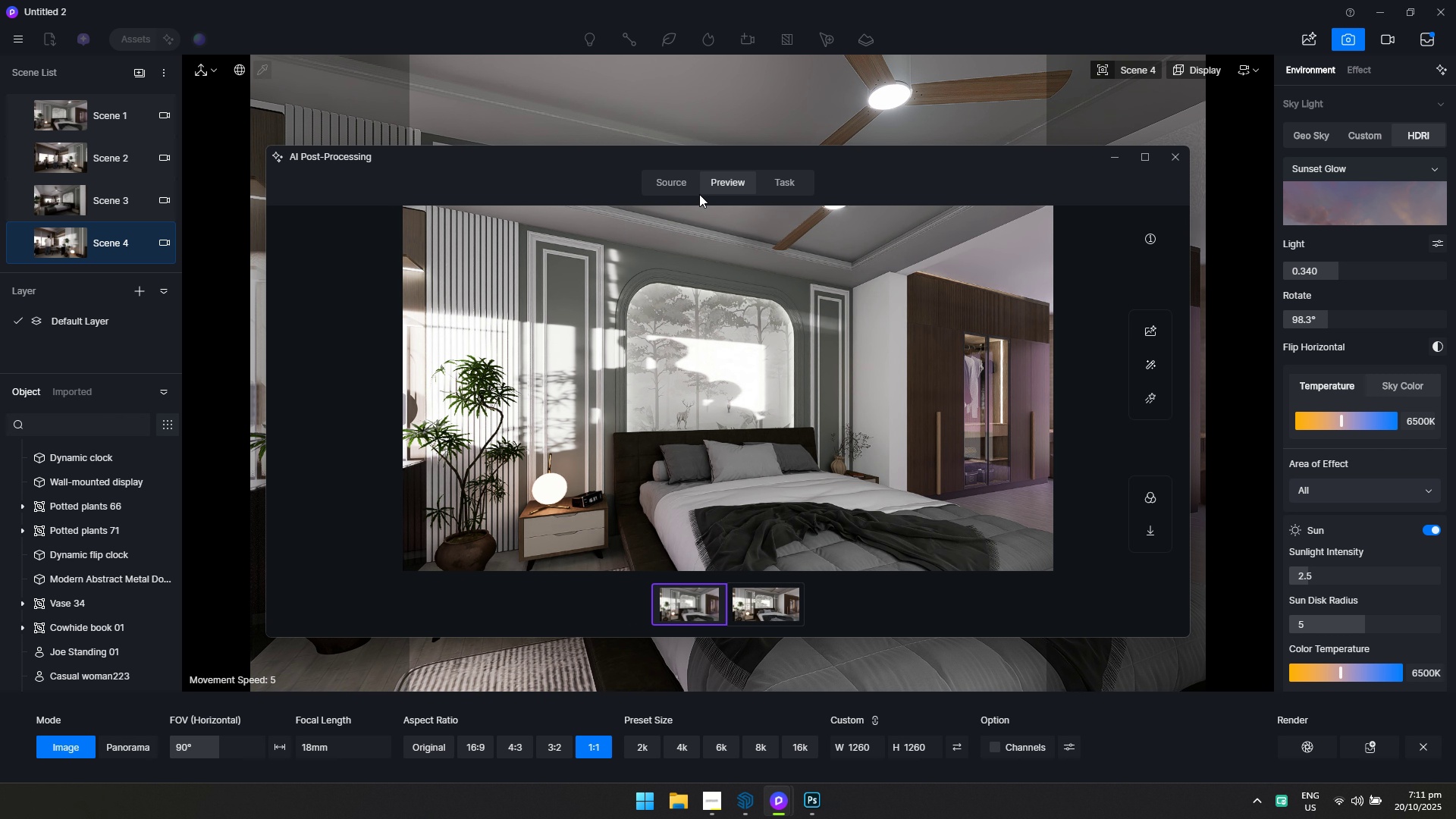 
left_click([686, 190])
 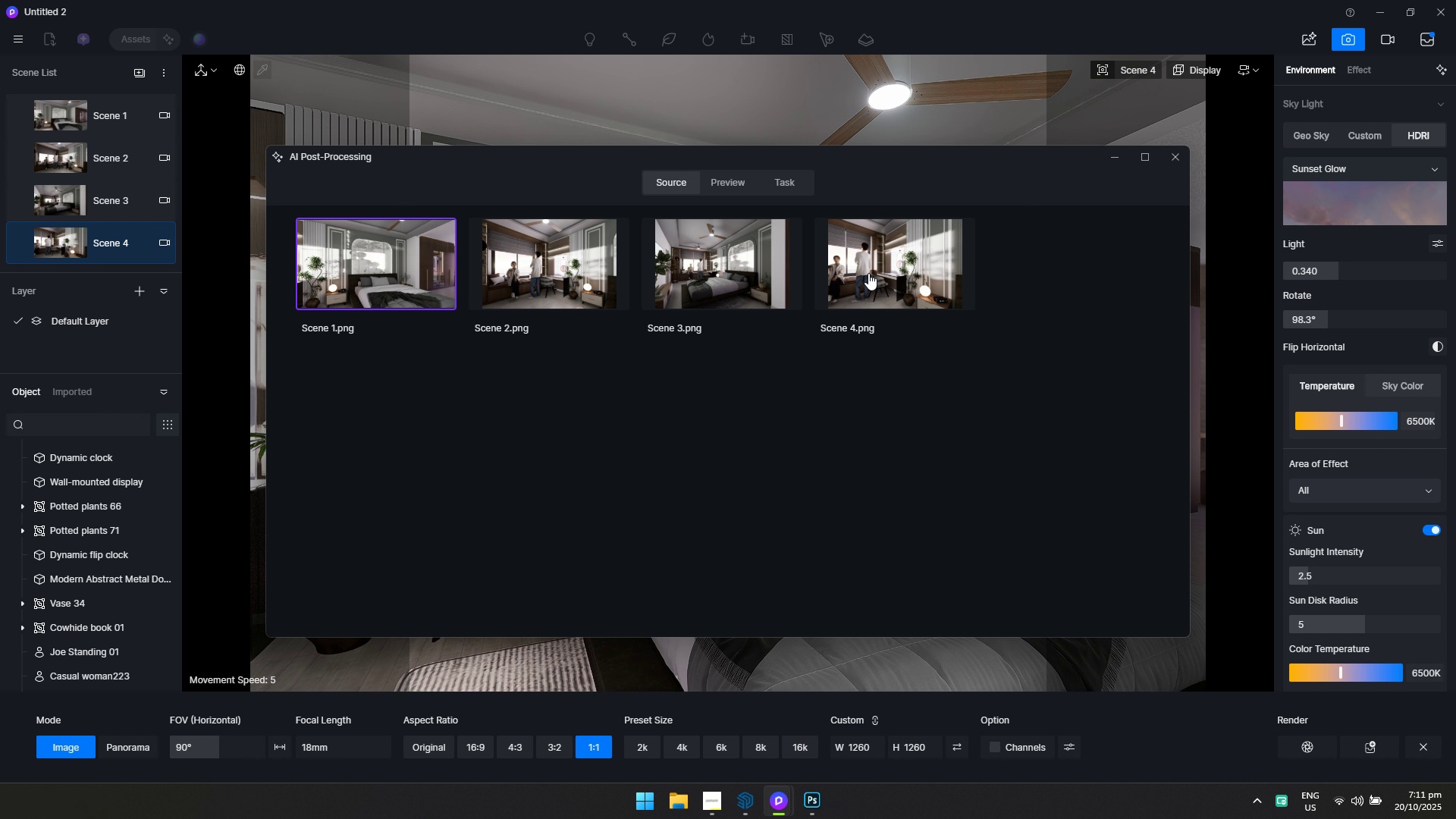 
double_click([868, 273])
 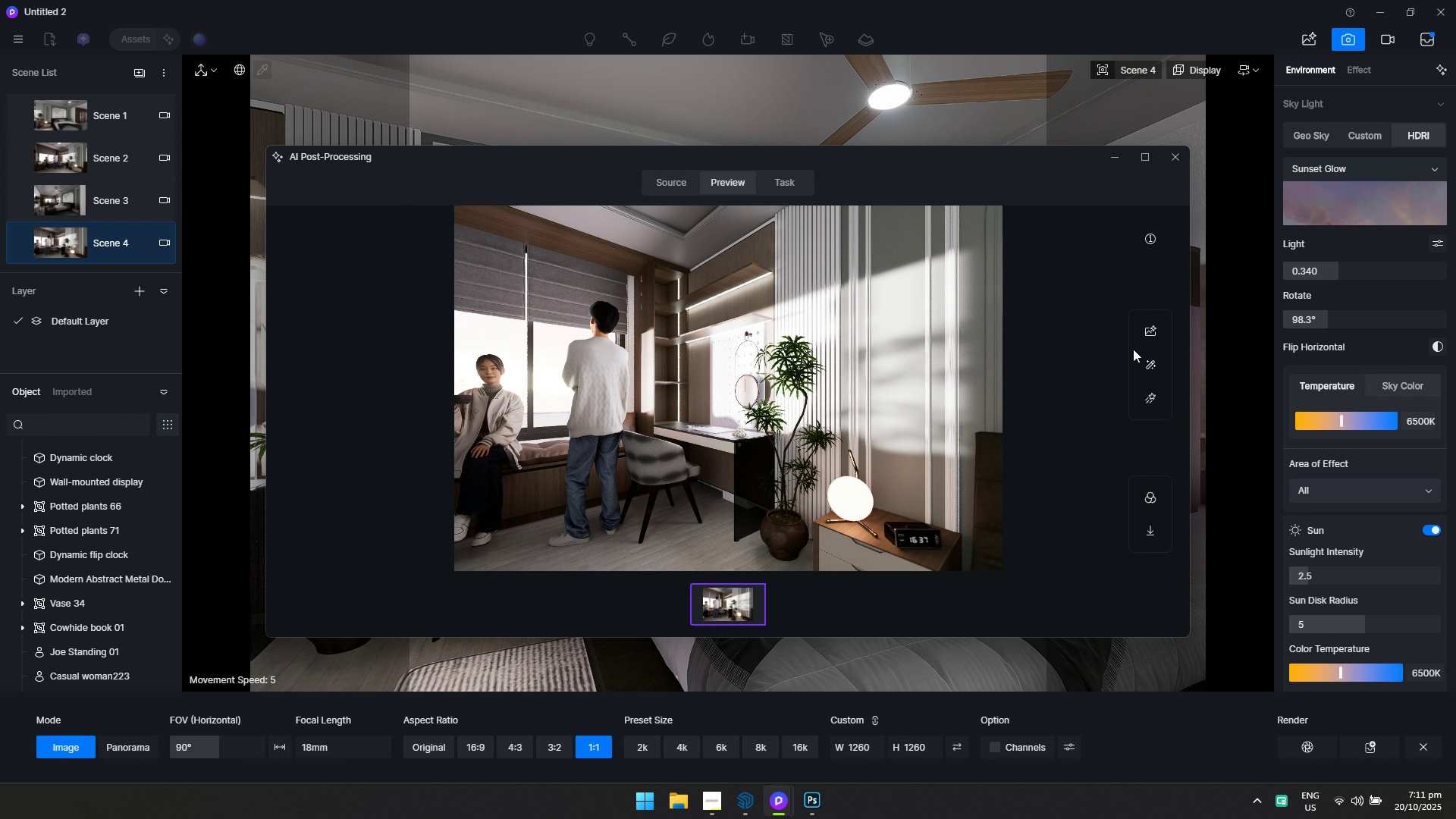 
left_click([1150, 330])
 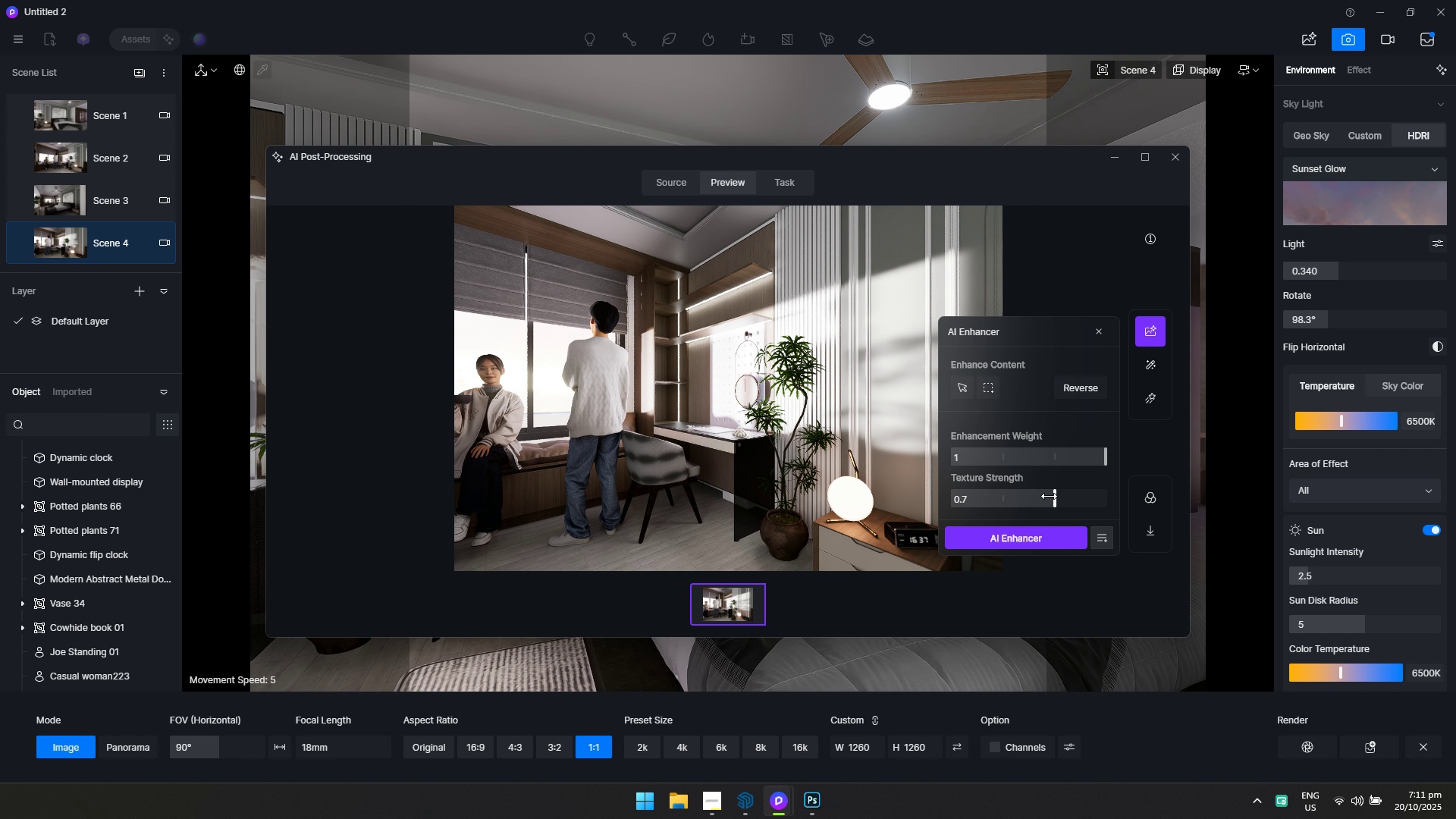 
left_click([1034, 532])
 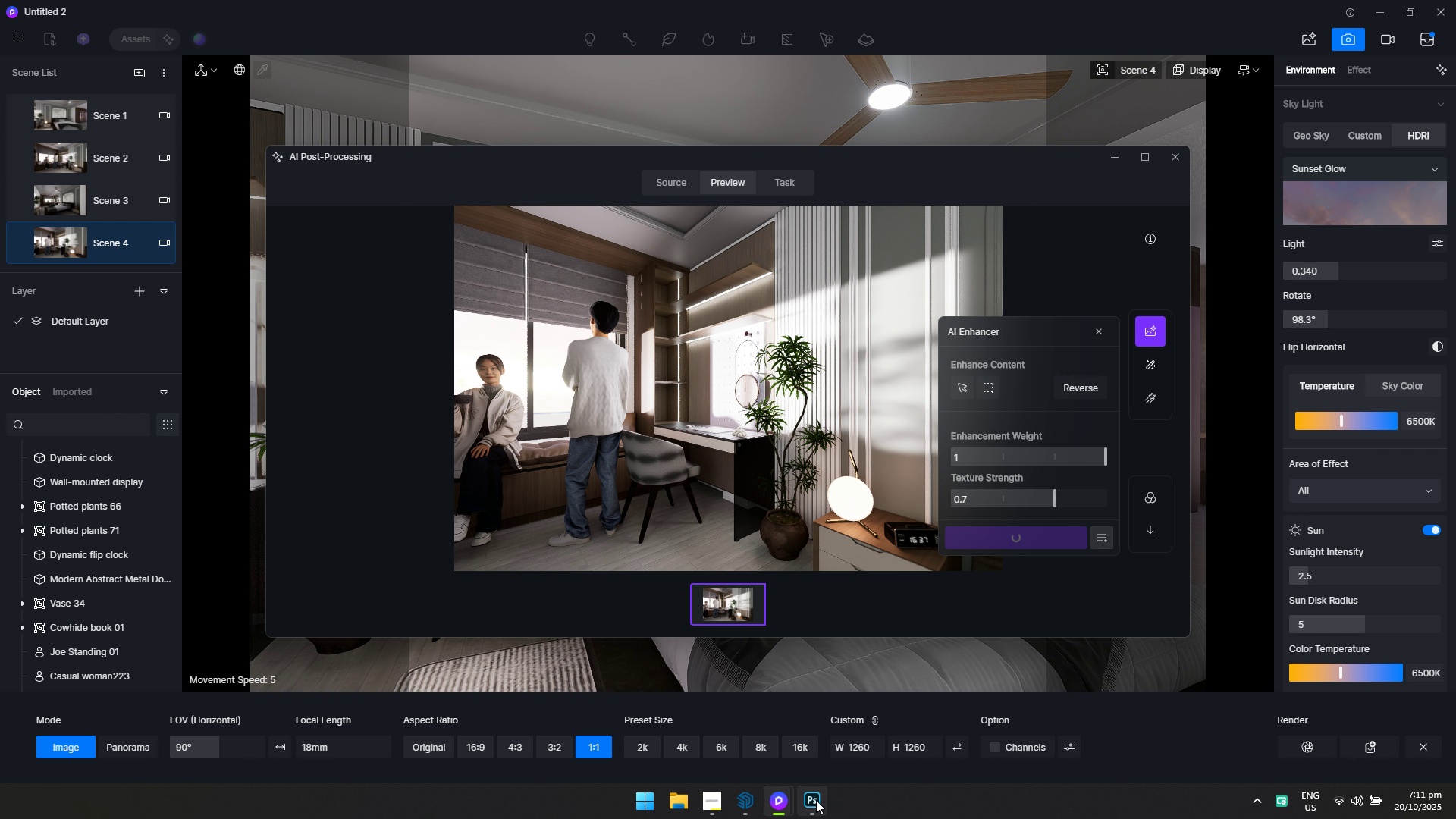 
key(Control+S)
 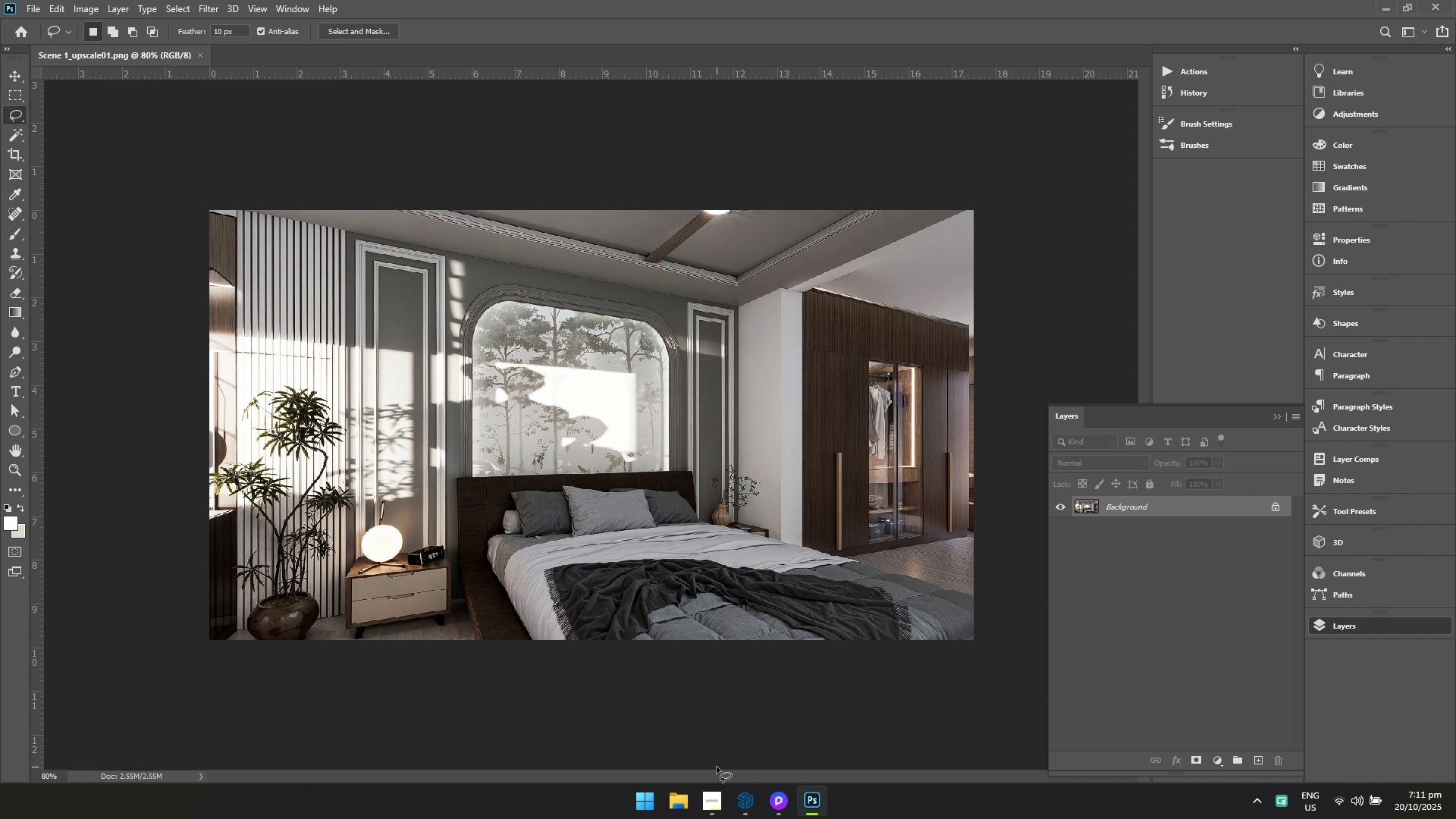 
key(Control+ControlLeft)
 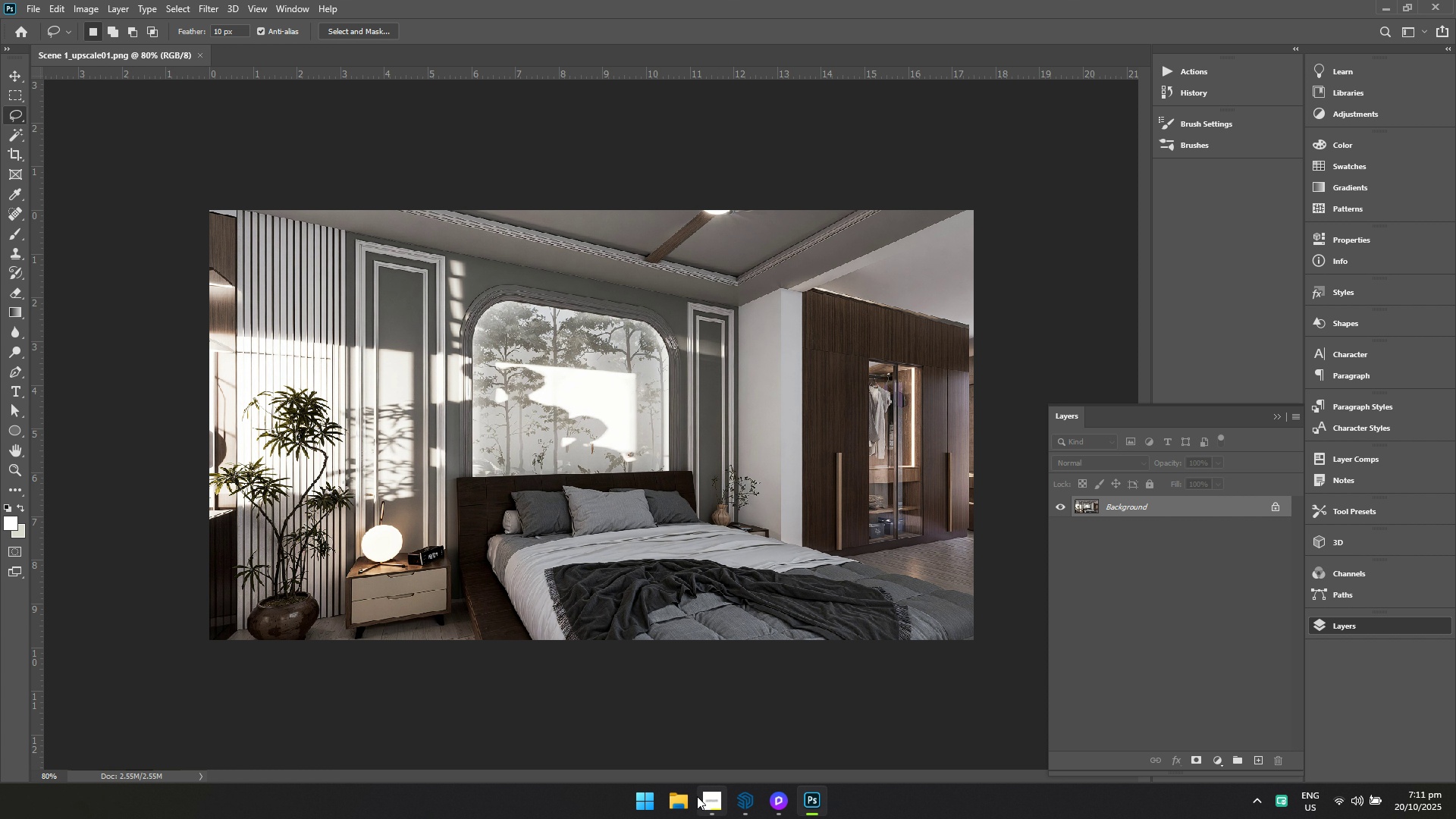 
key(Control+S)
 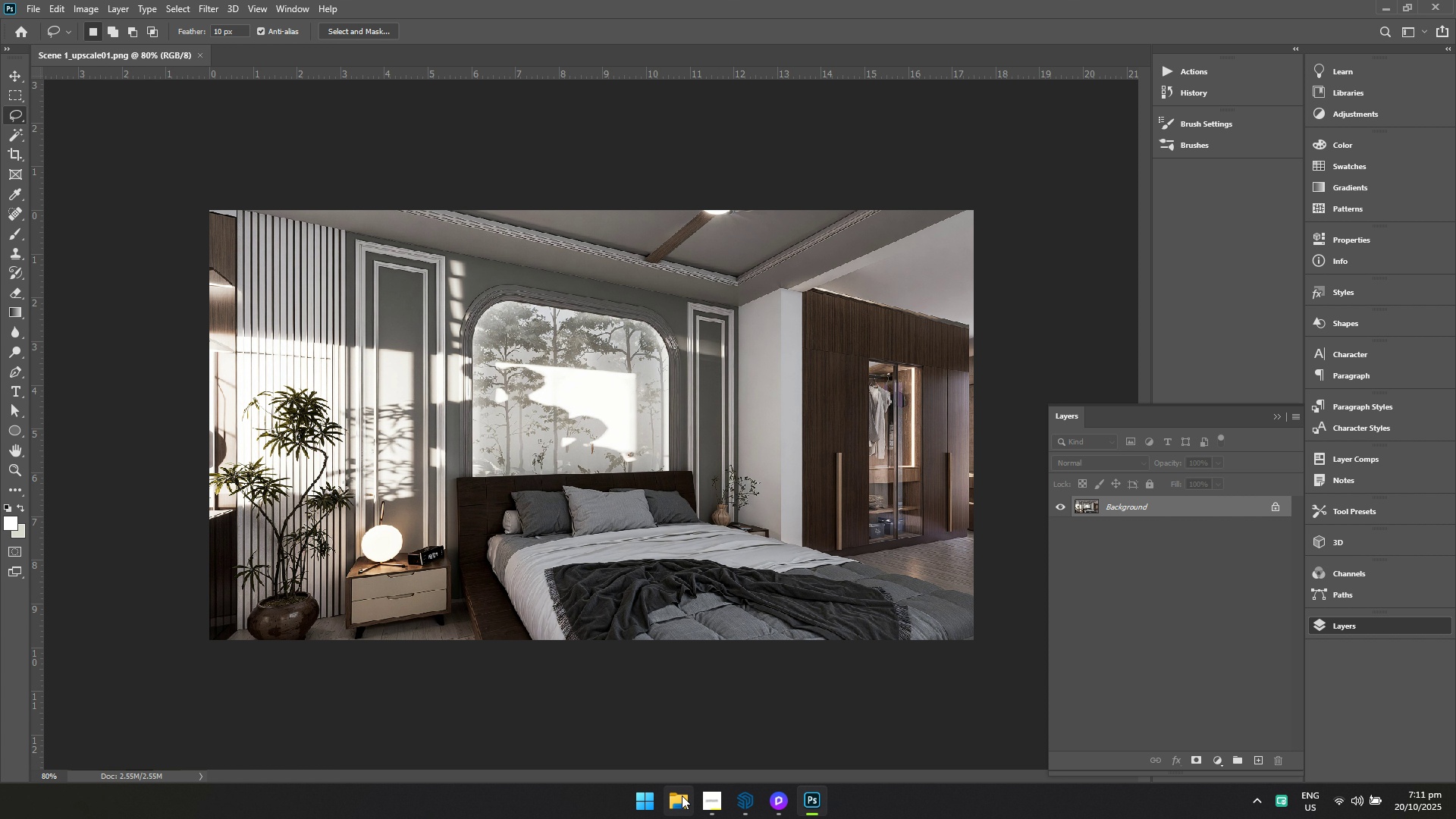 
left_click([682, 795])
 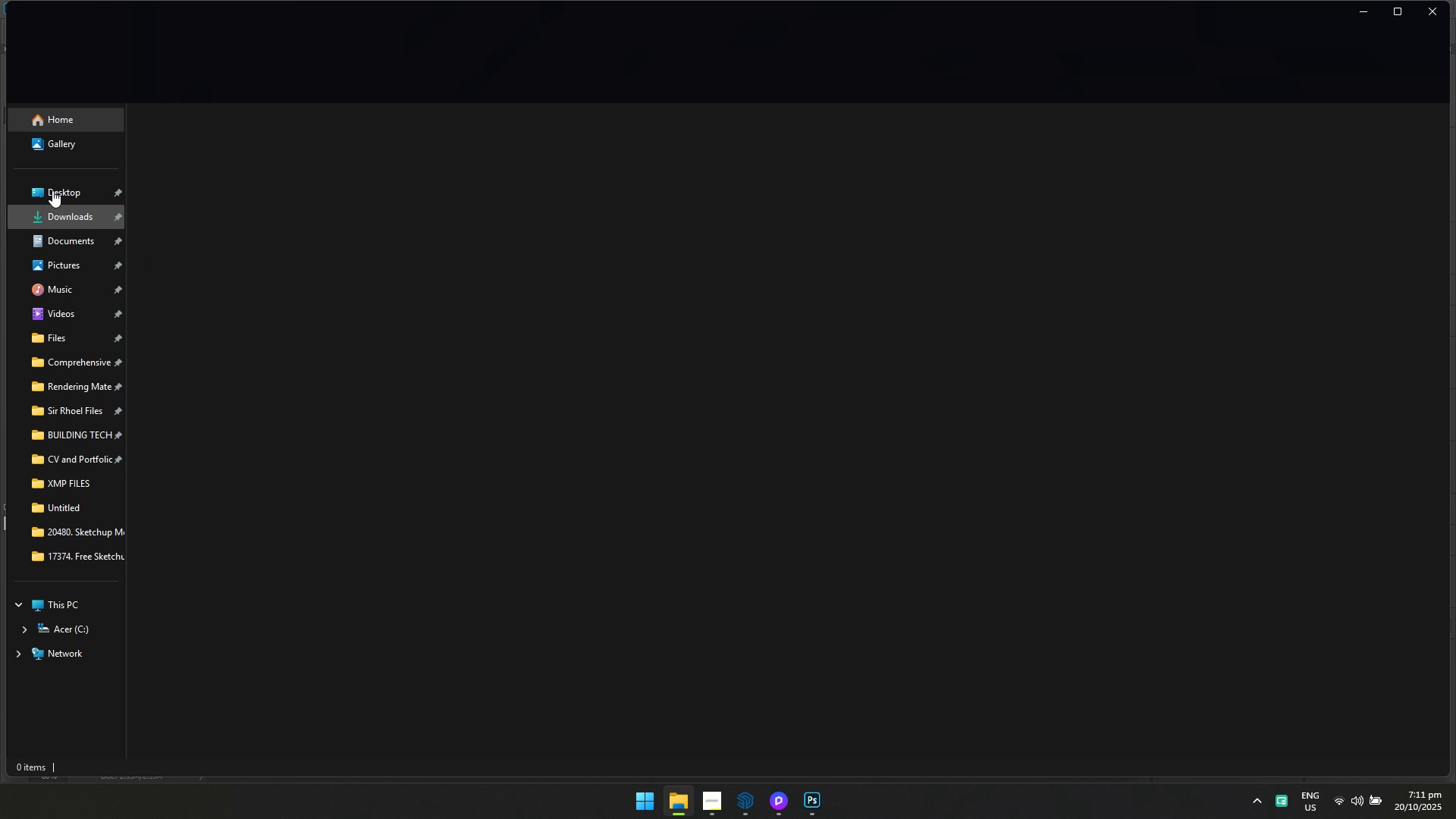 
left_click([48, 214])
 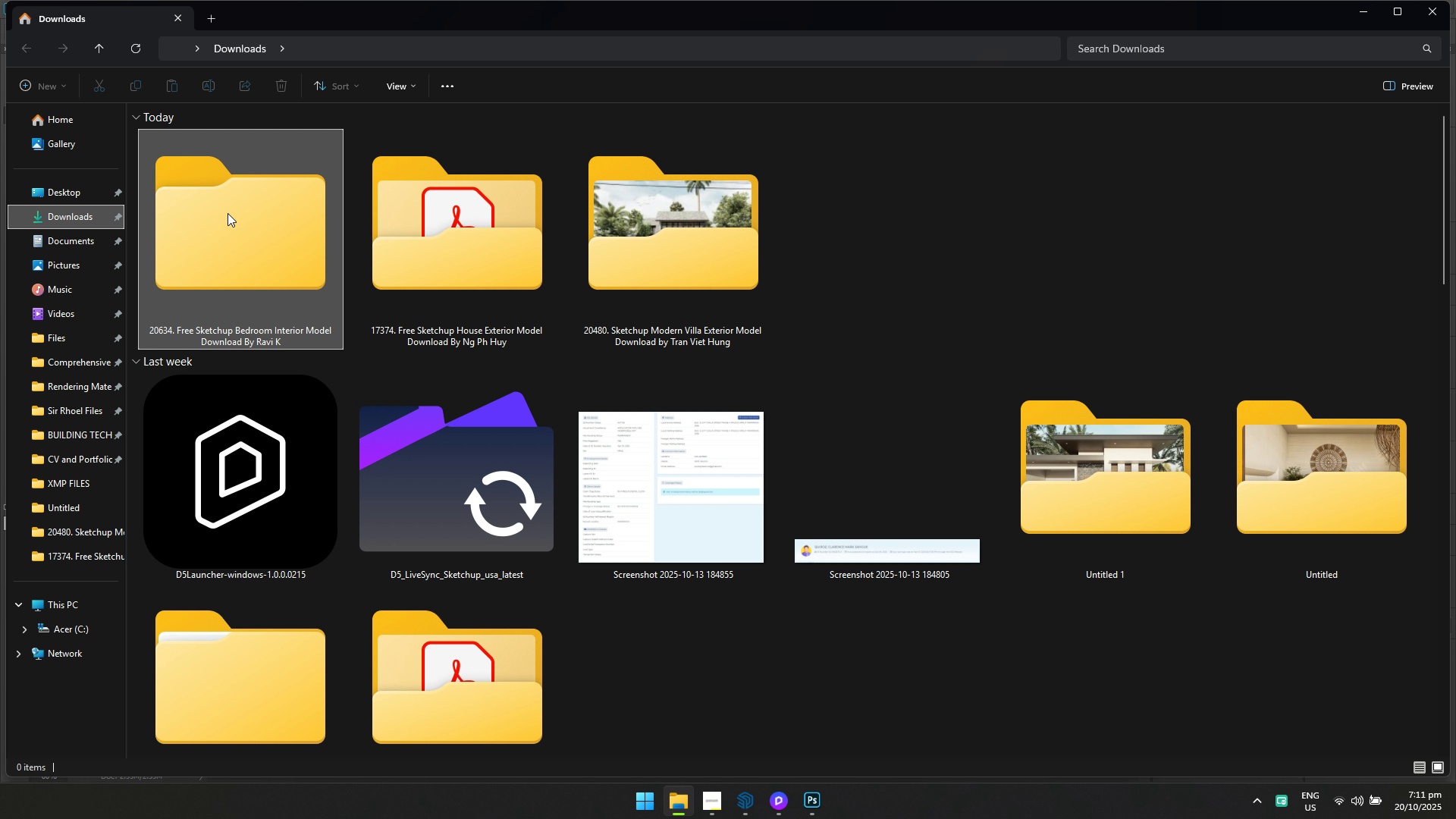 
double_click([228, 213])
 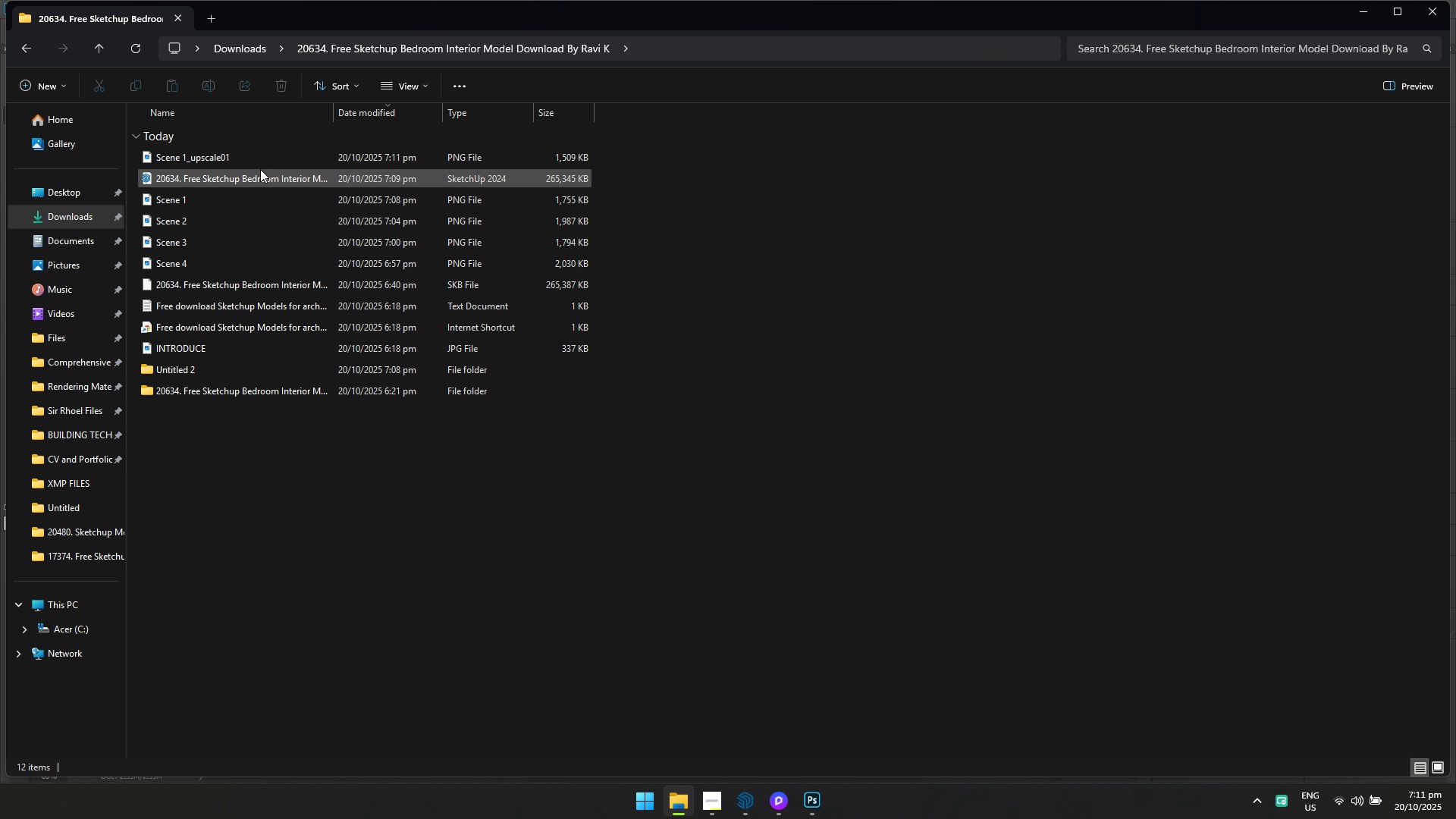 
left_click([262, 162])
 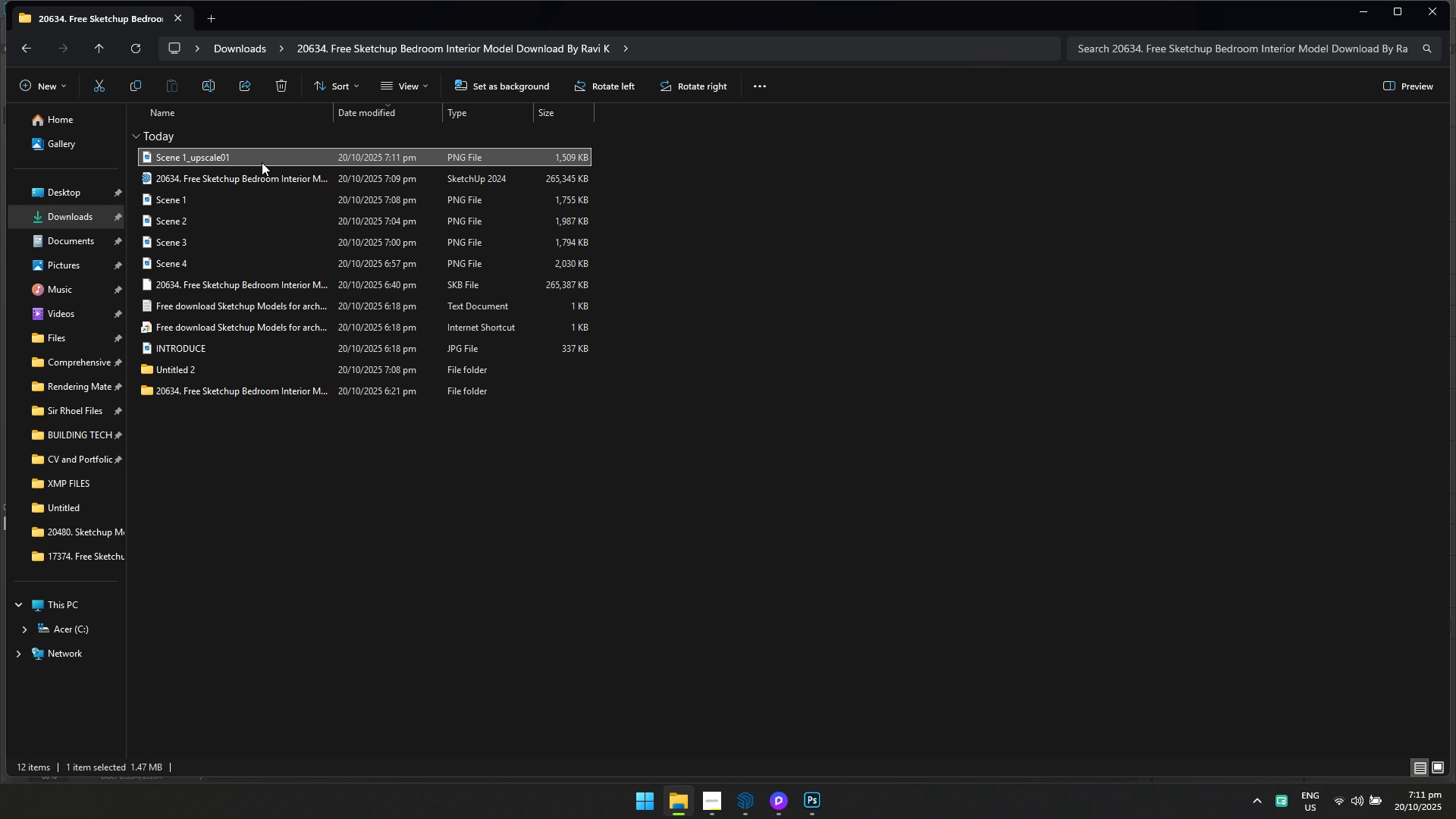 
type([F2])
key(Tab)
type([F2]Interior Perspectiver)
key(Backspace)
type( 1)
 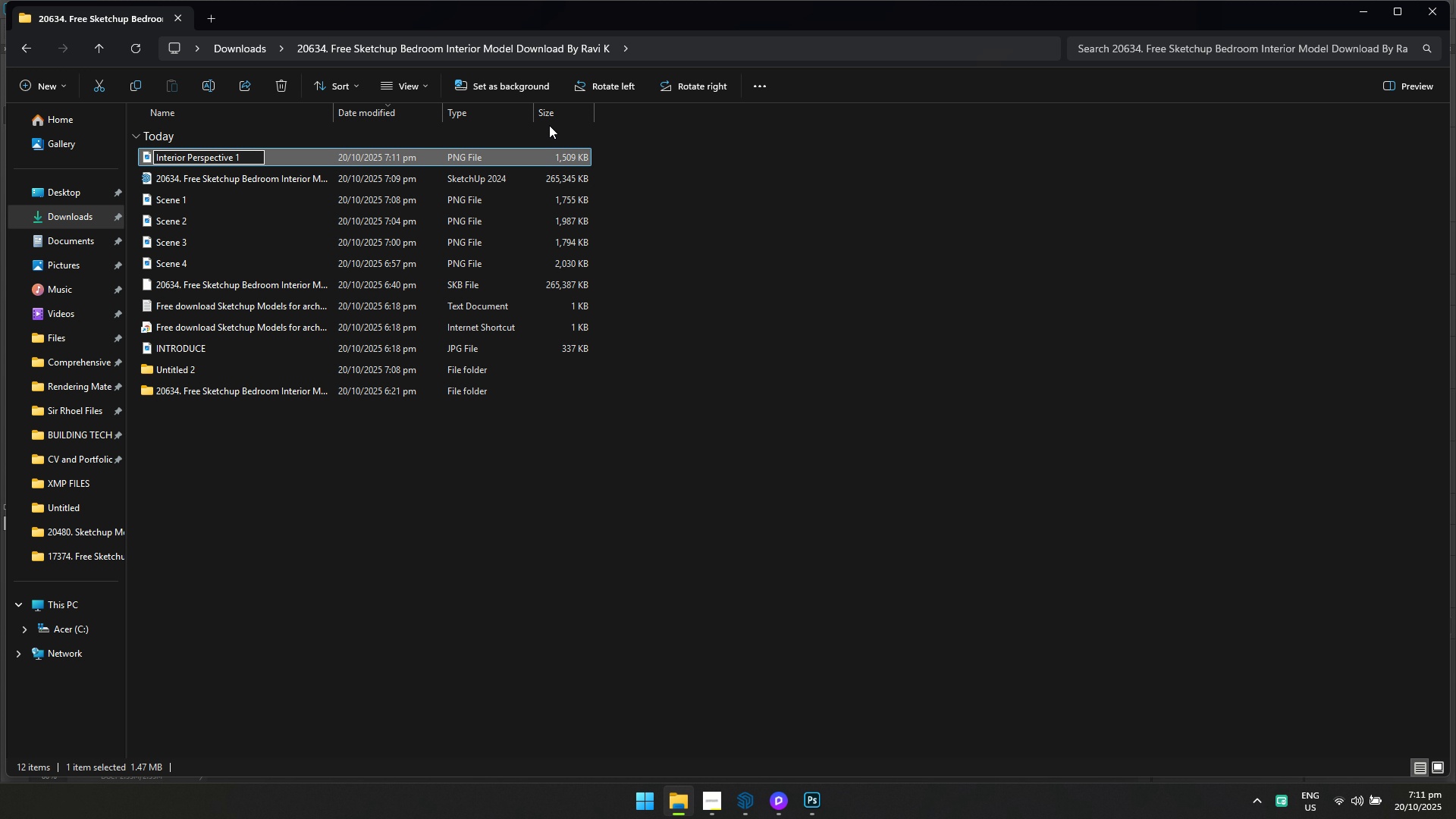 
left_click([1046, 307])
 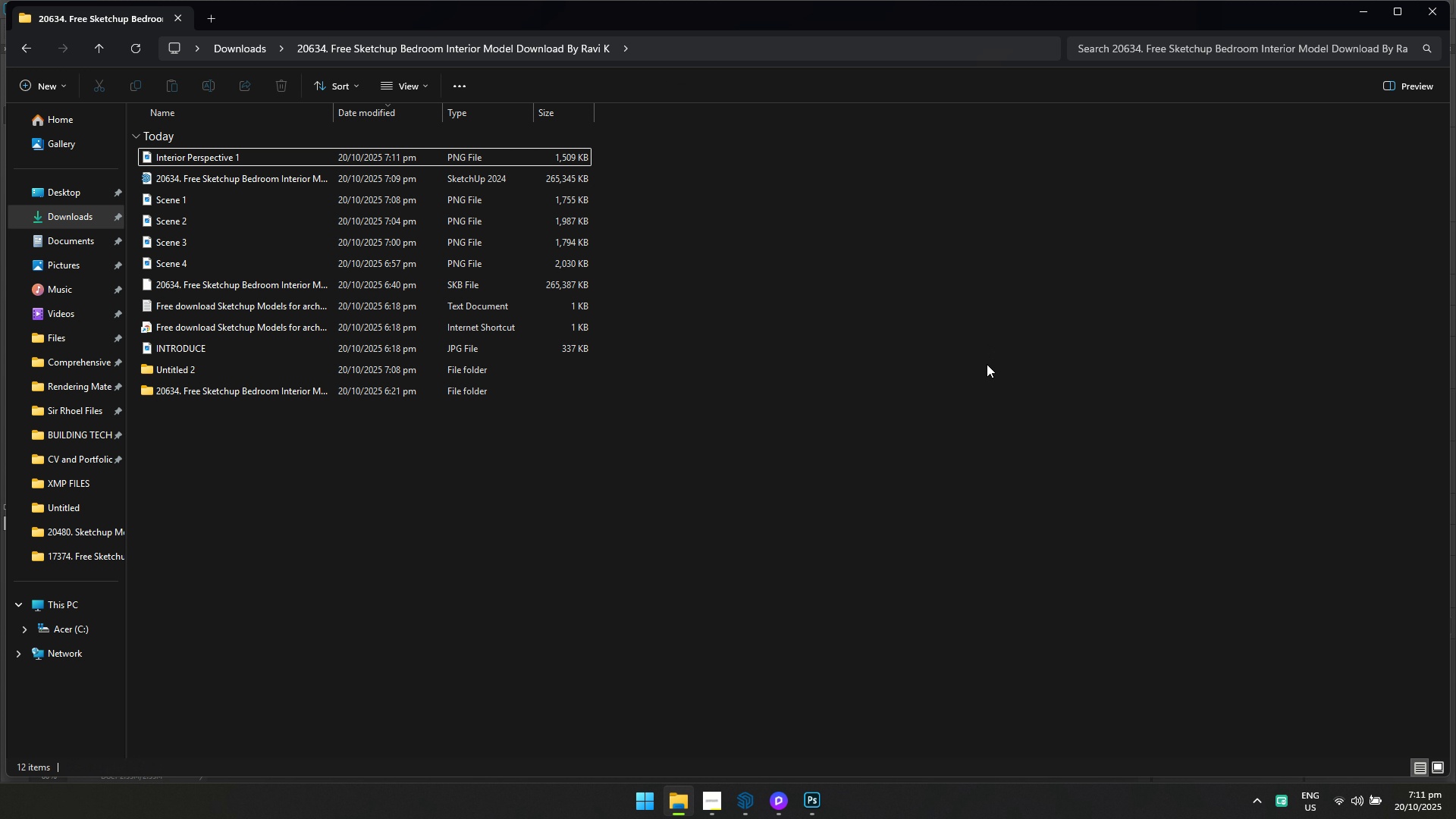 
key(Alt+AltLeft)
 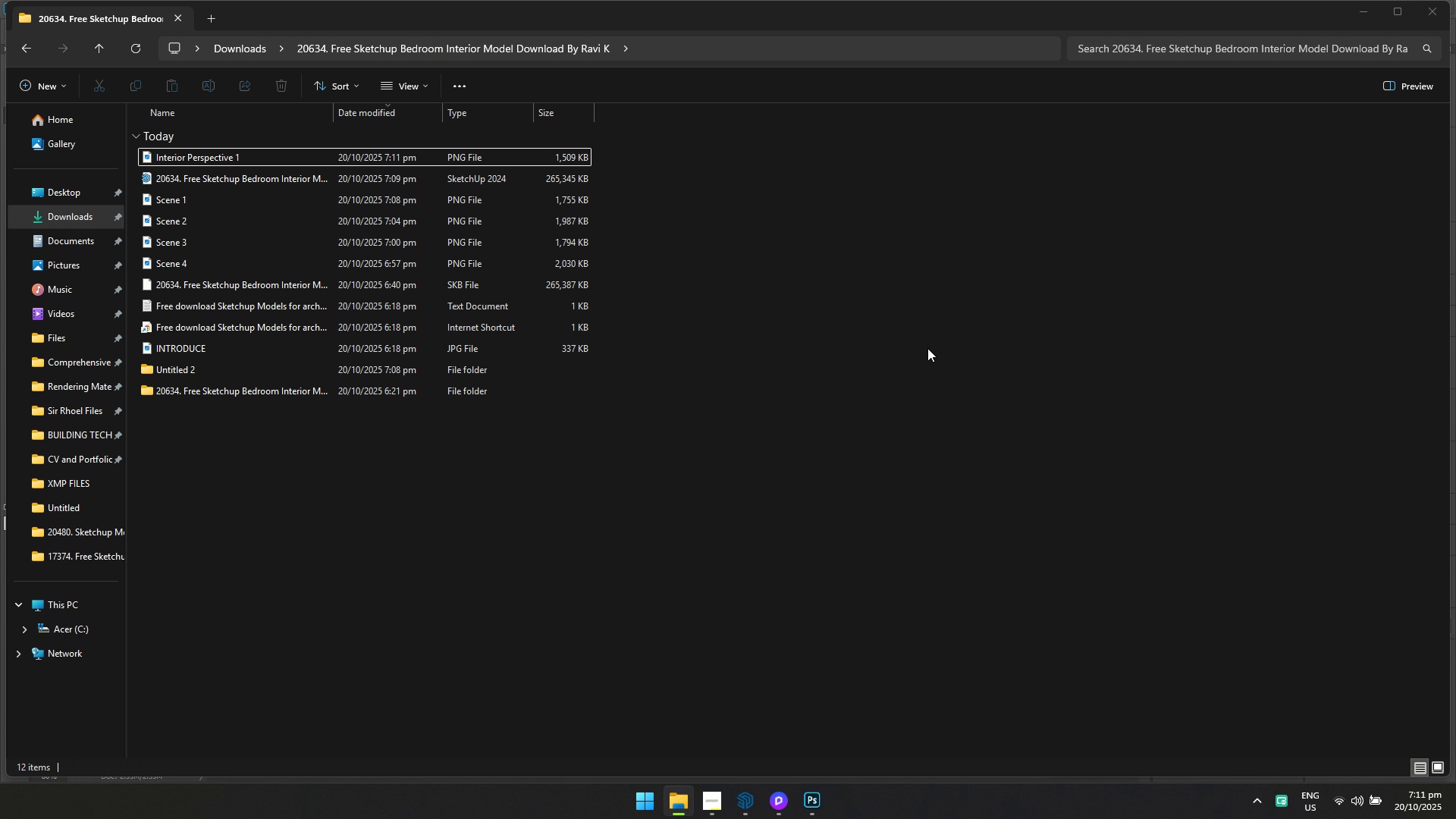 
key(Alt+Tab)
 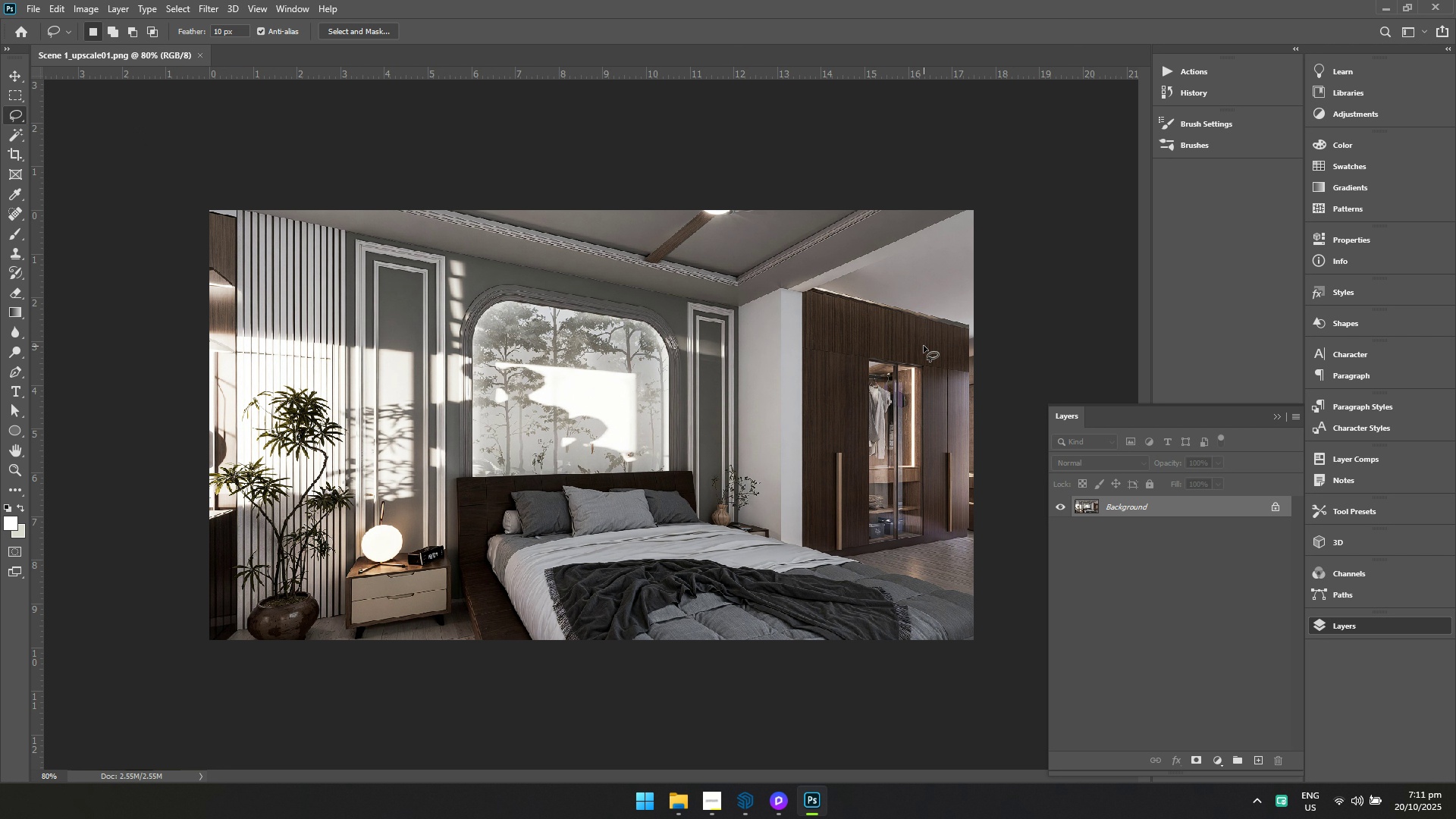 
key(Alt+Tab)
 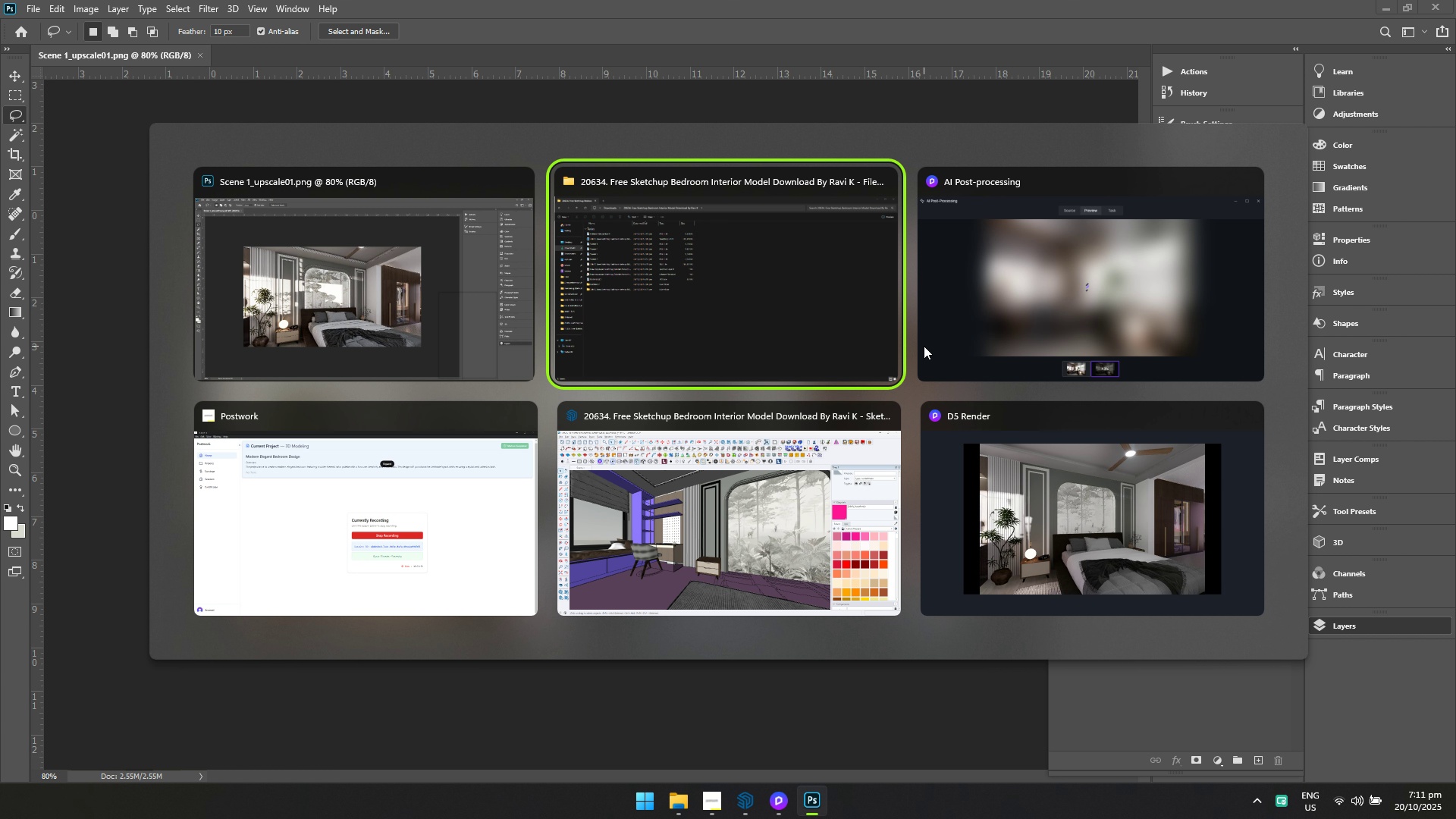 
key(Alt+Tab)
 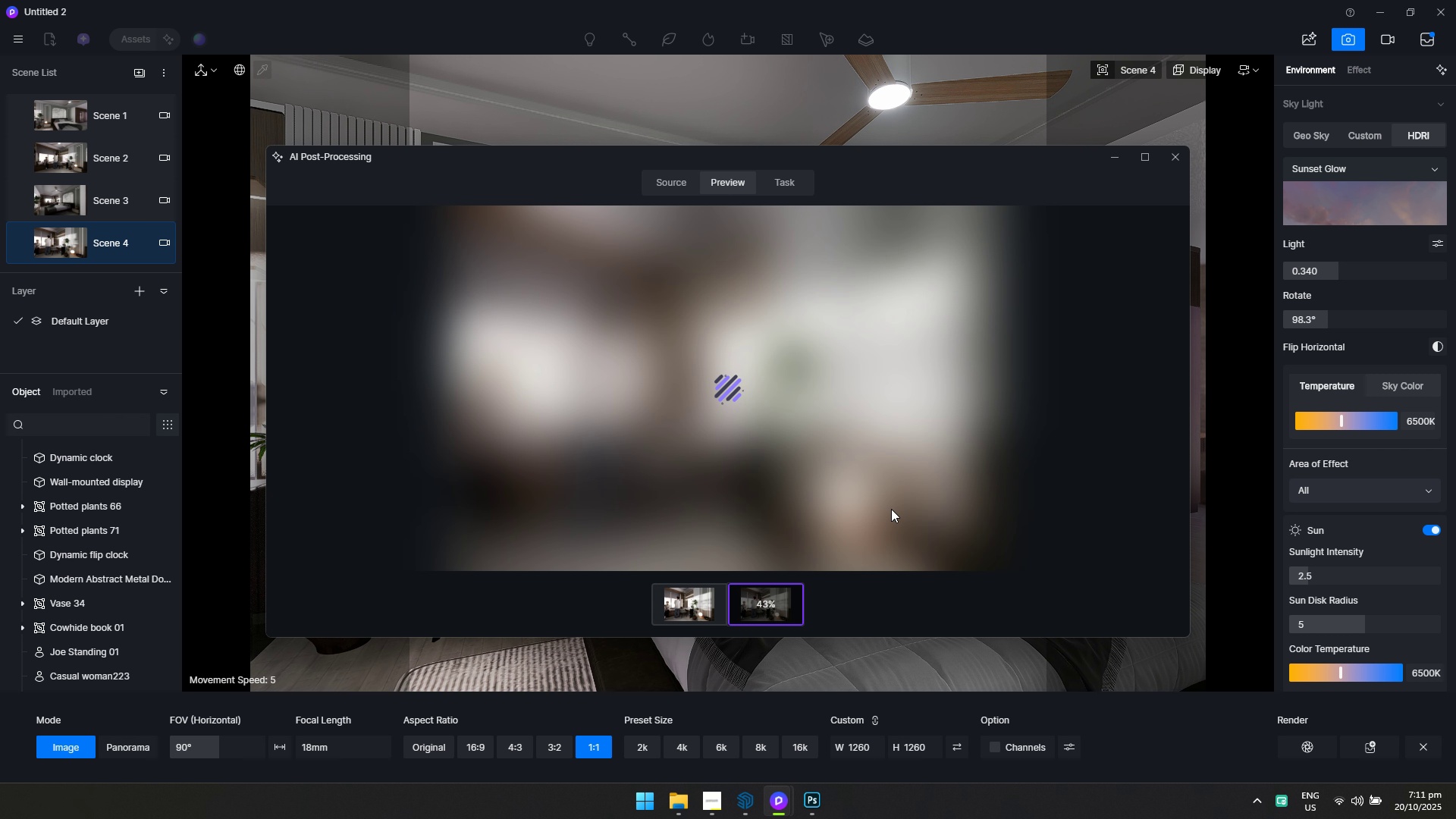 
key(Alt+Tab)
 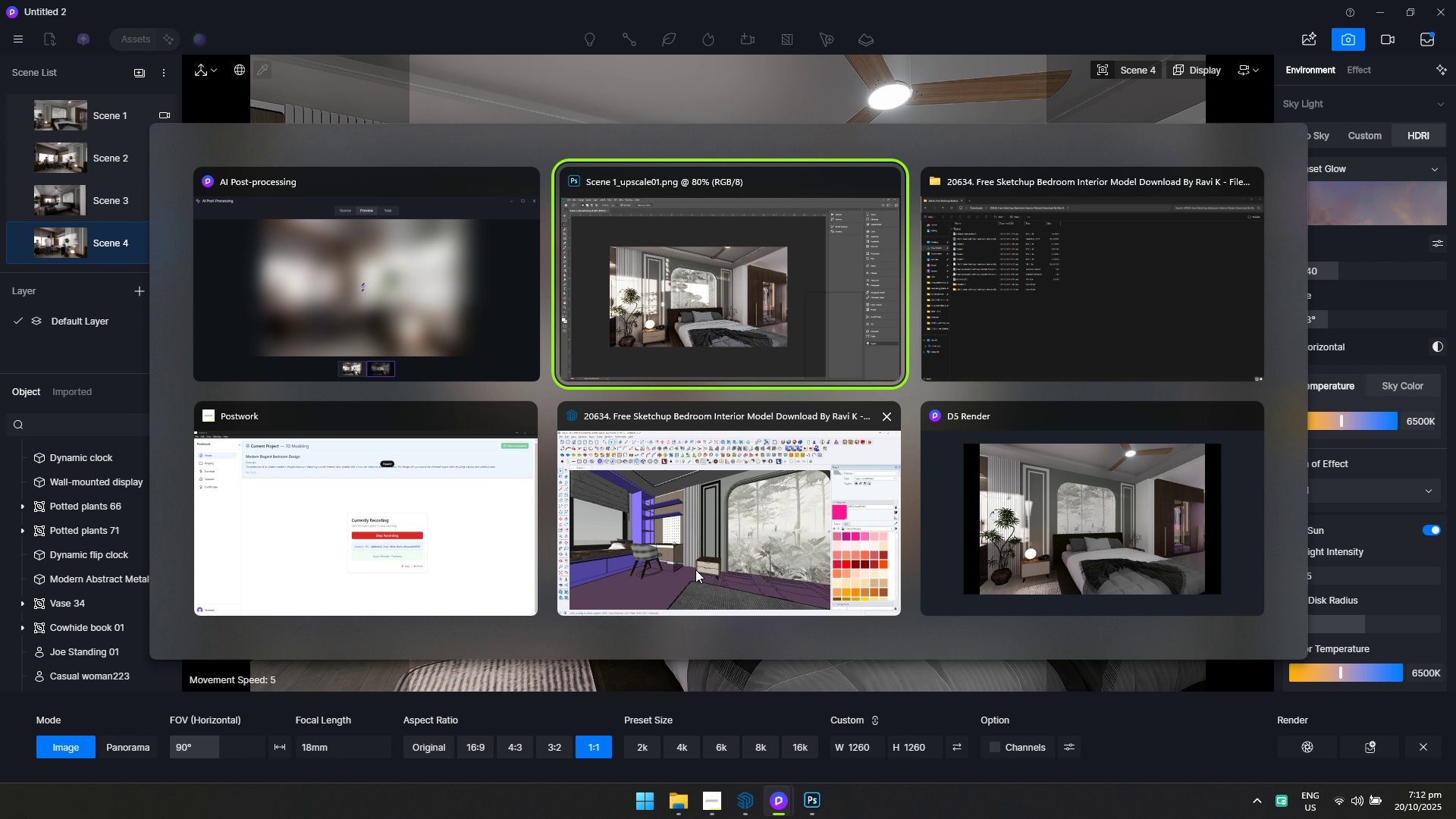 
left_click([698, 570])
 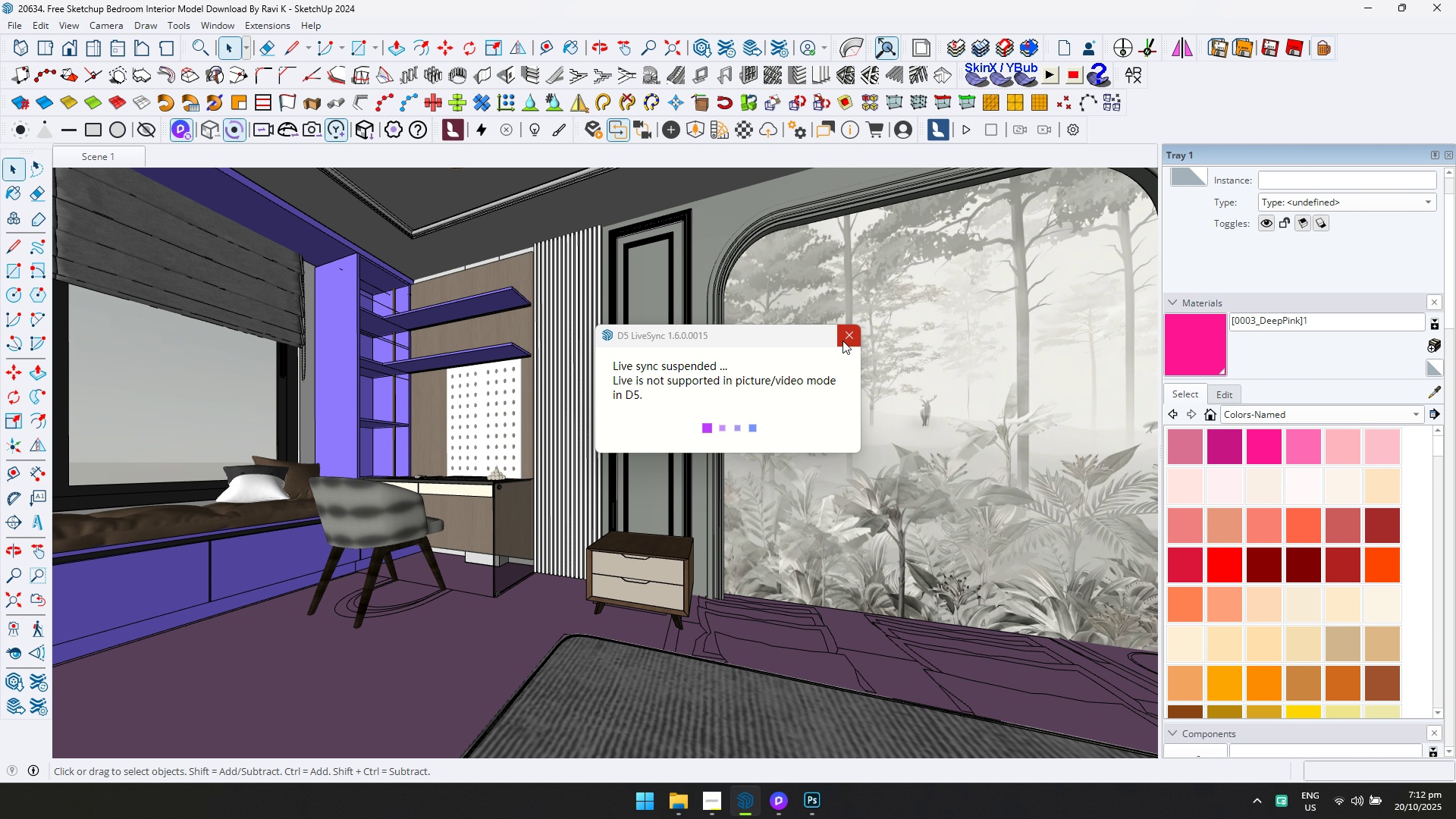 
double_click([1455, 0])
 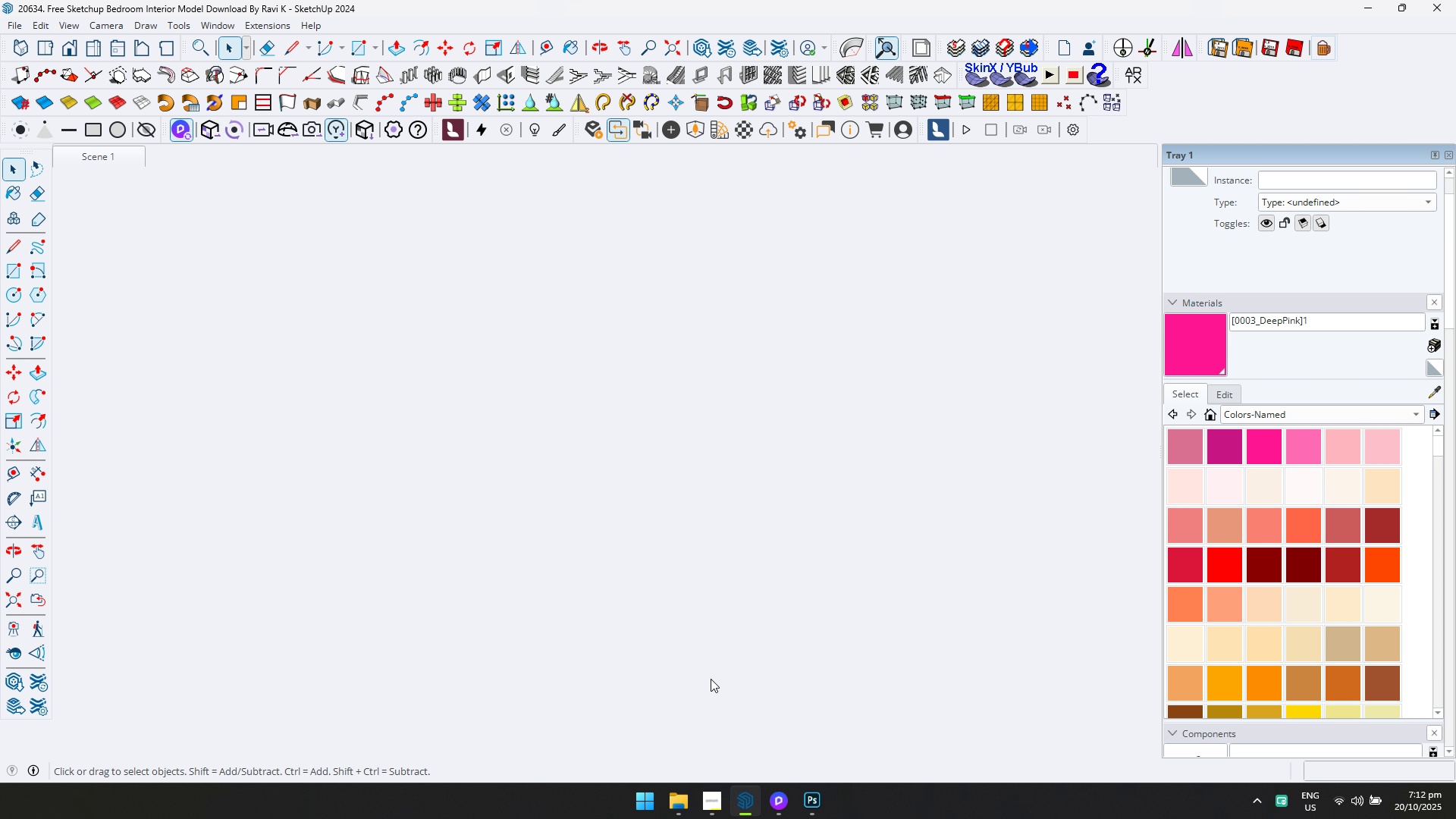 
left_click([692, 807])
 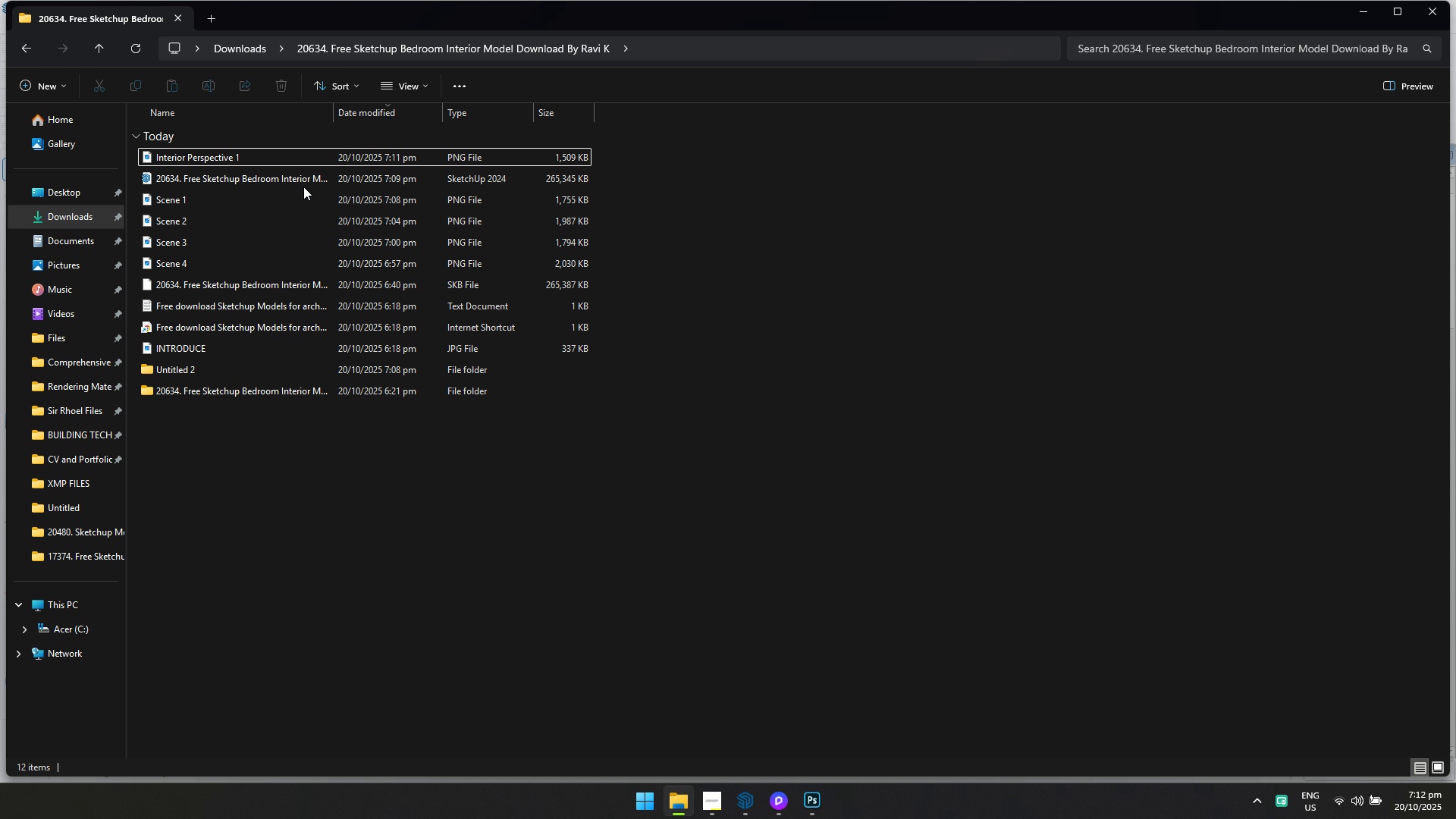 
left_click([303, 182])
 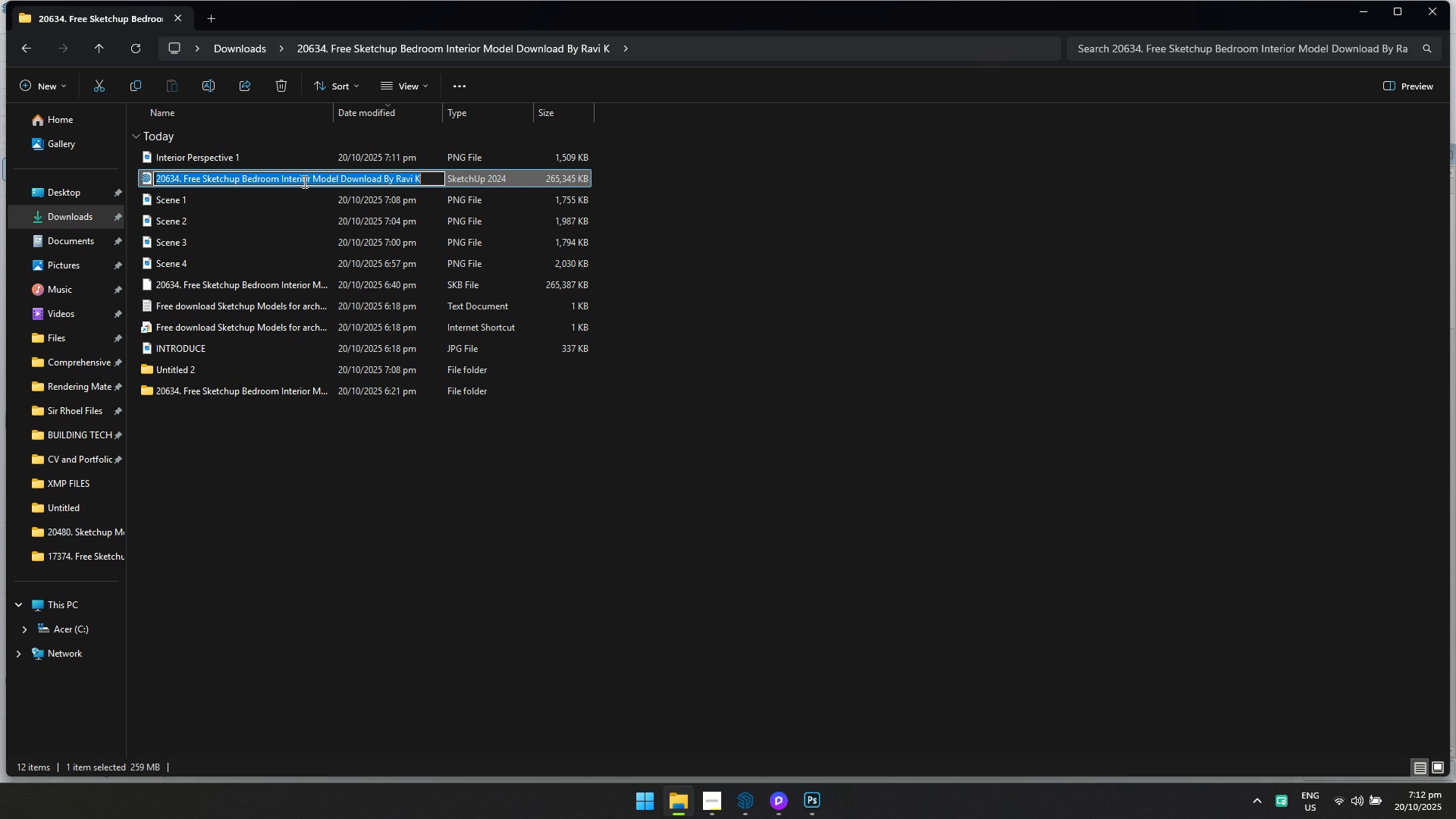 
type([F2]Interior Berd)
key(Backspace)
key(Backspace)
type(droom Model SKP)
 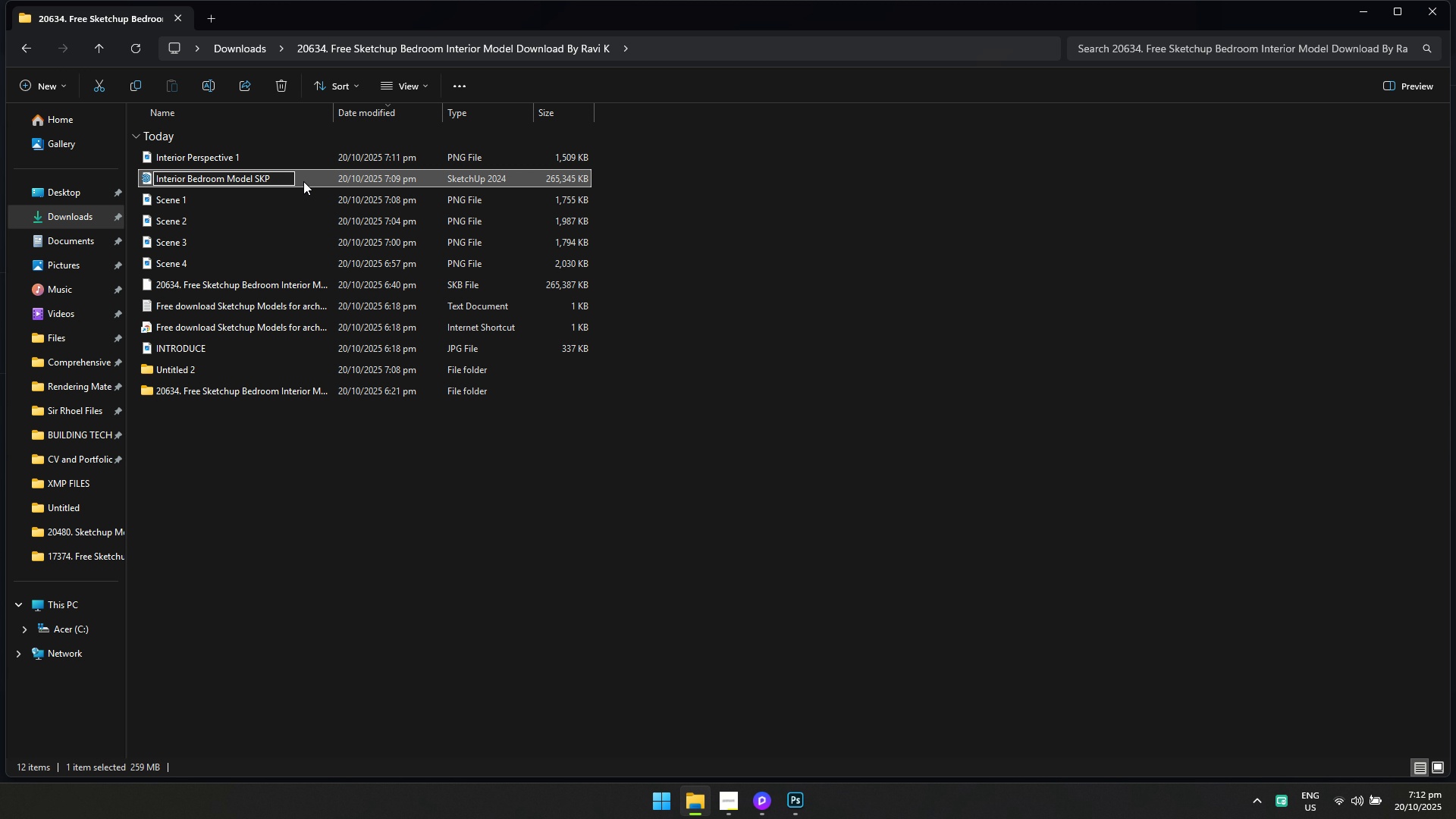 
left_click([384, 510])
 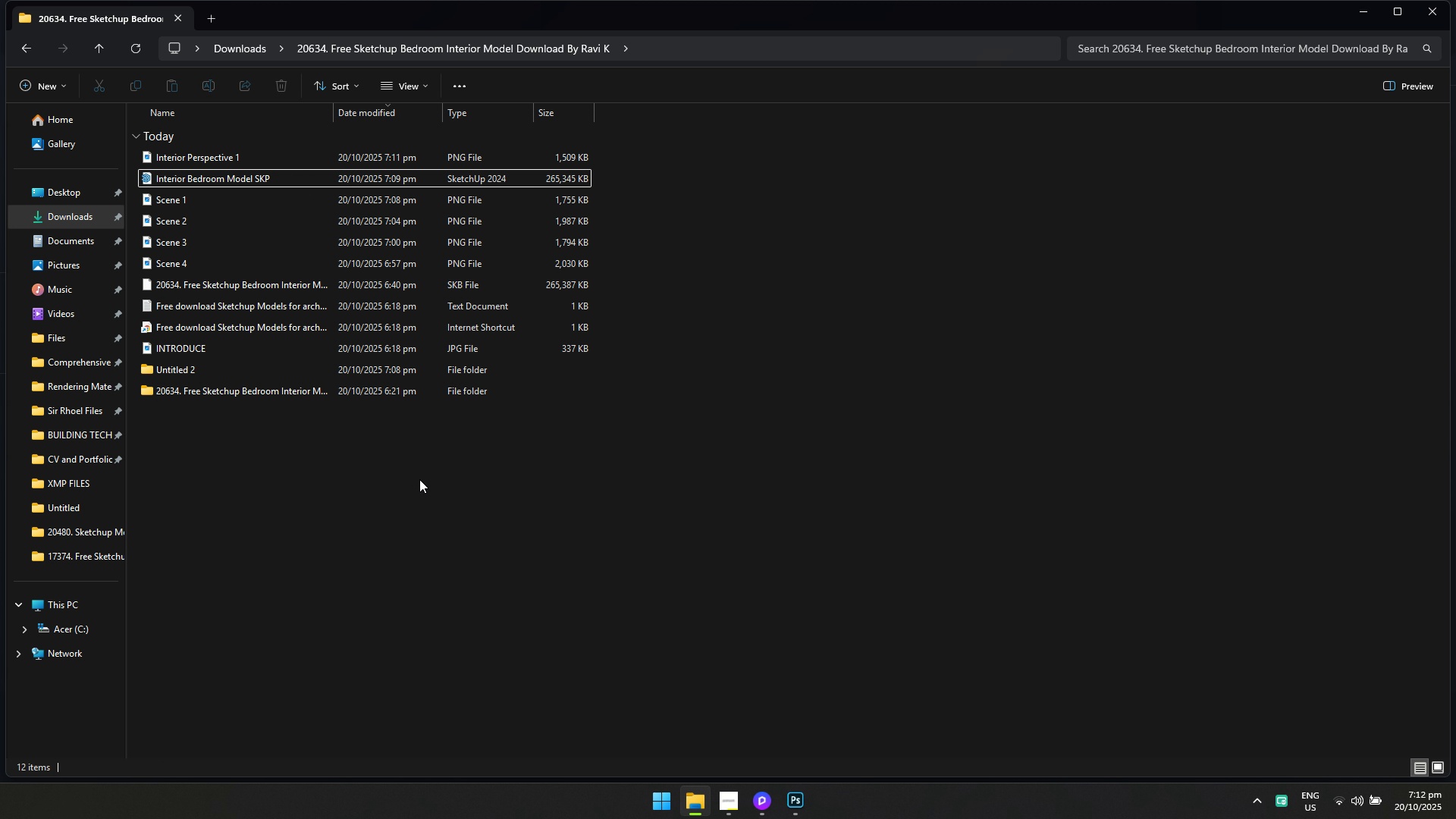 
key(Alt+AltLeft)
 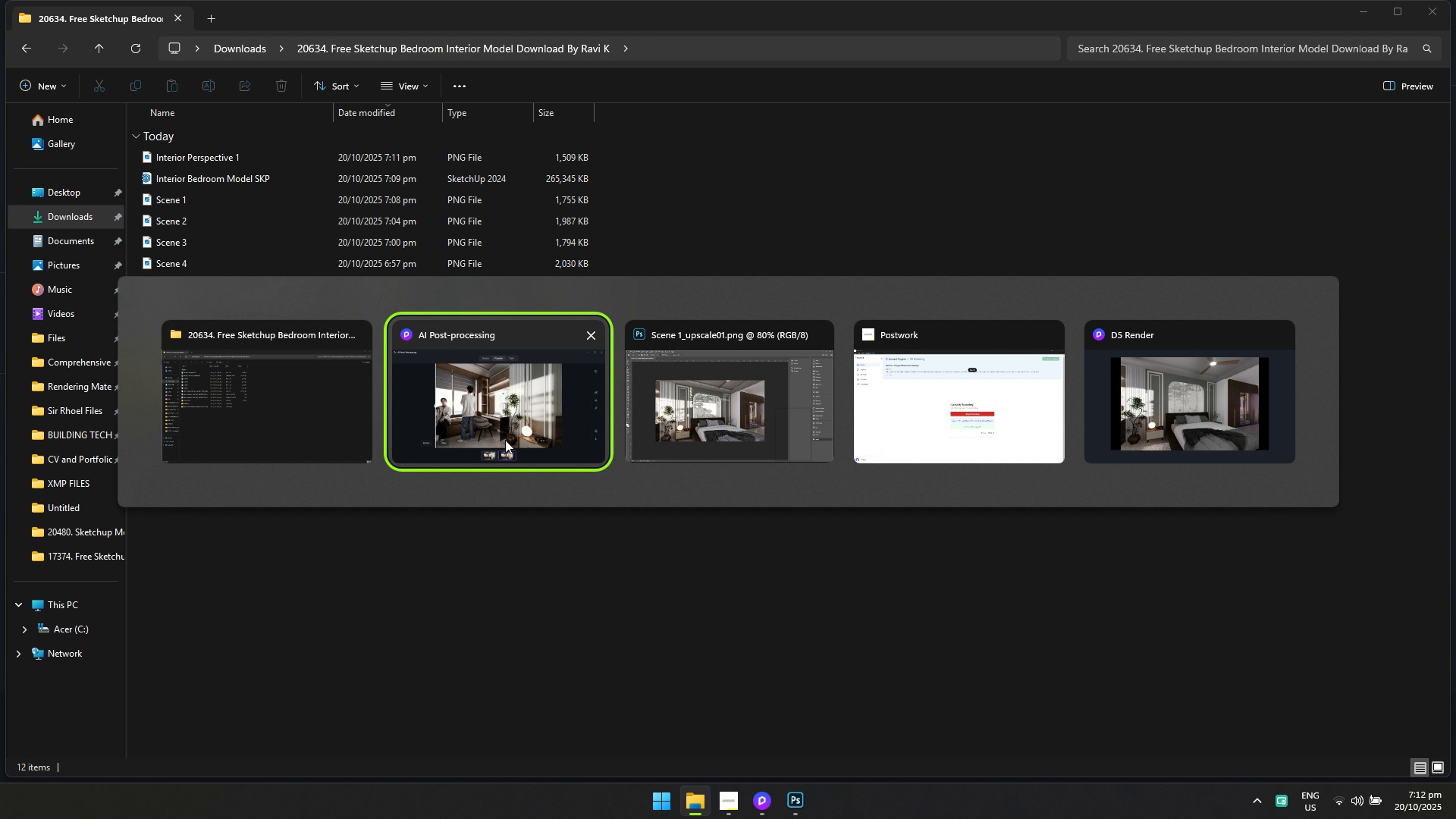 
key(Alt+Tab)
 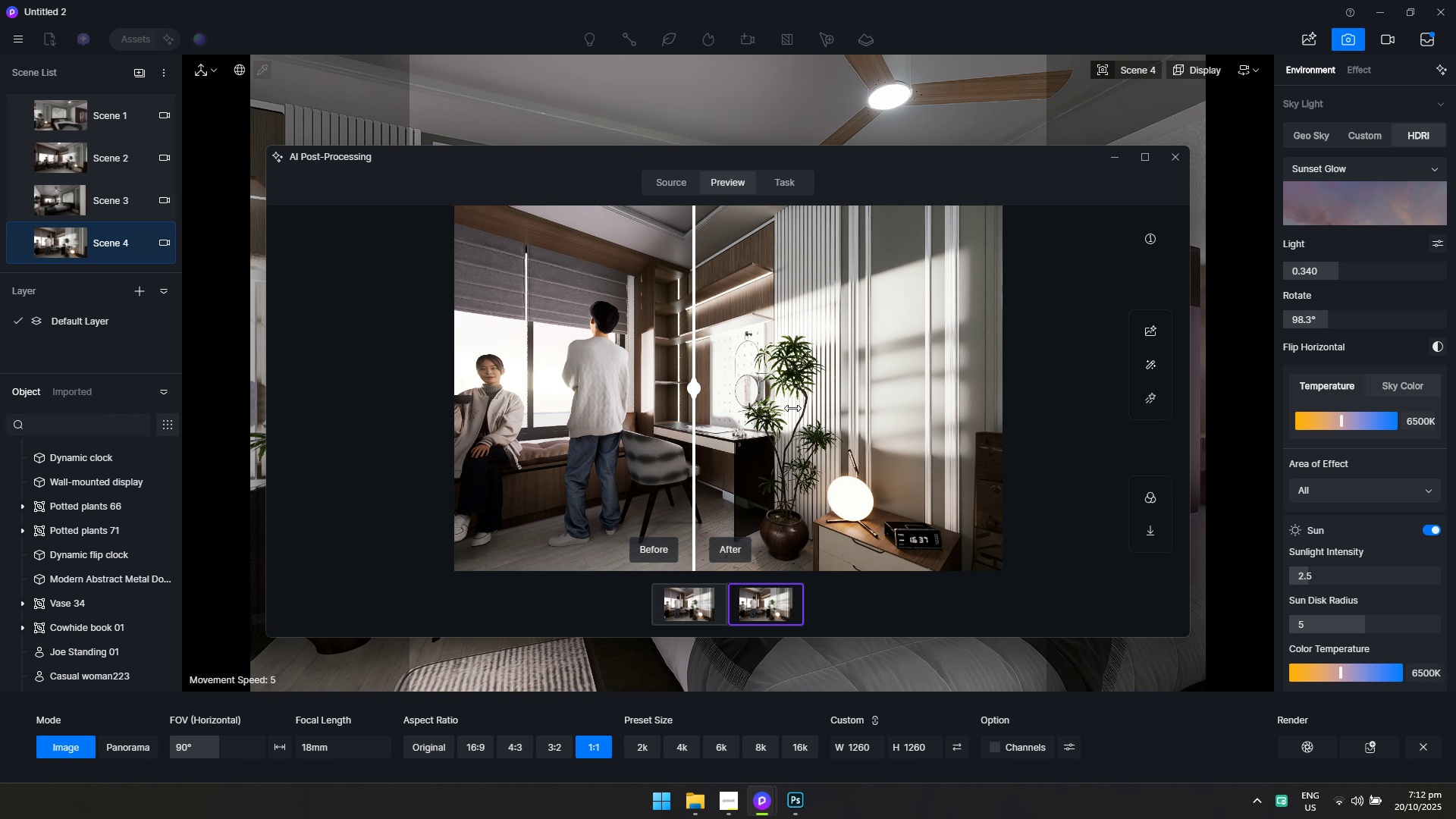 
scroll: coordinate [386, 369], scroll_direction: up, amount: 15.0
 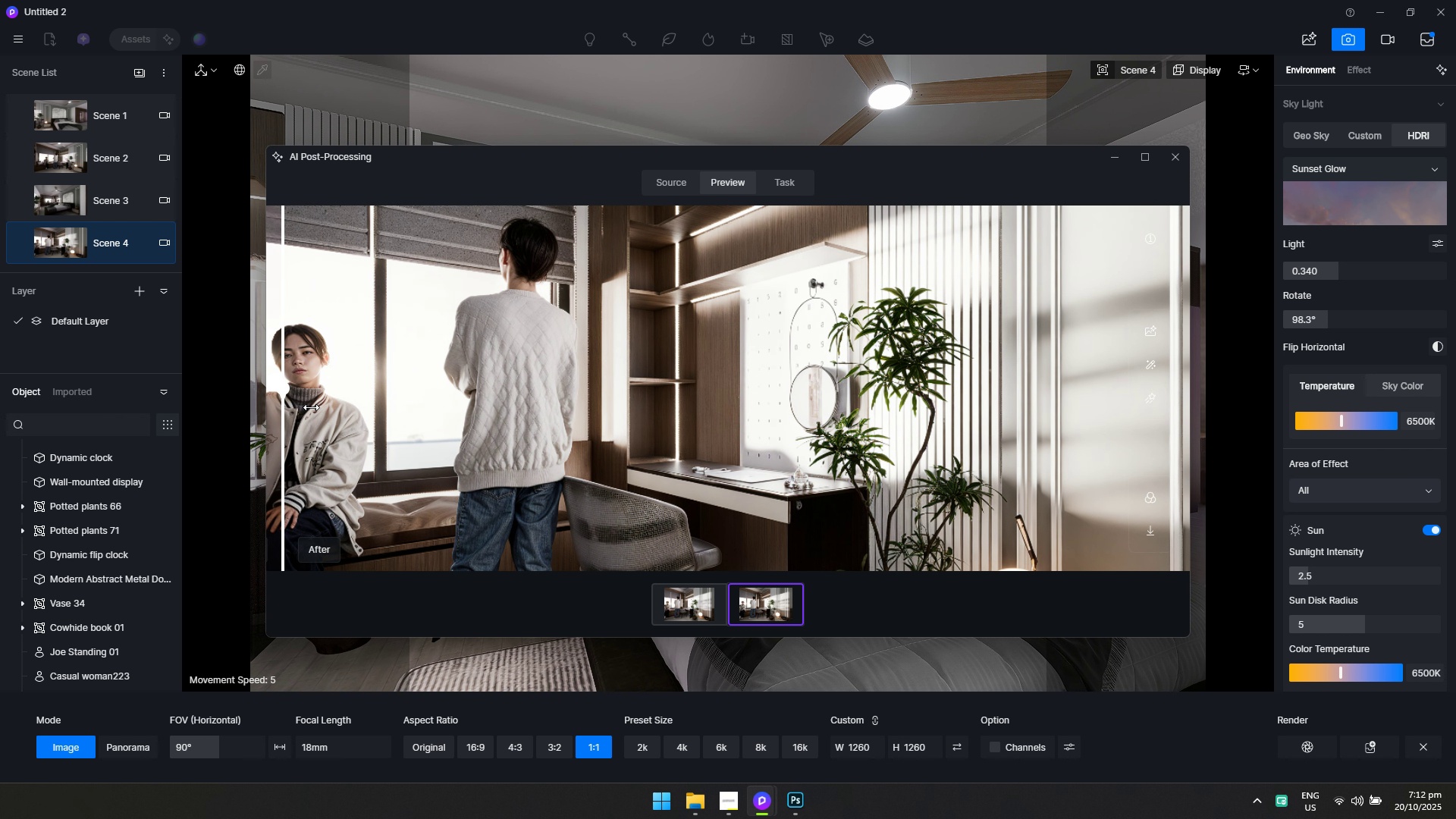 
hold_key(key=ControlLeft, duration=0.8)
 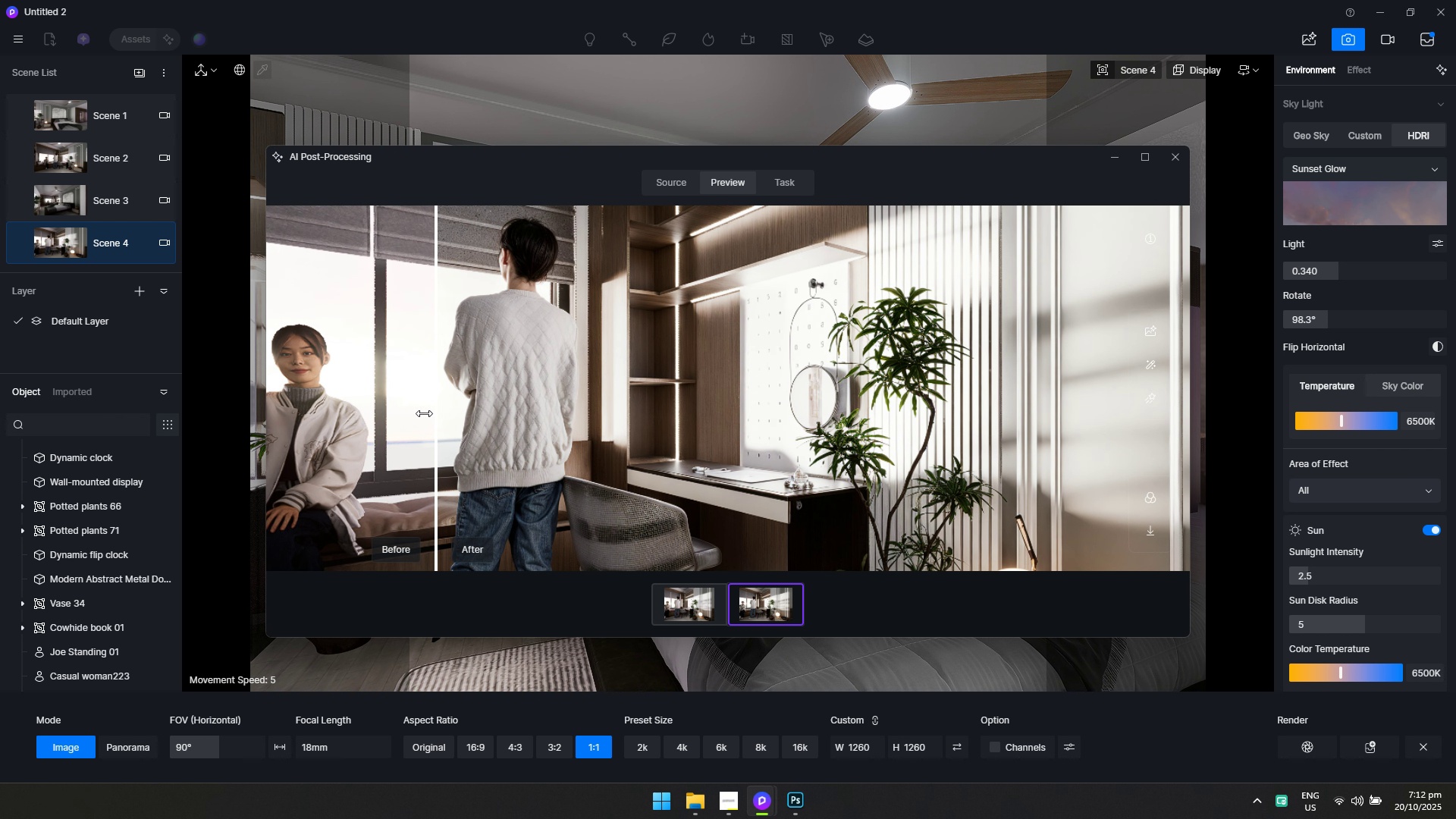 
hold_key(key=Space, duration=0.6)
 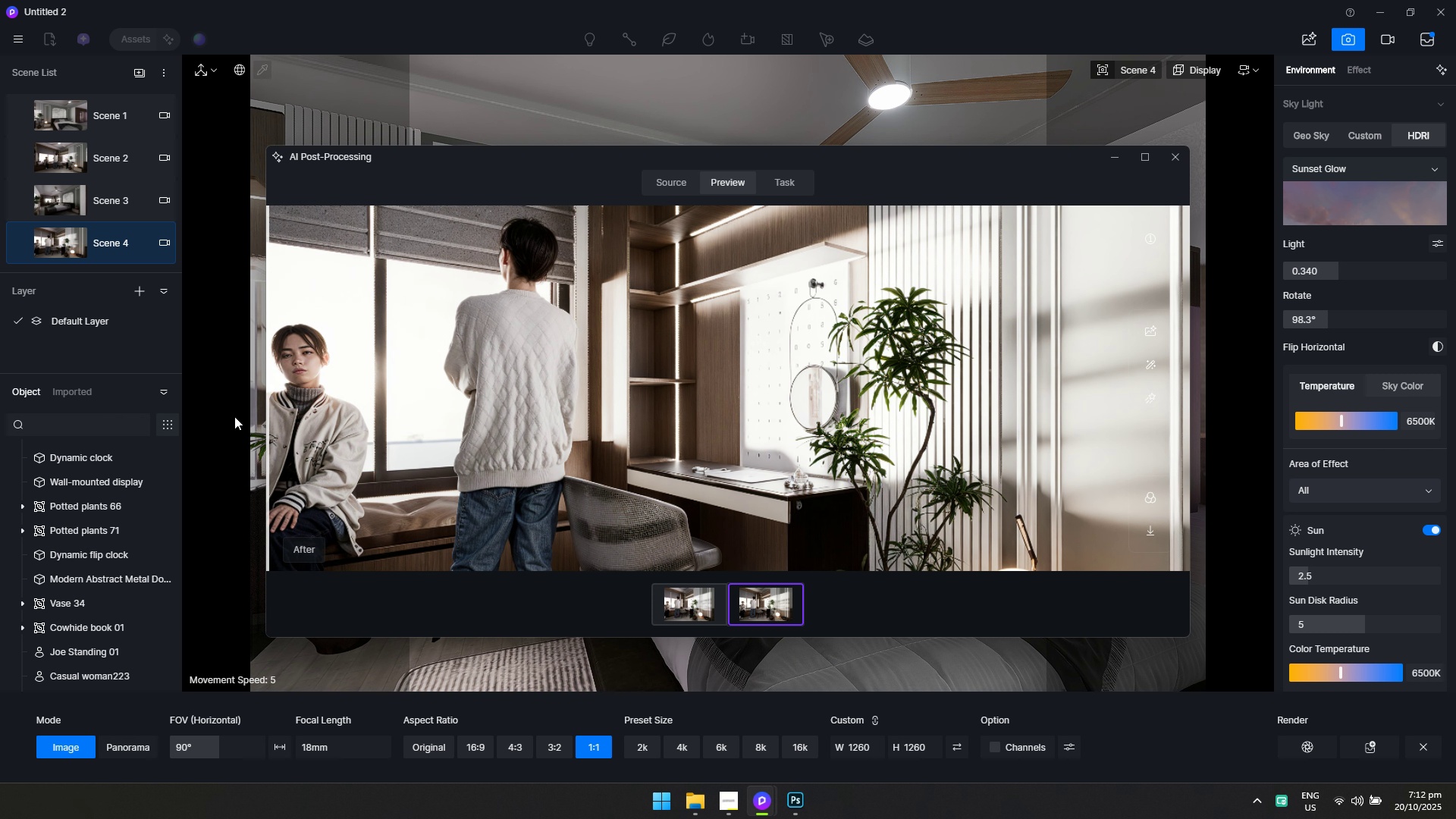 
hold_key(key=ControlLeft, duration=0.59)
 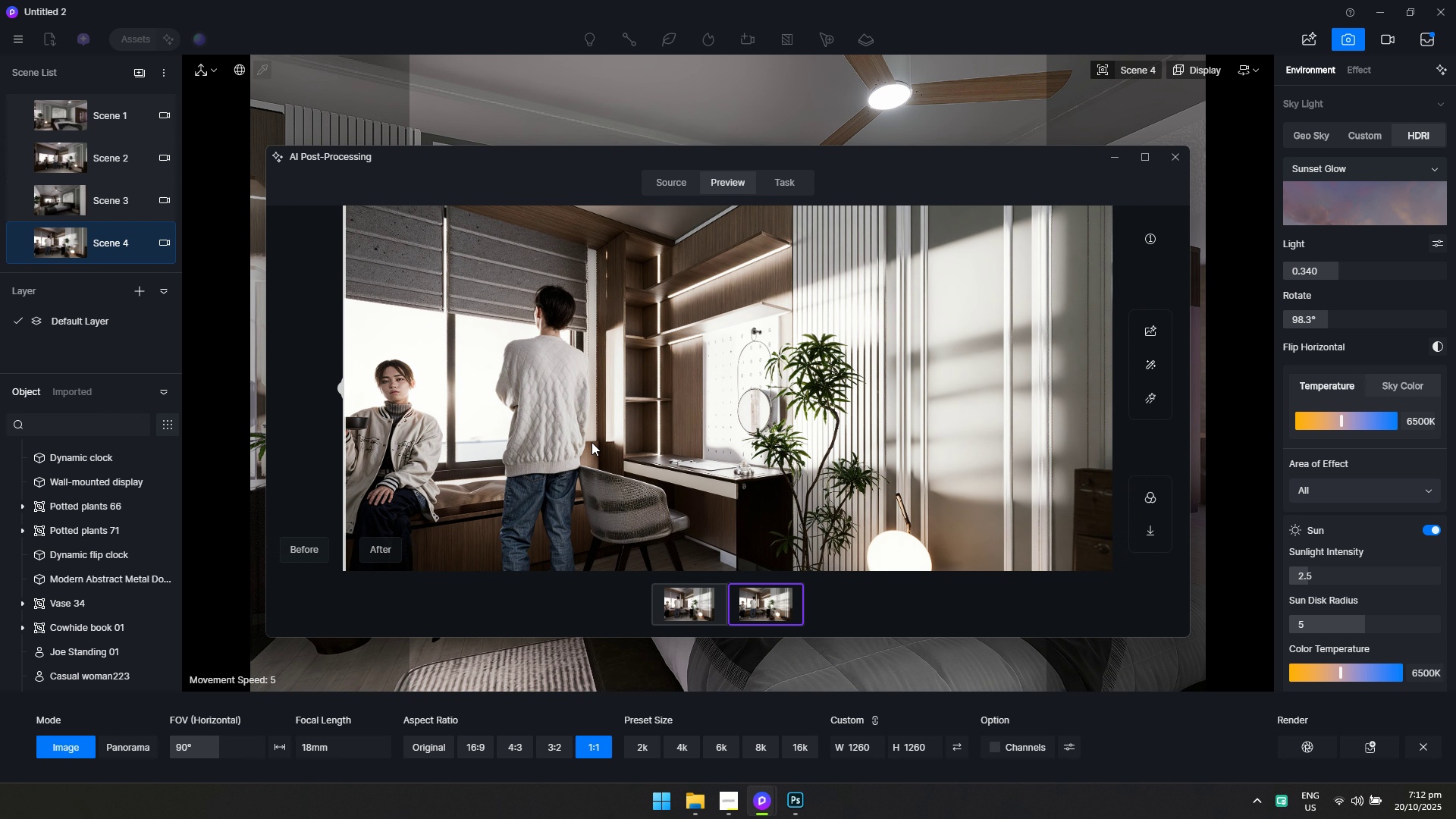 
hold_key(key=Space, duration=0.38)
 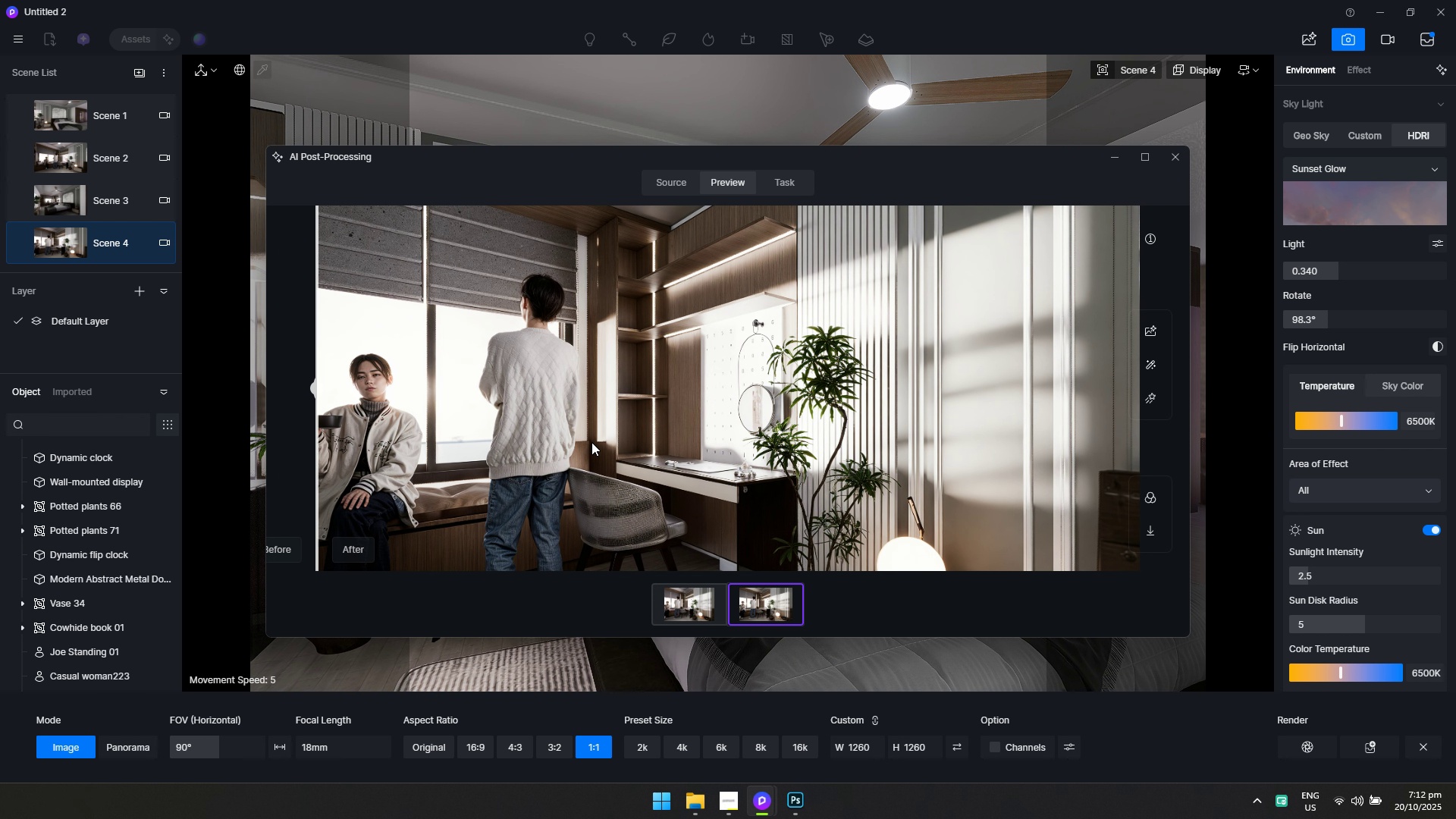 
left_click([593, 442])
 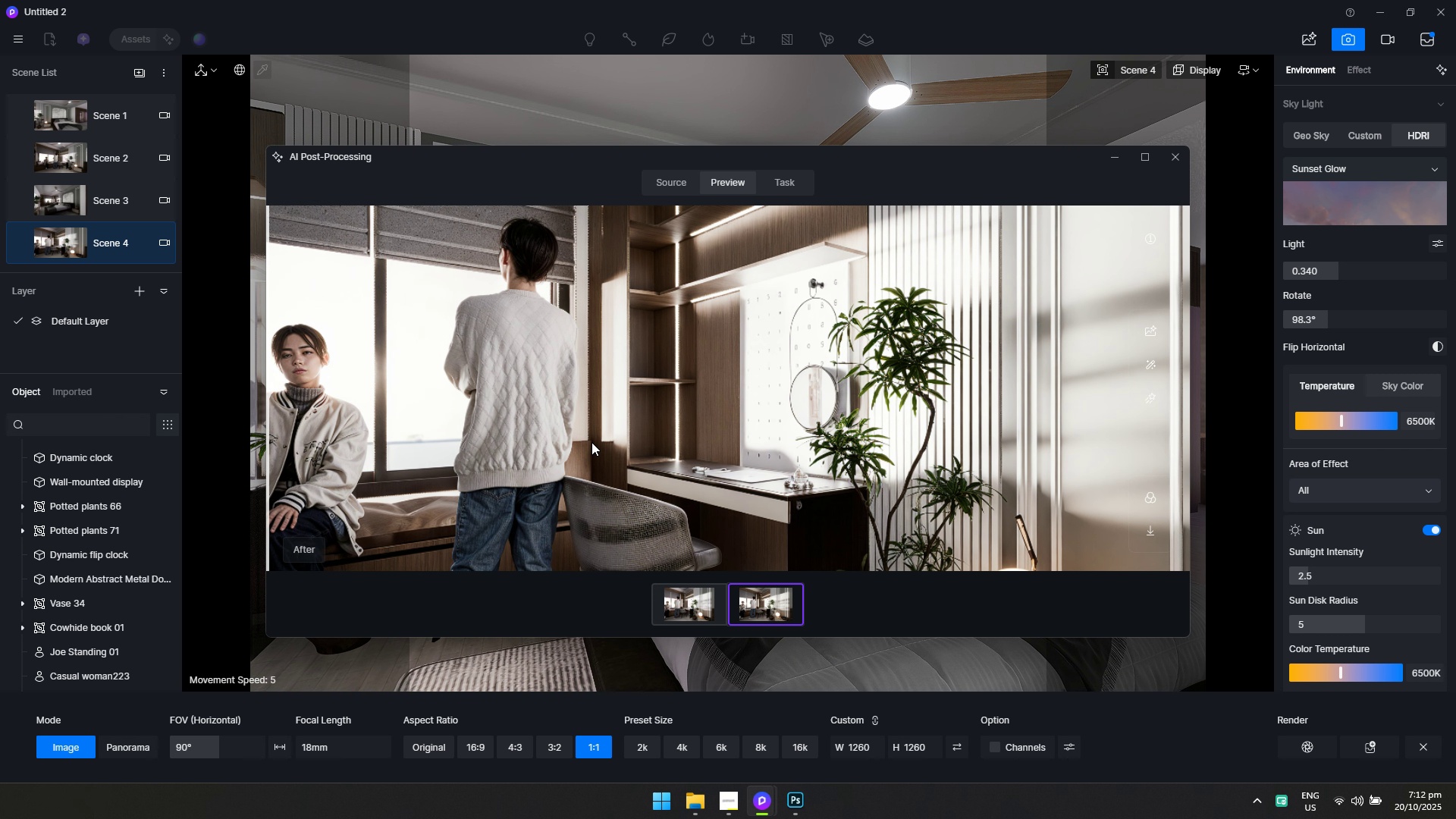 
scroll: coordinate [592, 442], scroll_direction: down, amount: 10.0
 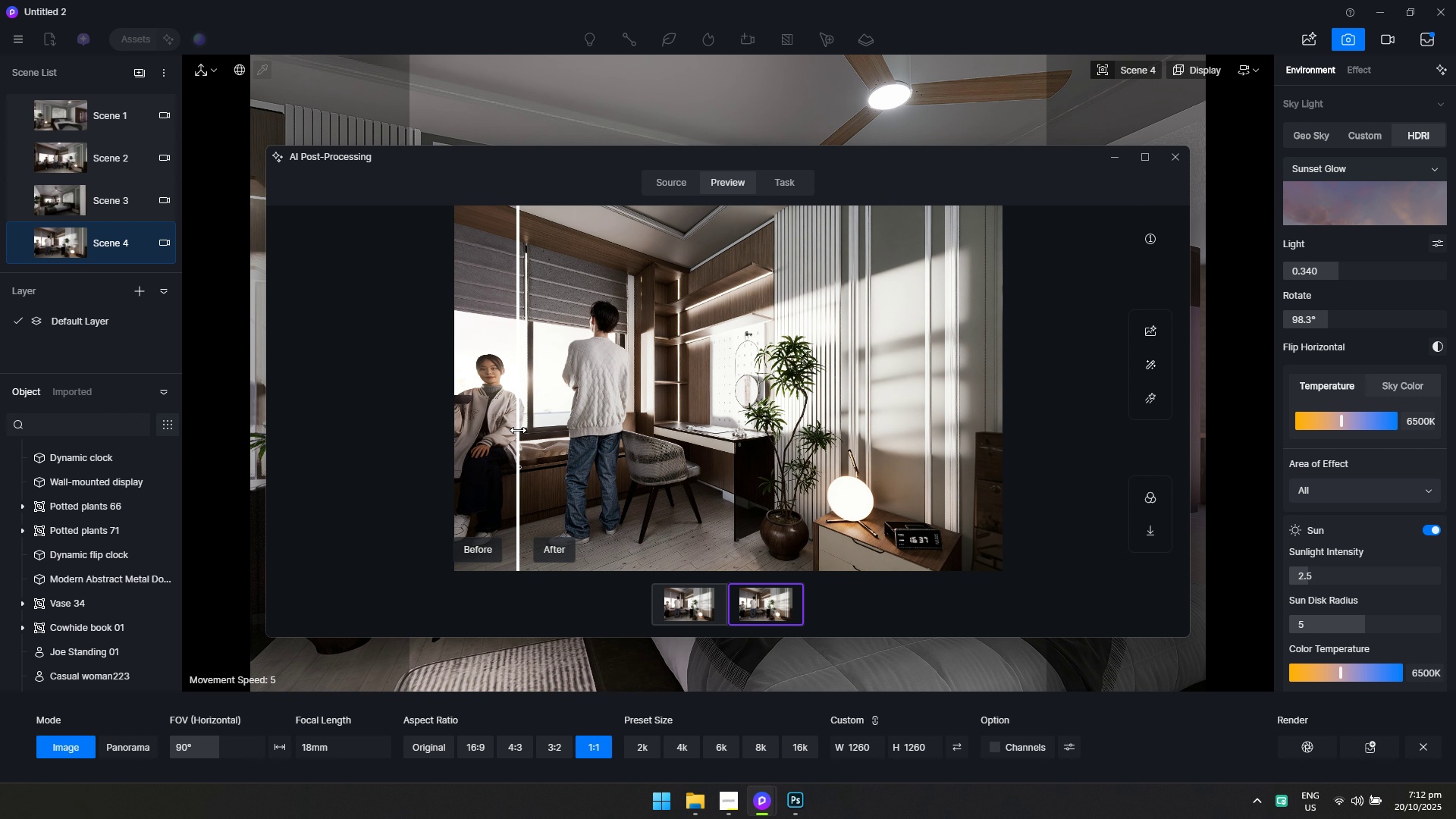 
mouse_move([461, 431])
 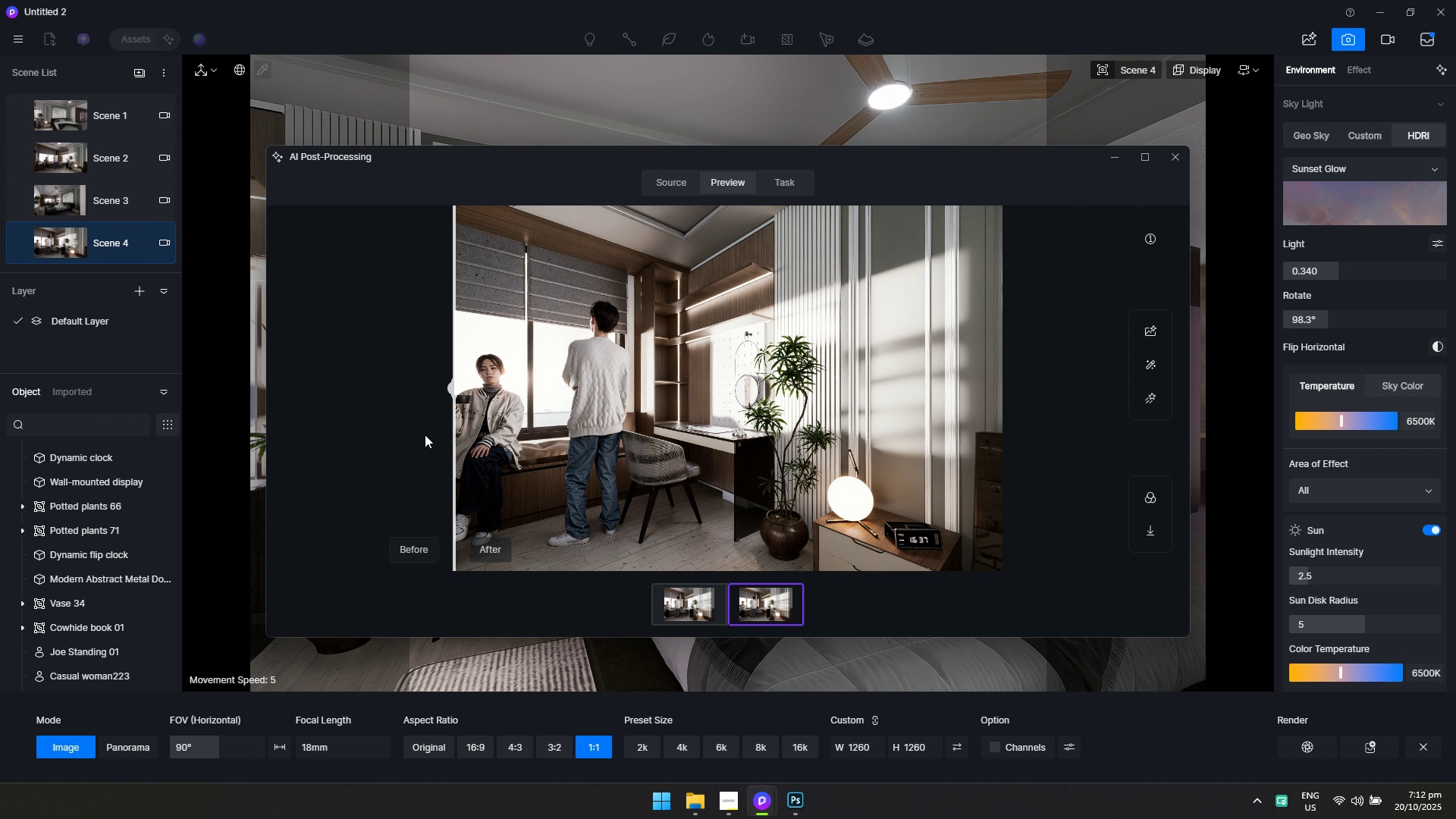 
scroll: coordinate [844, 526], scroll_direction: up, amount: 19.0
 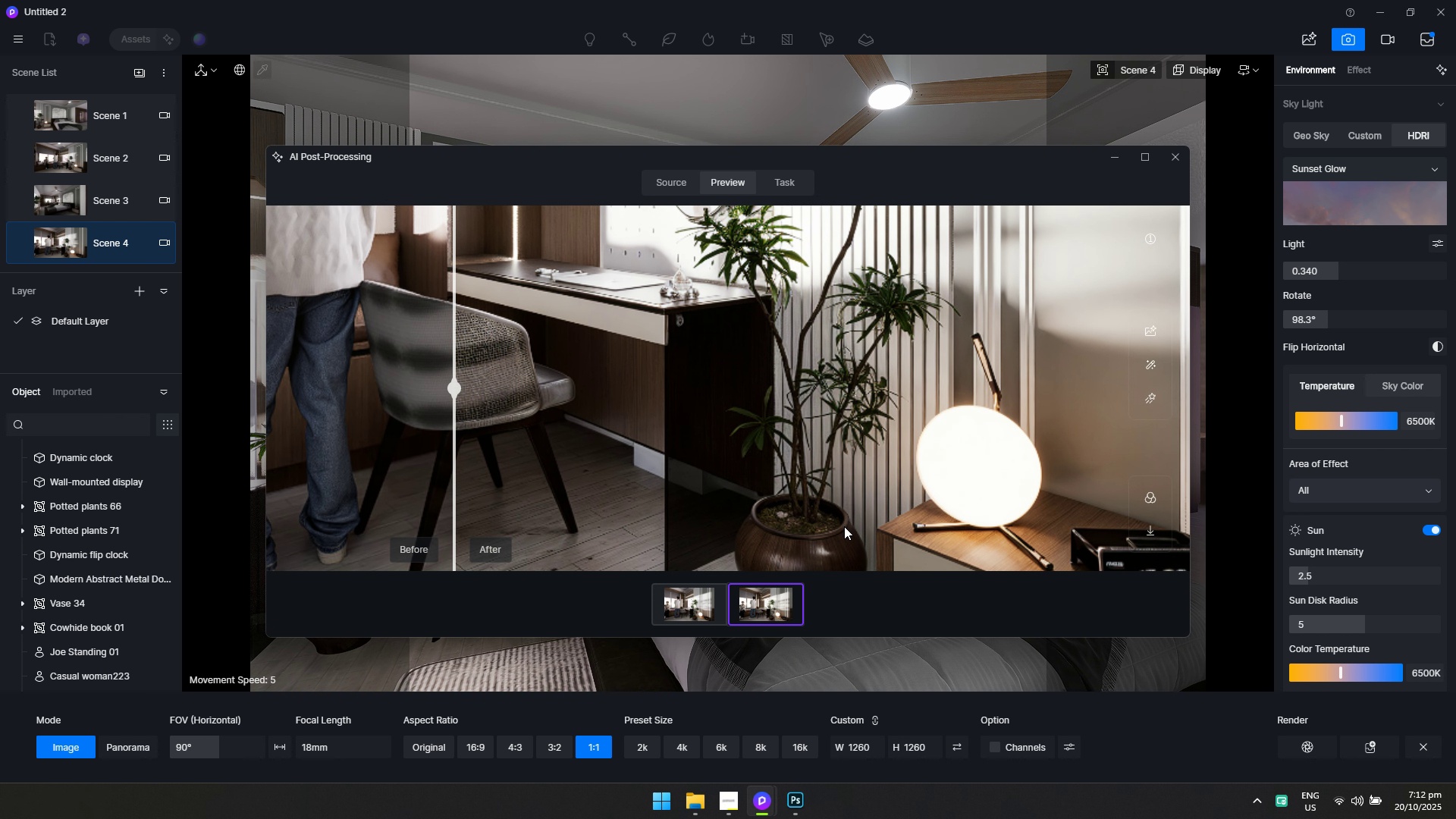 
scroll: coordinate [812, 456], scroll_direction: down, amount: 29.0
 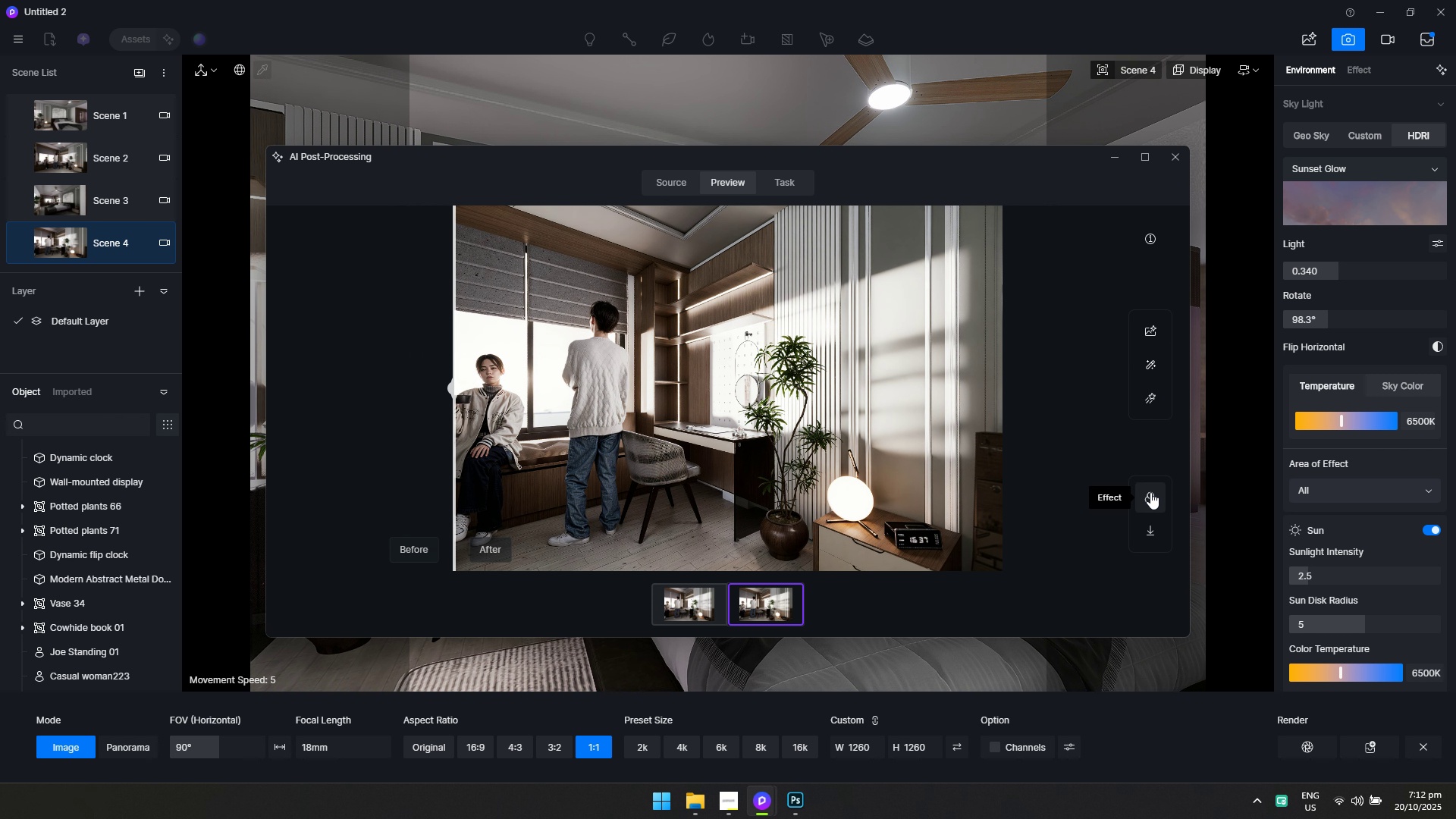 
wait(6.0)
 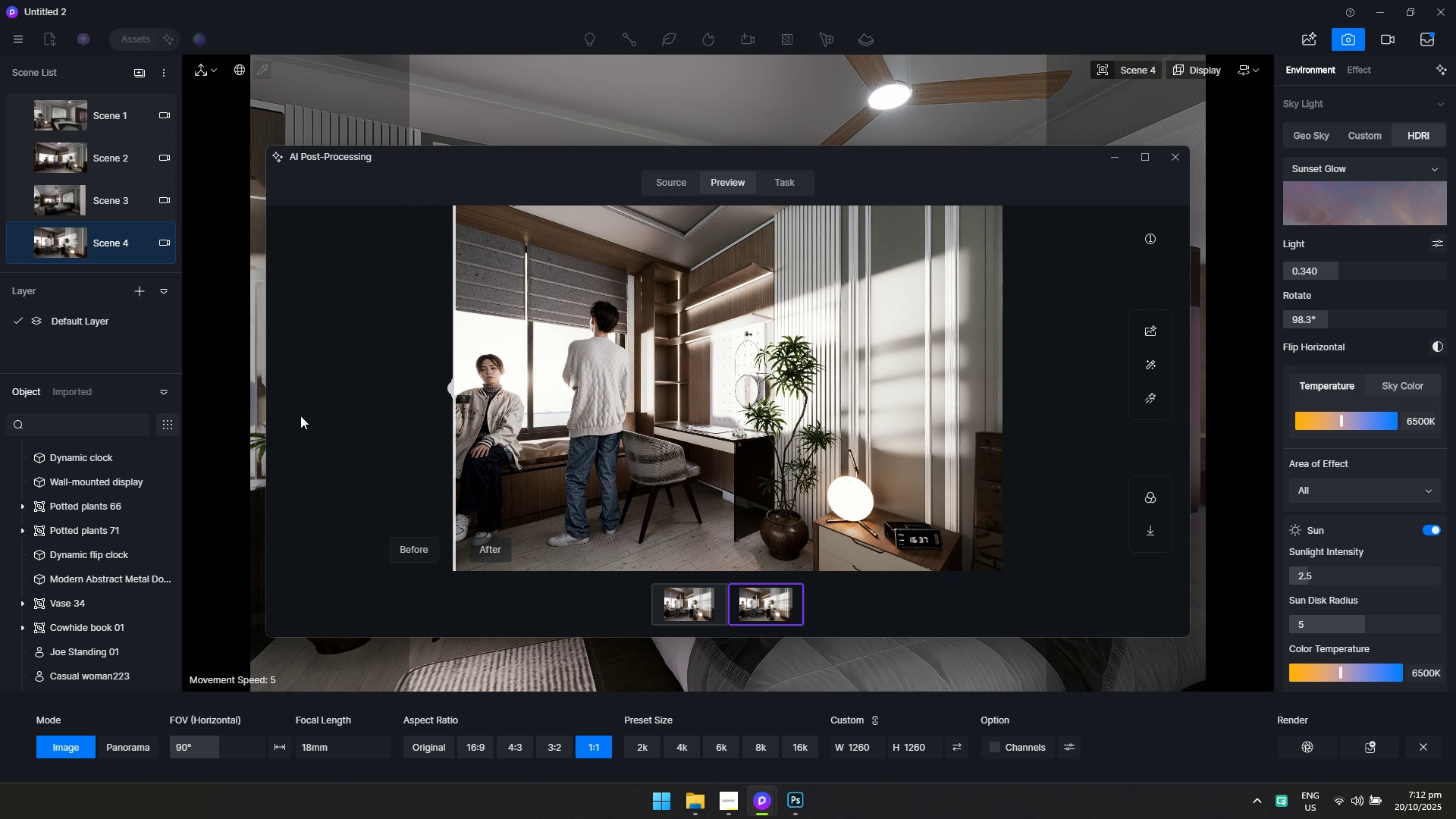 
left_click([792, 610])
 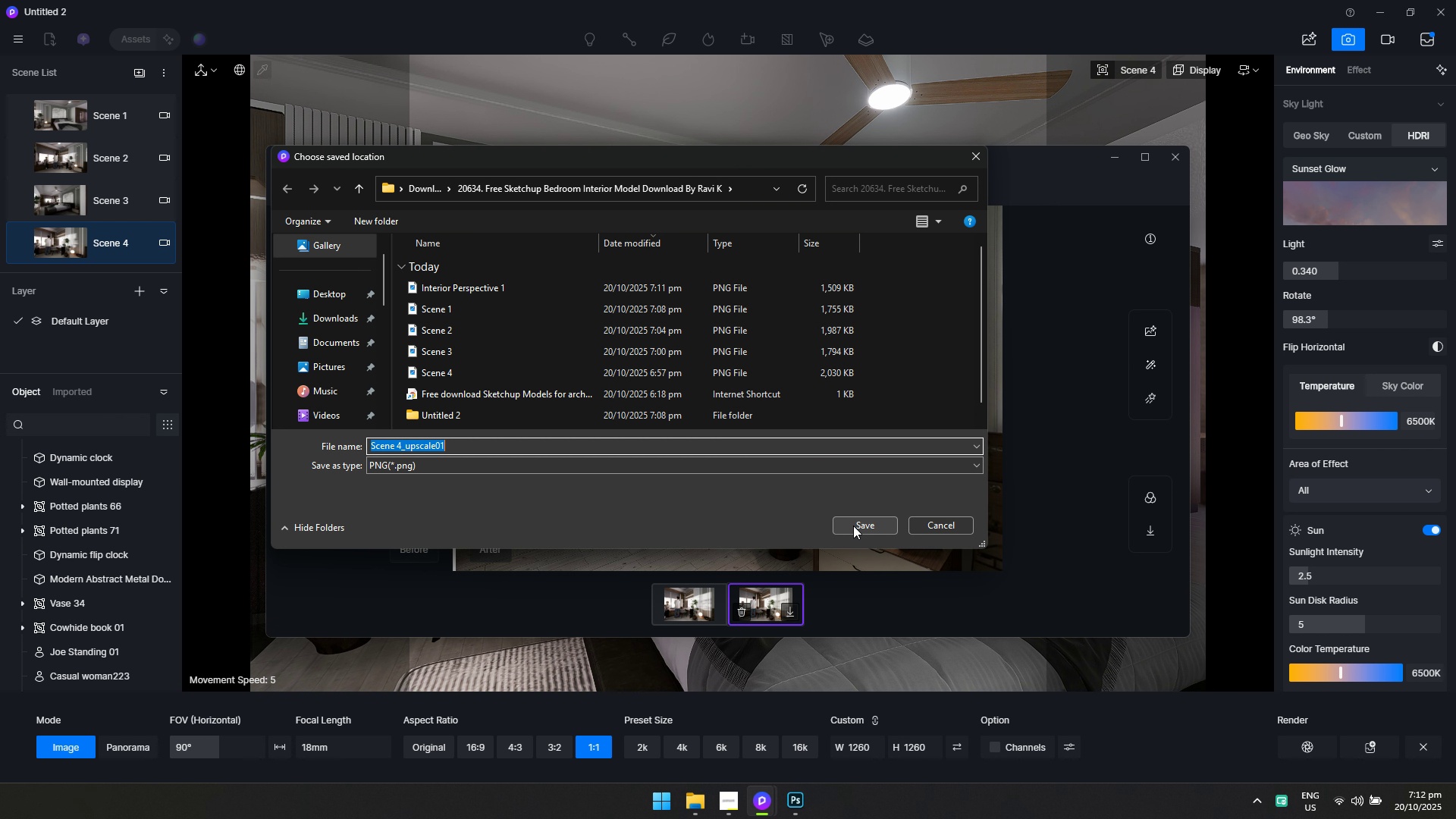 
left_click([855, 534])
 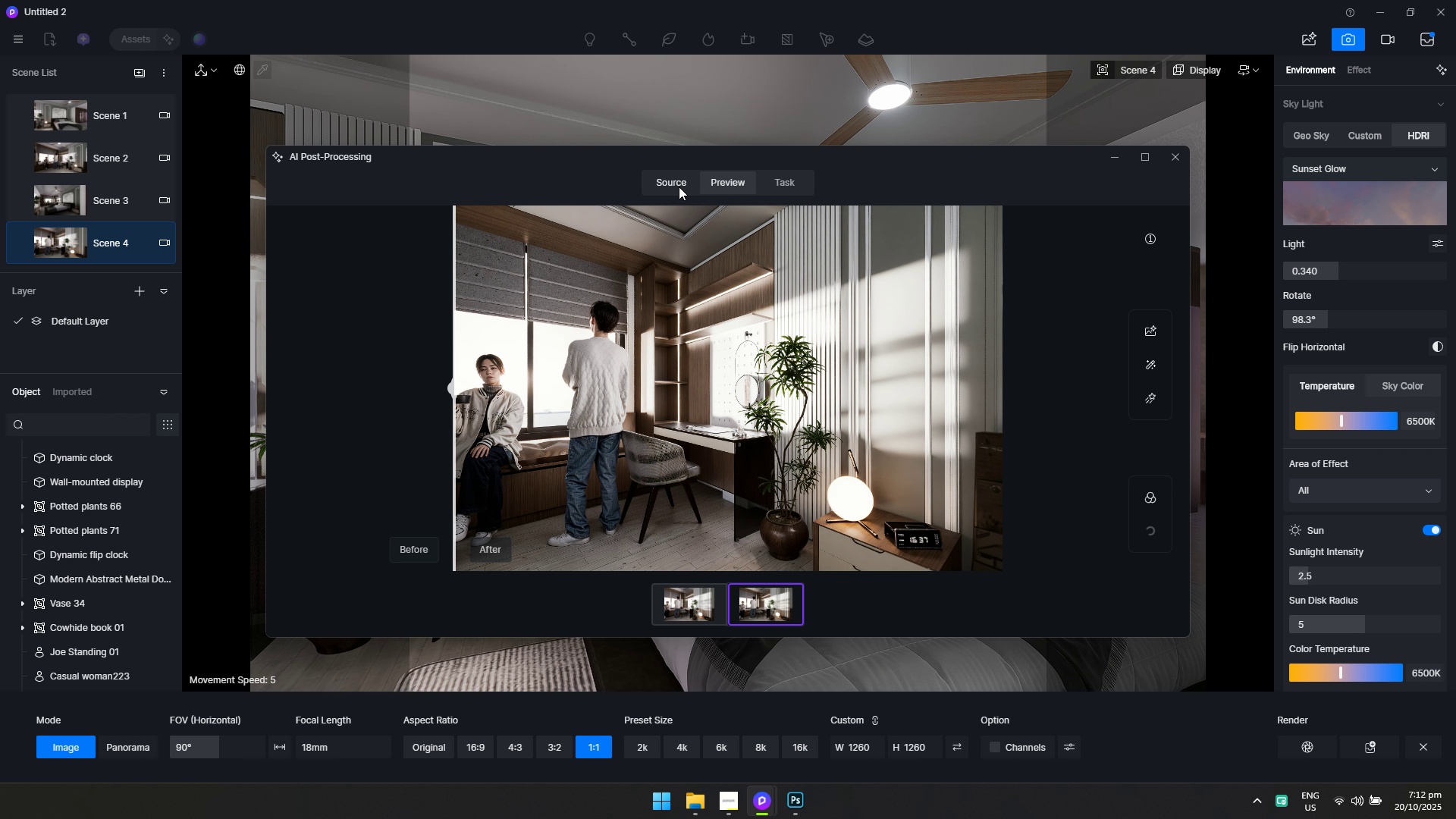 
left_click([686, 180])
 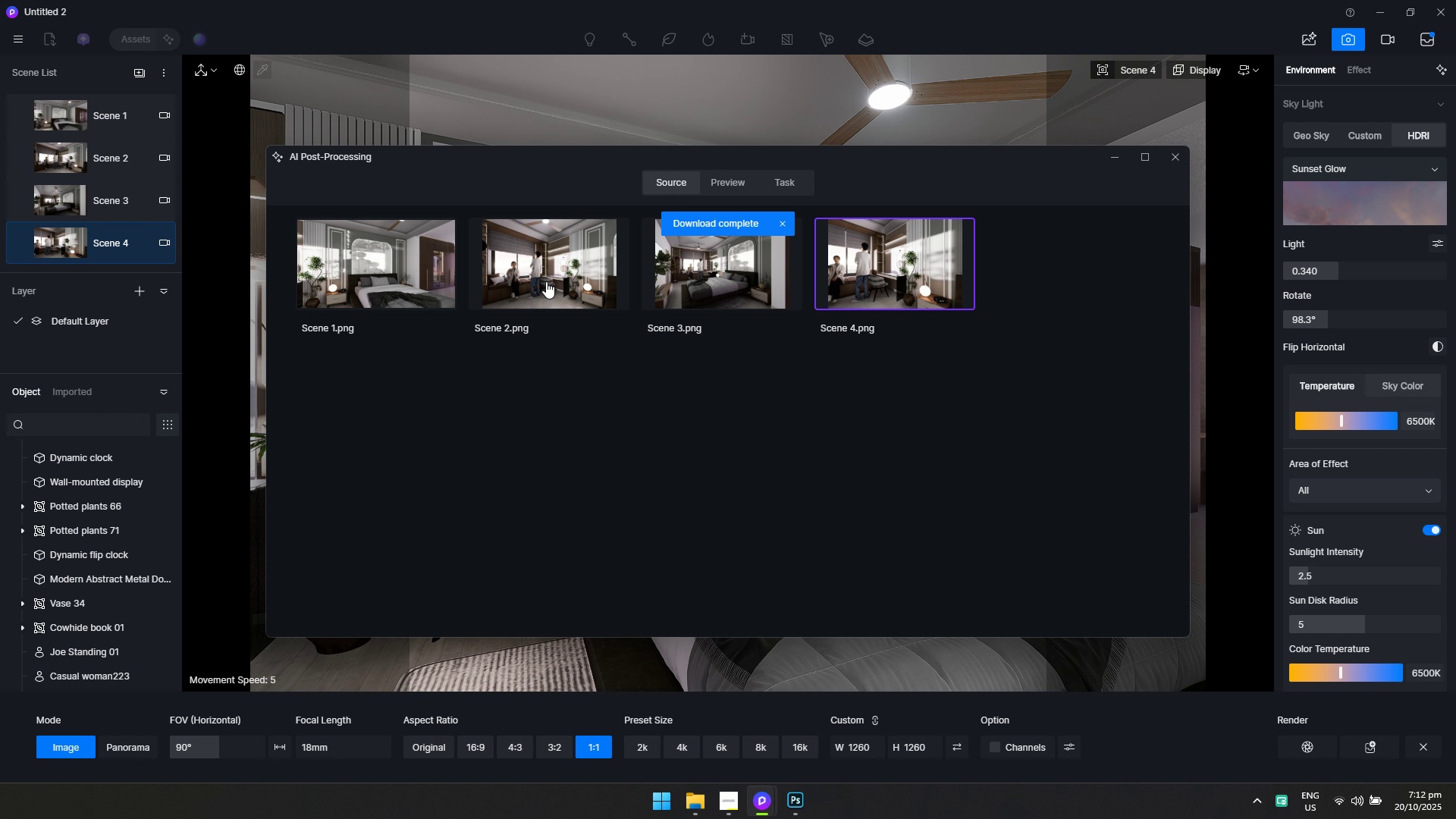 
left_click([546, 281])
 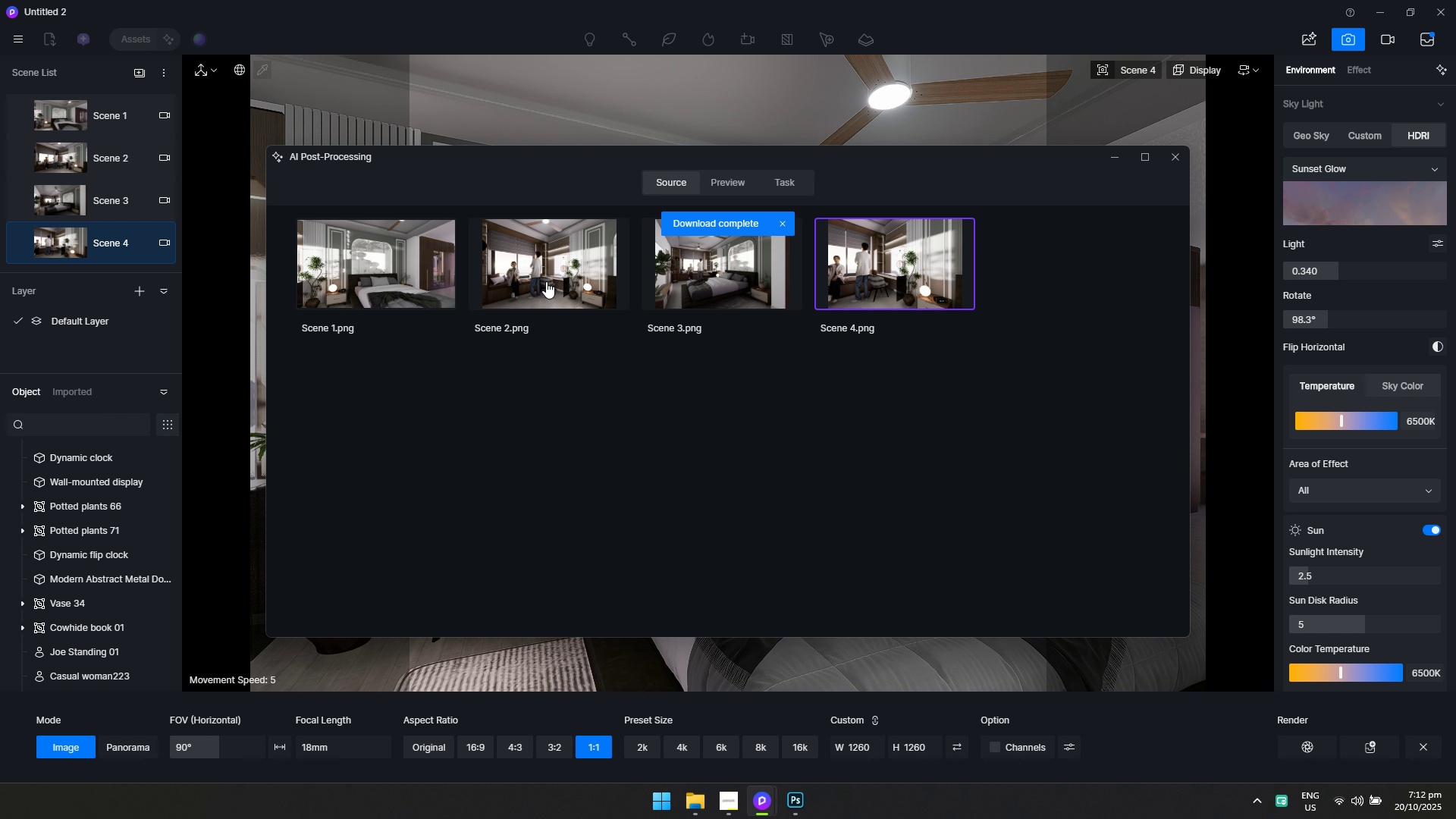 
left_click([546, 281])
 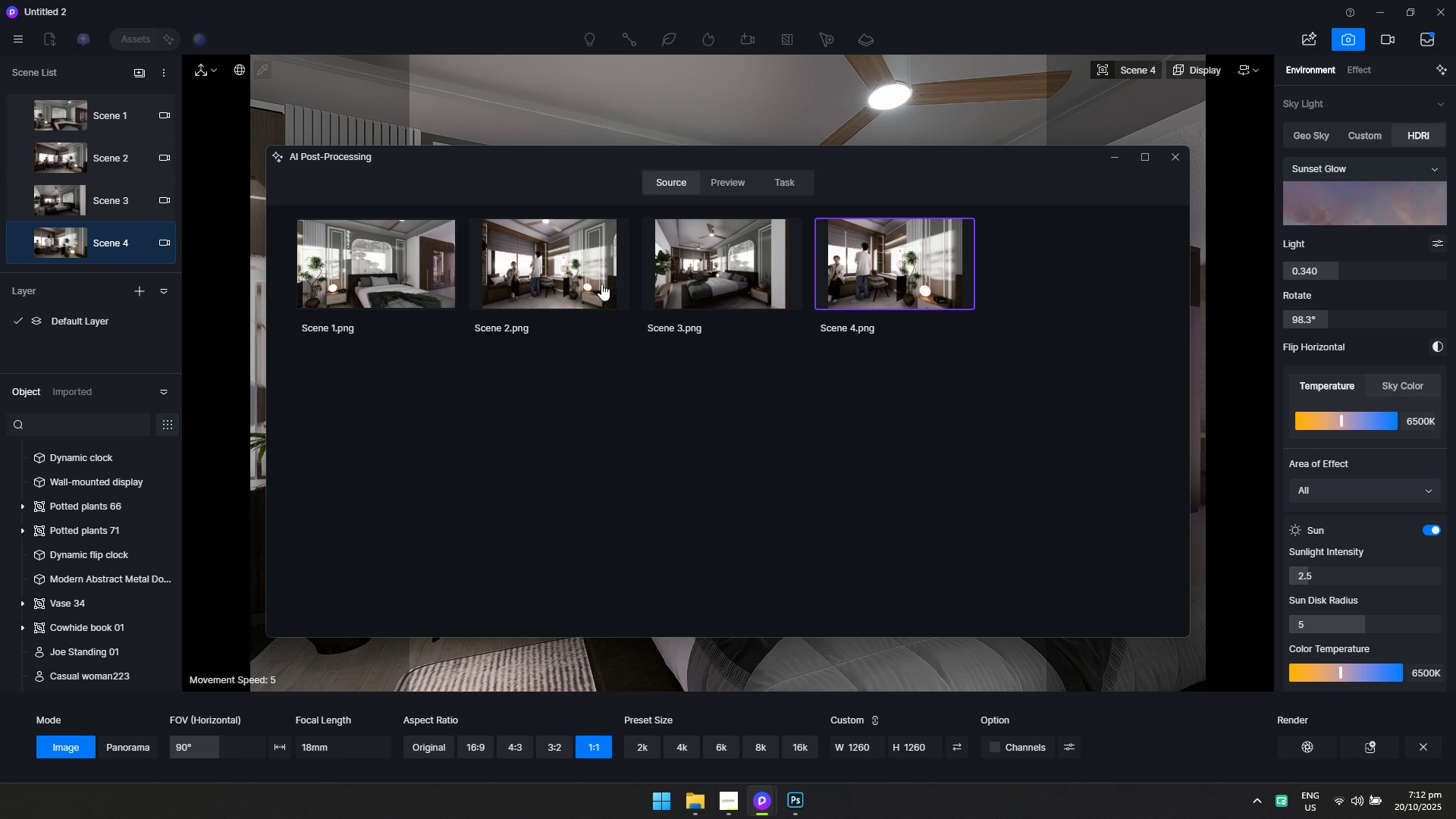 
double_click([601, 284])
 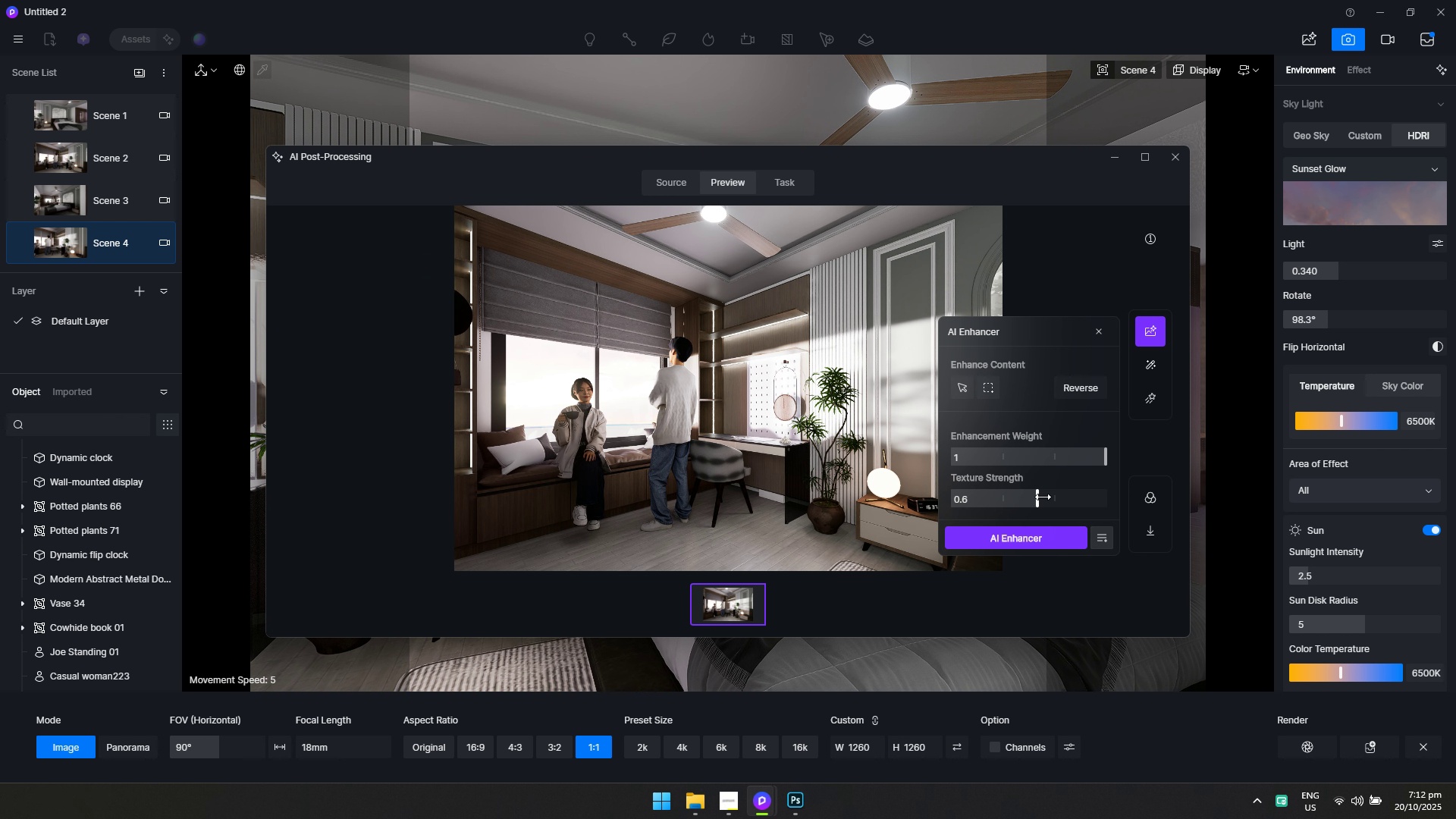 
left_click([1046, 537])
 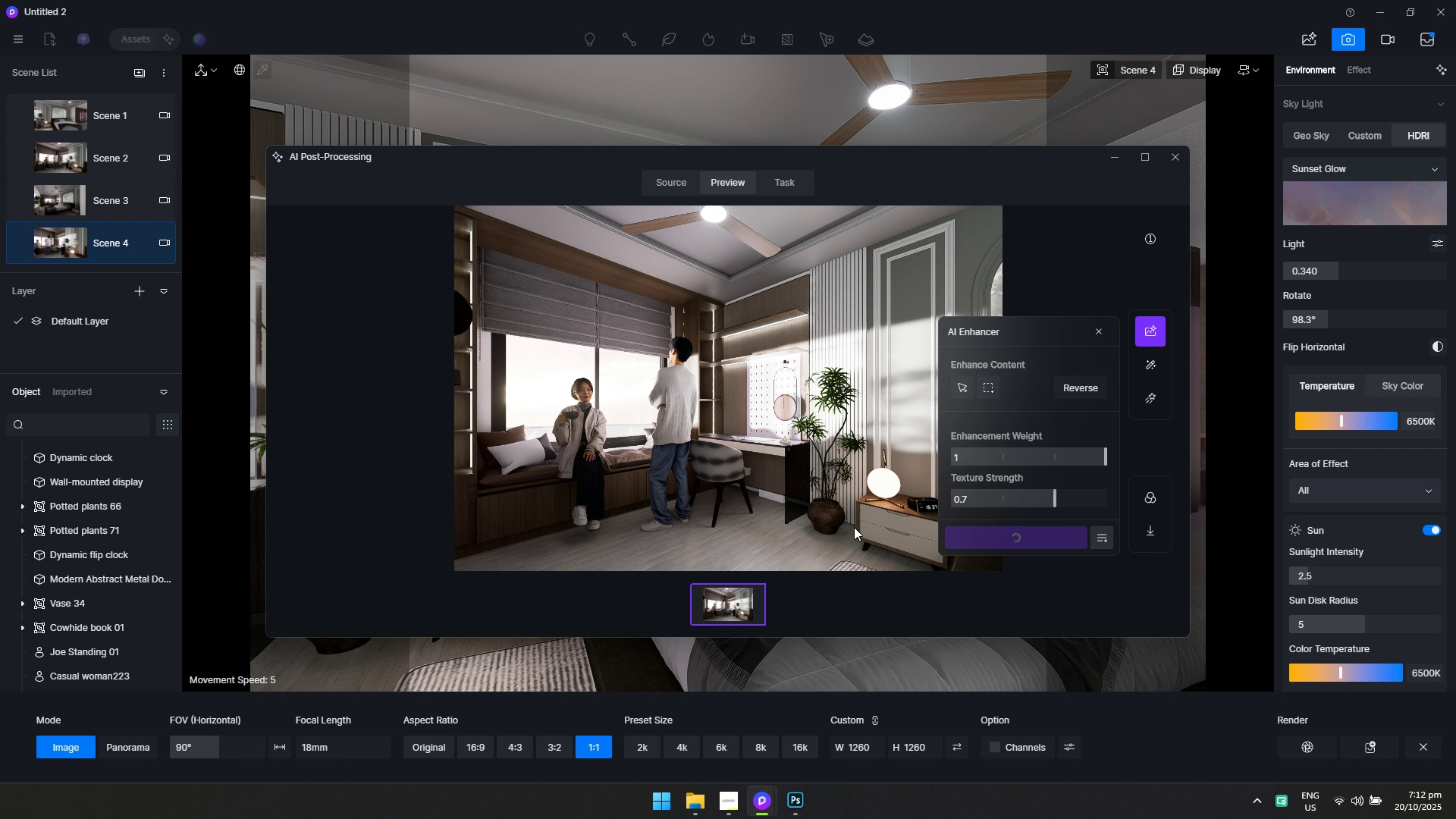 
key(Alt+Tab)
 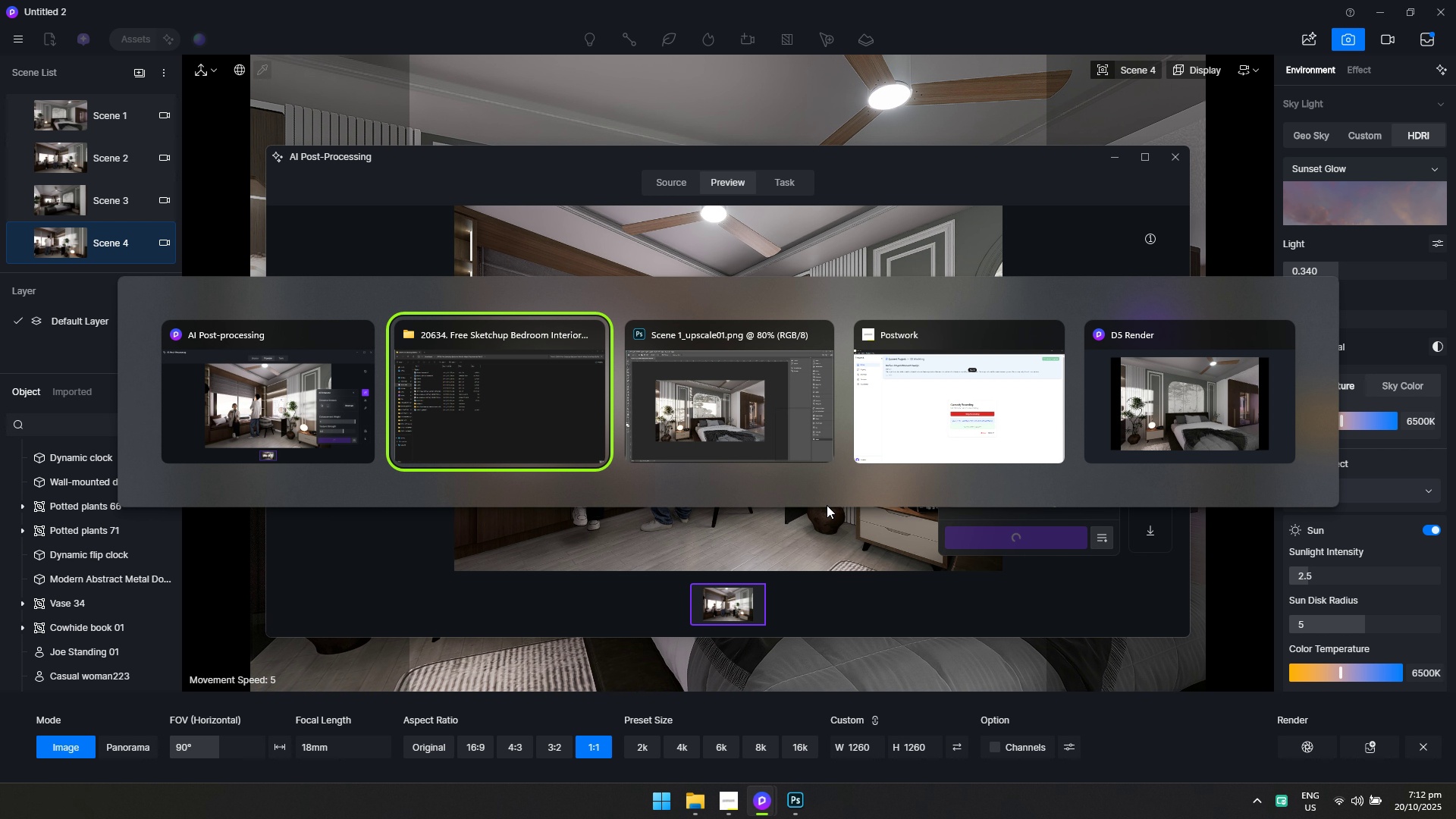 
key(Alt+Tab)
 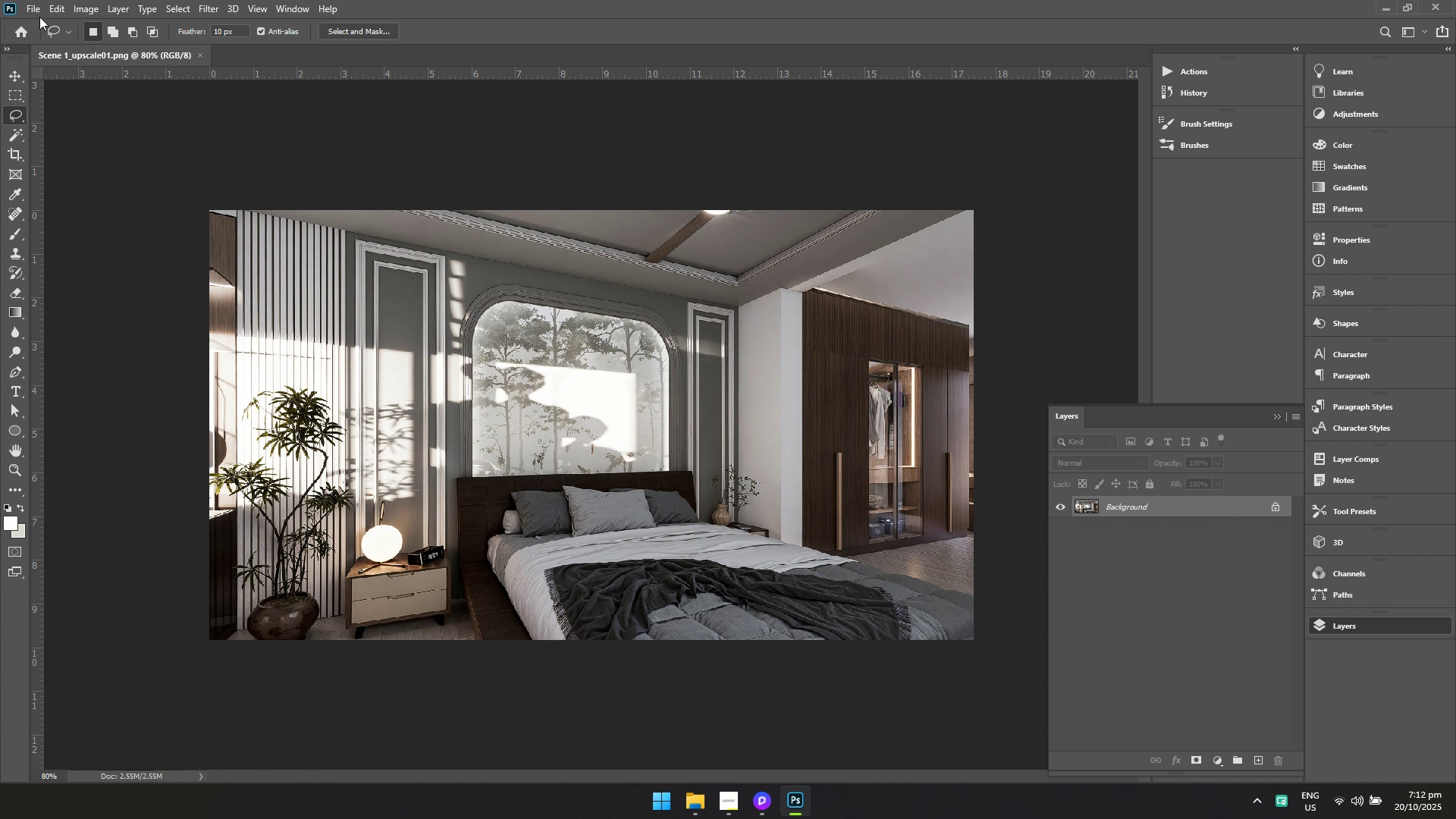 
left_click([33, 11])
 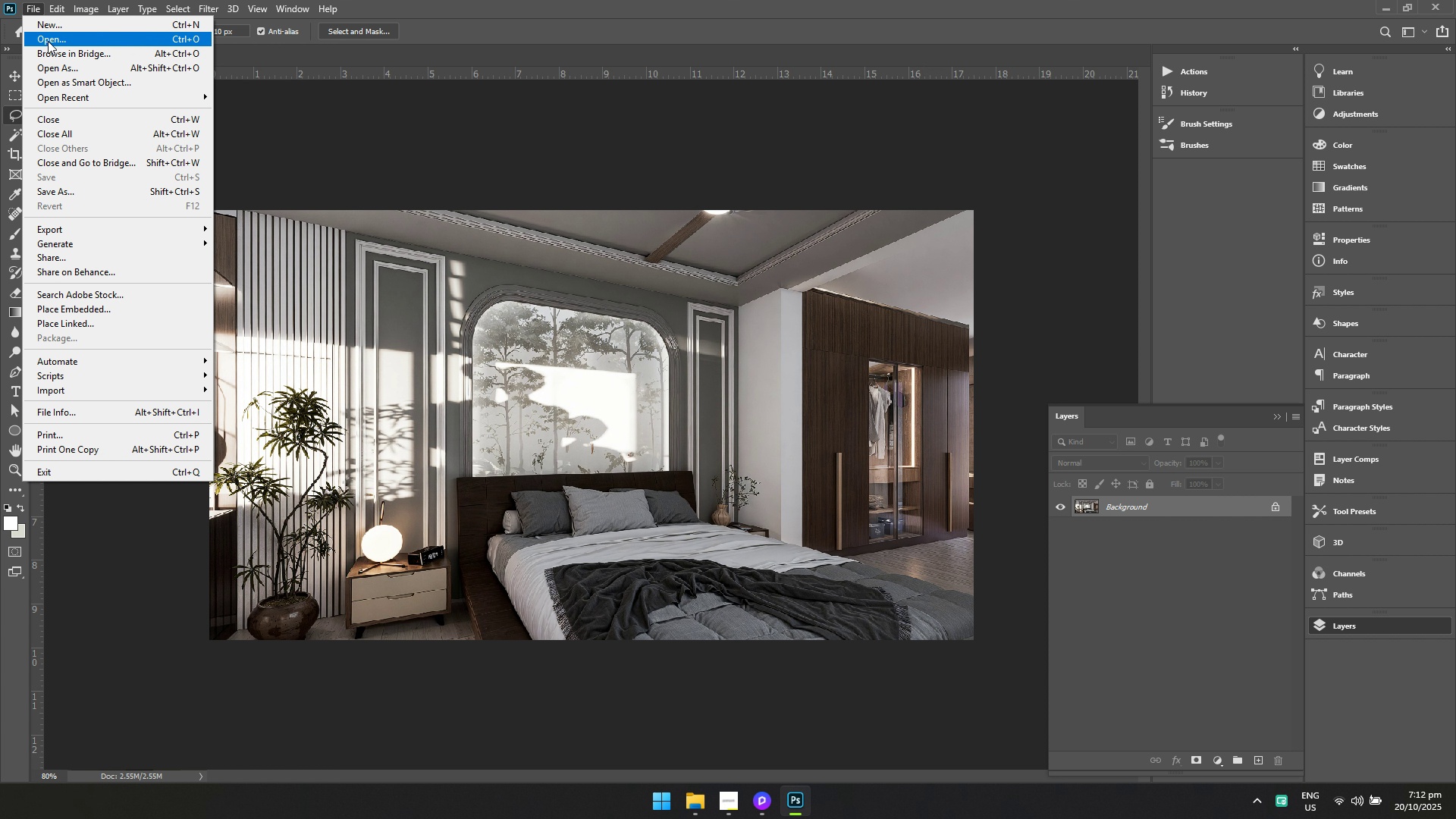 
left_click([48, 38])
 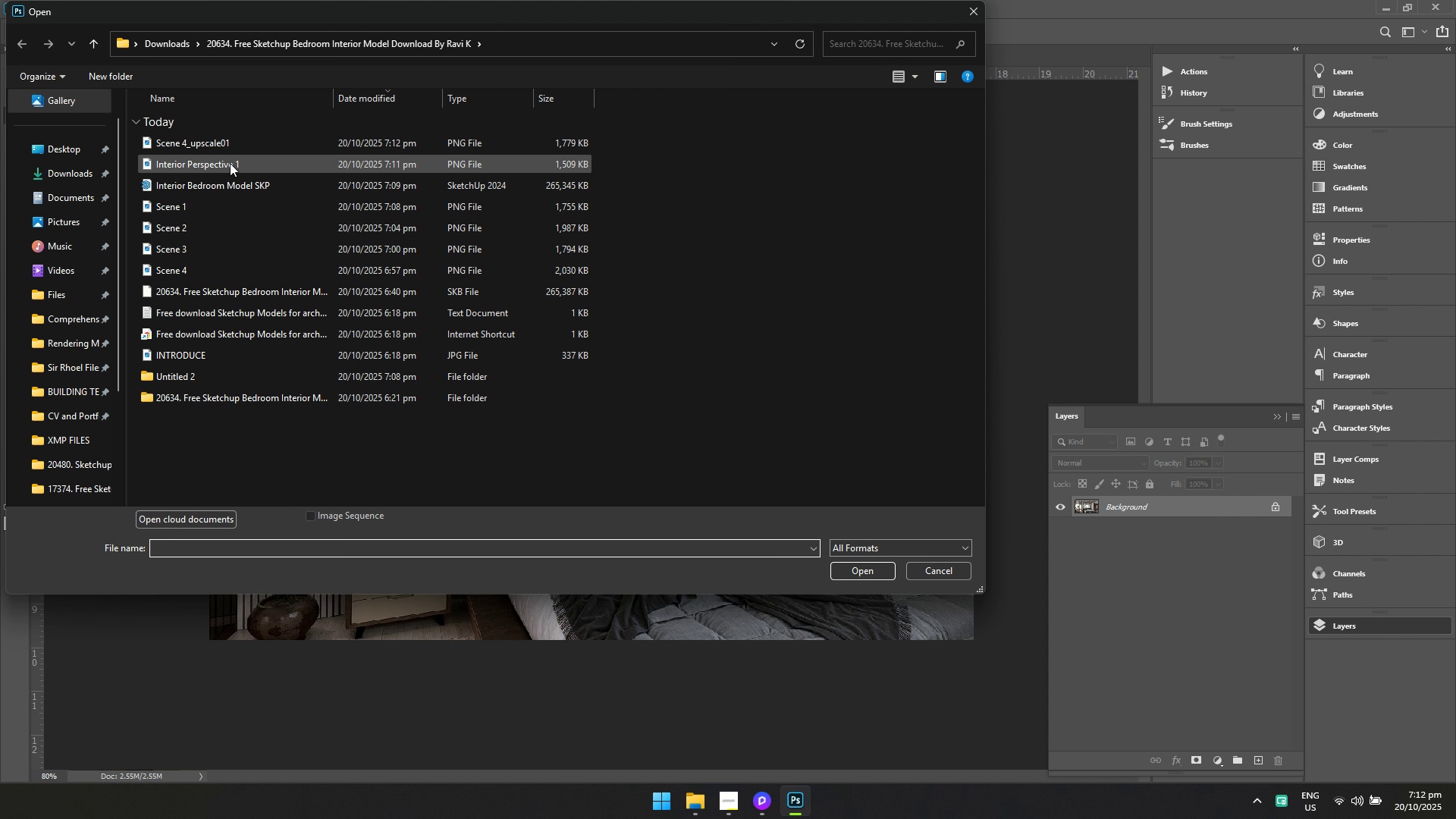 
left_click([234, 143])
 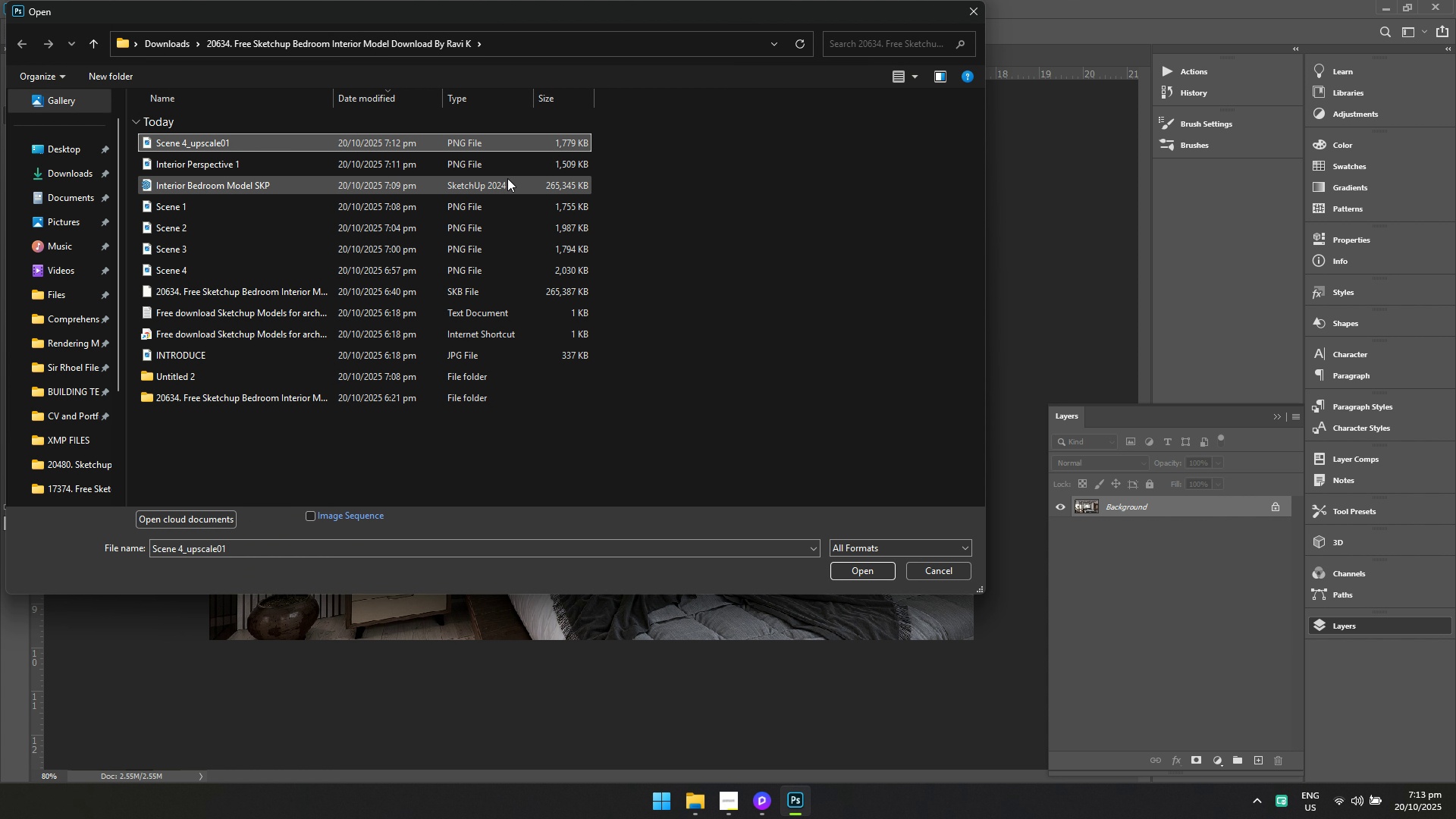 
left_click([519, 170])
 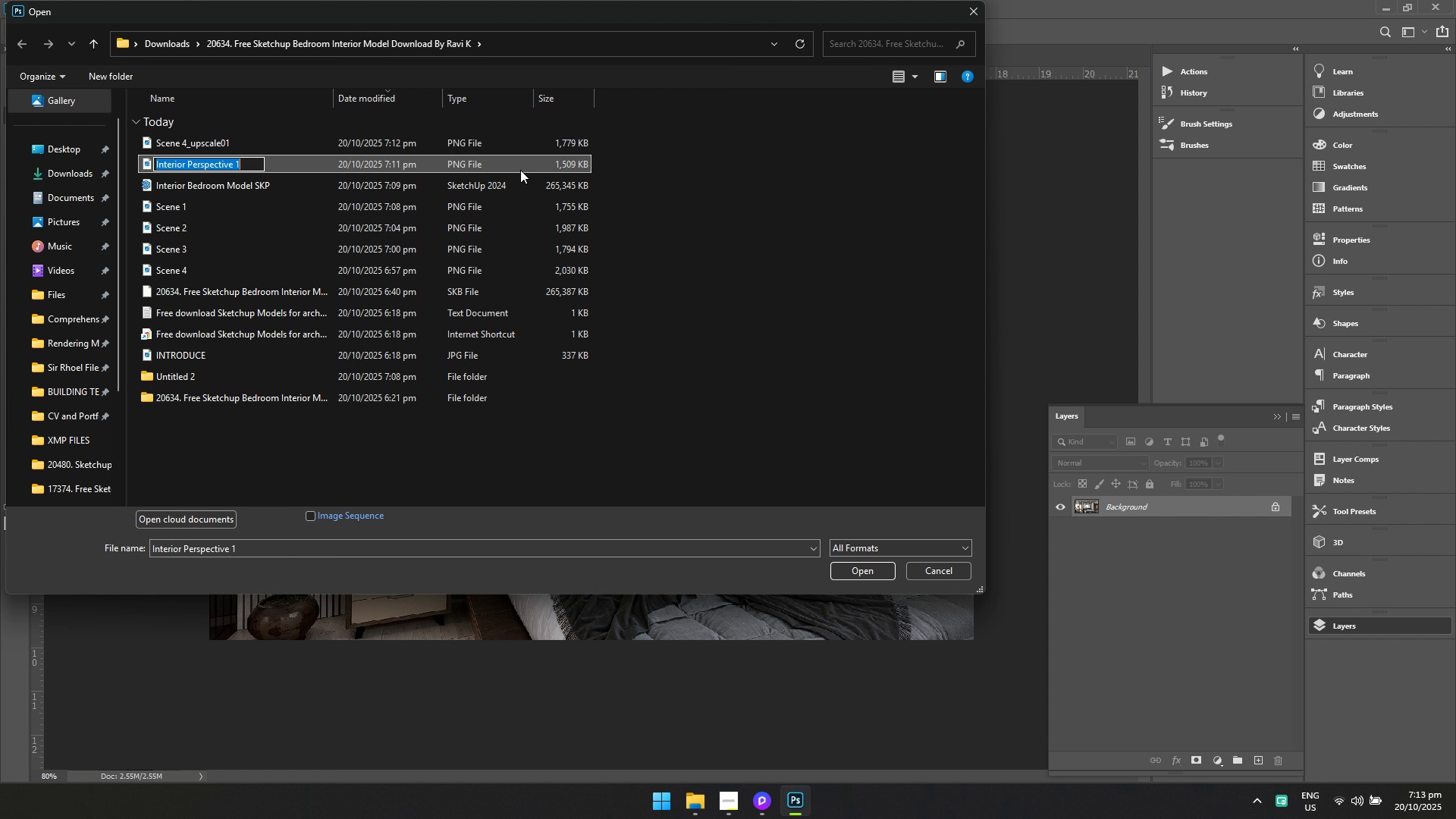 
key(F2)
 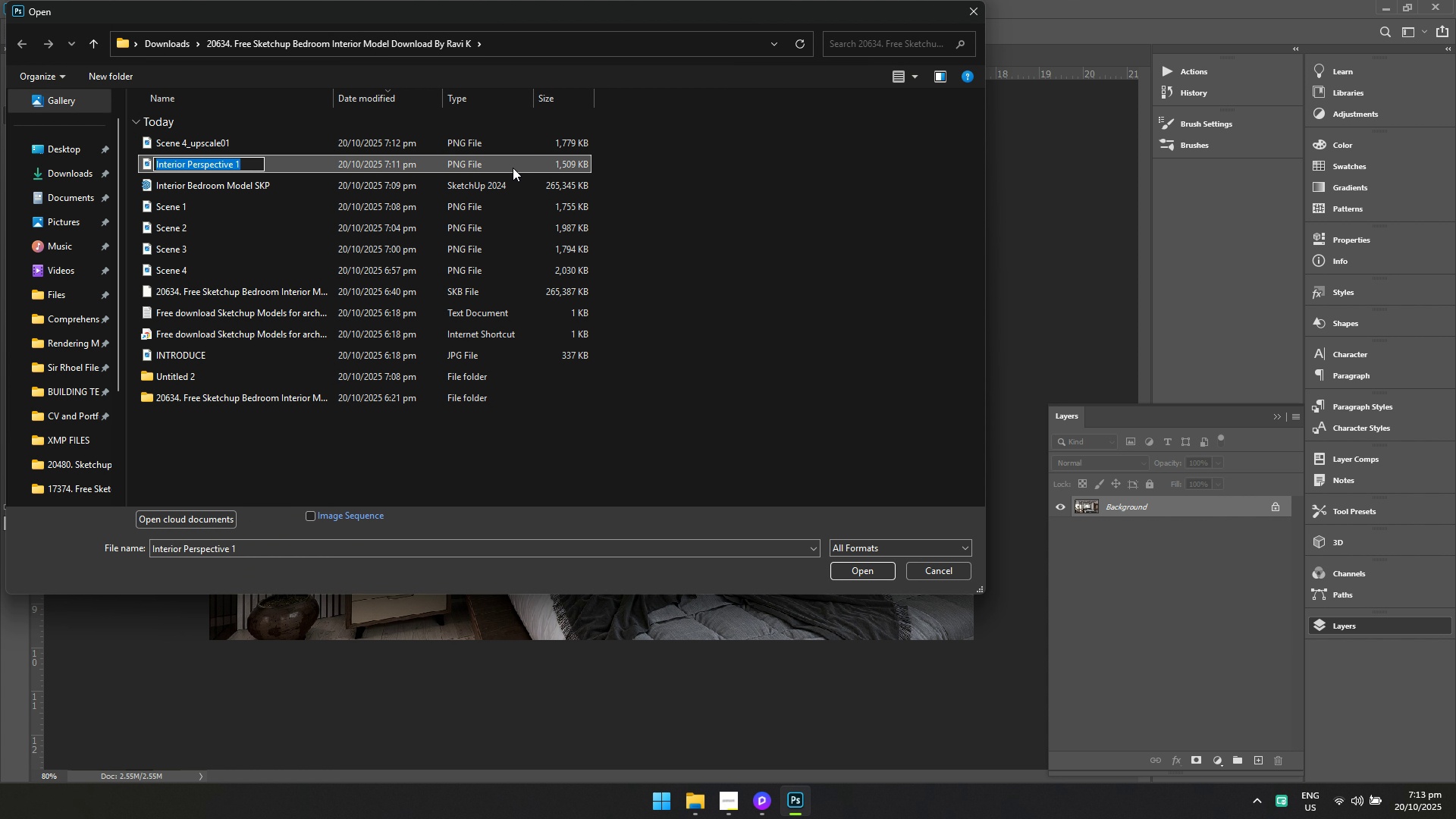 
left_click([739, 197])
 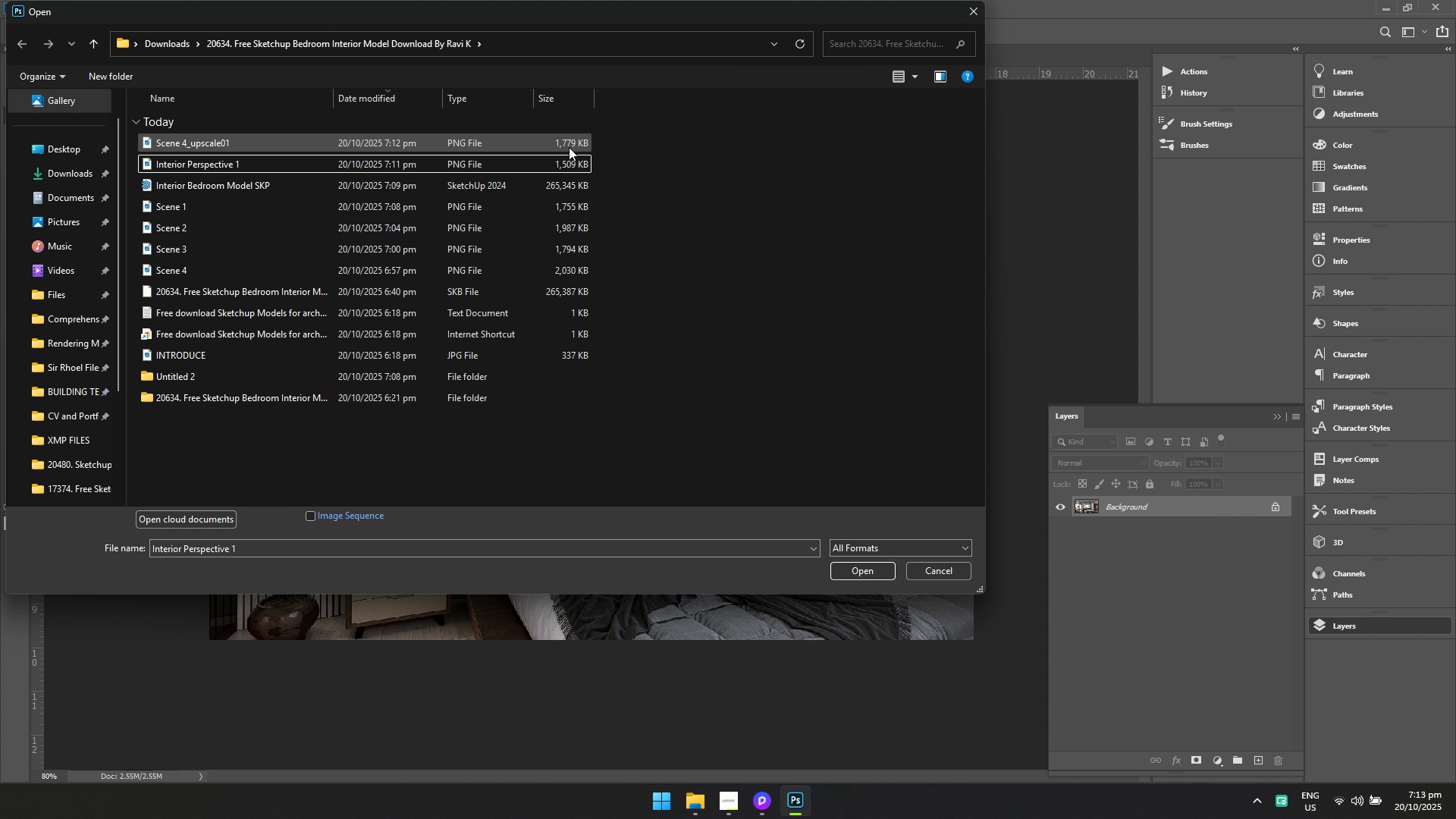 
left_click([568, 147])
 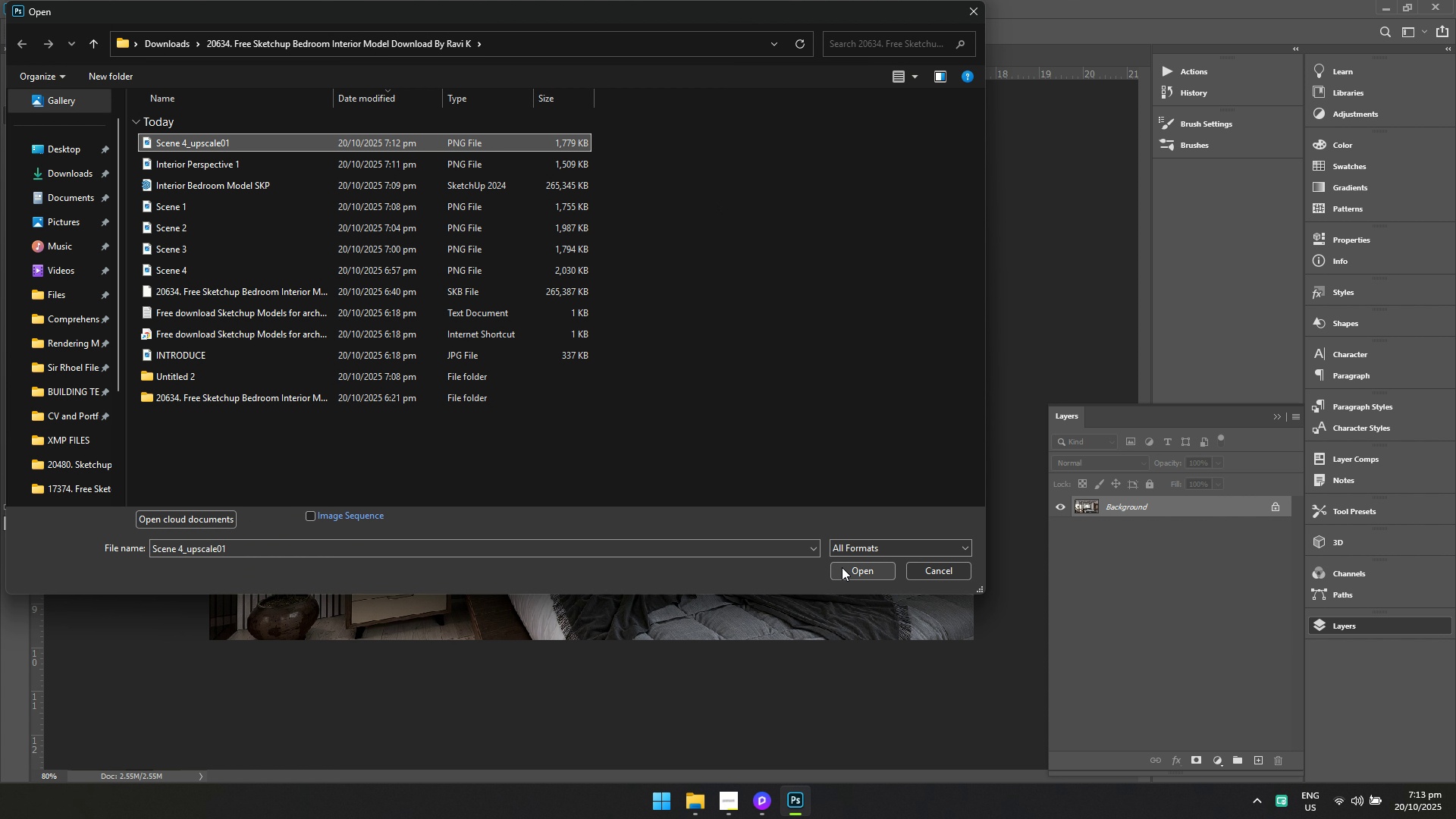 
left_click([842, 567])
 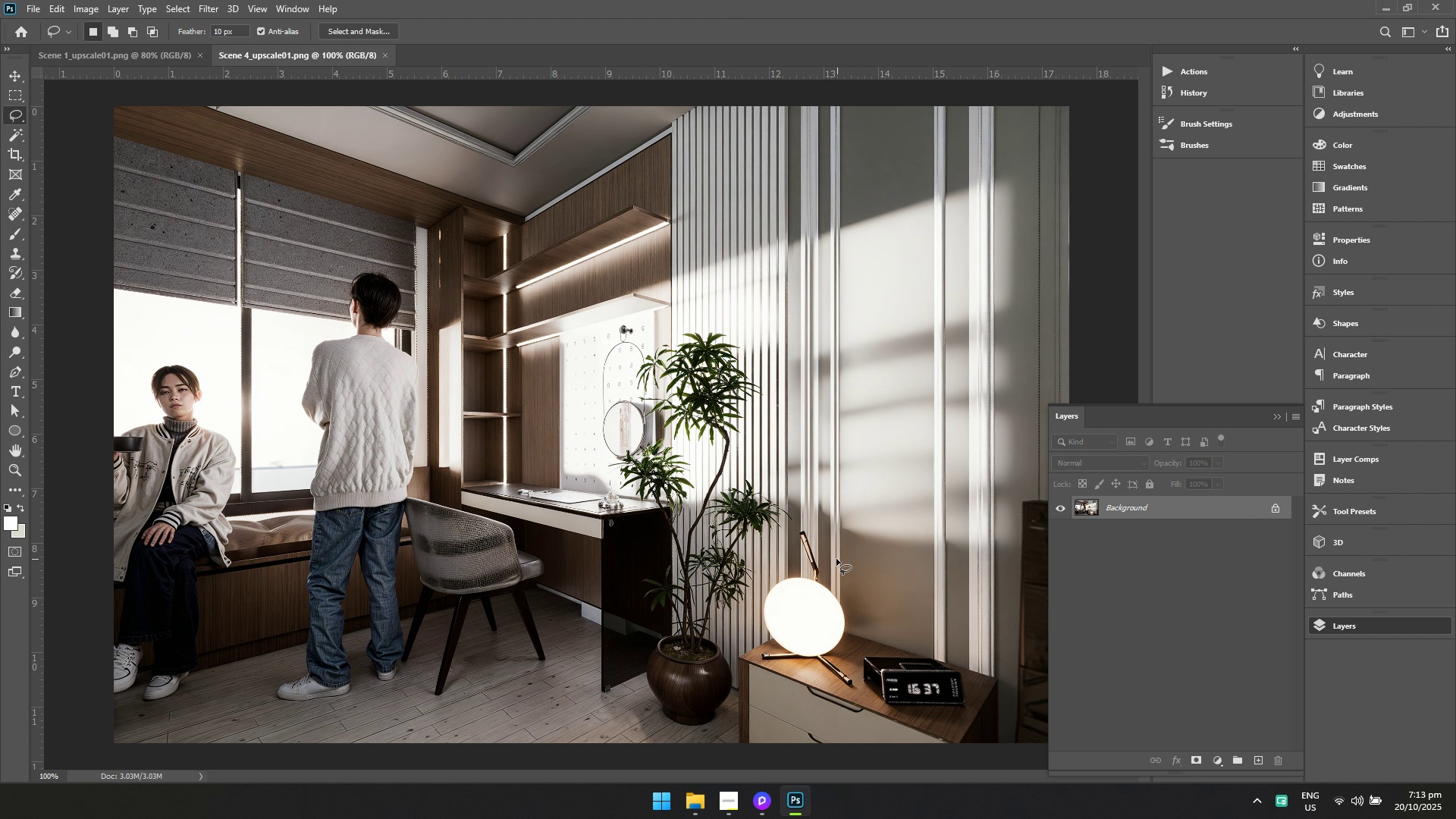 
hold_key(key=ControlLeft, duration=0.3)
 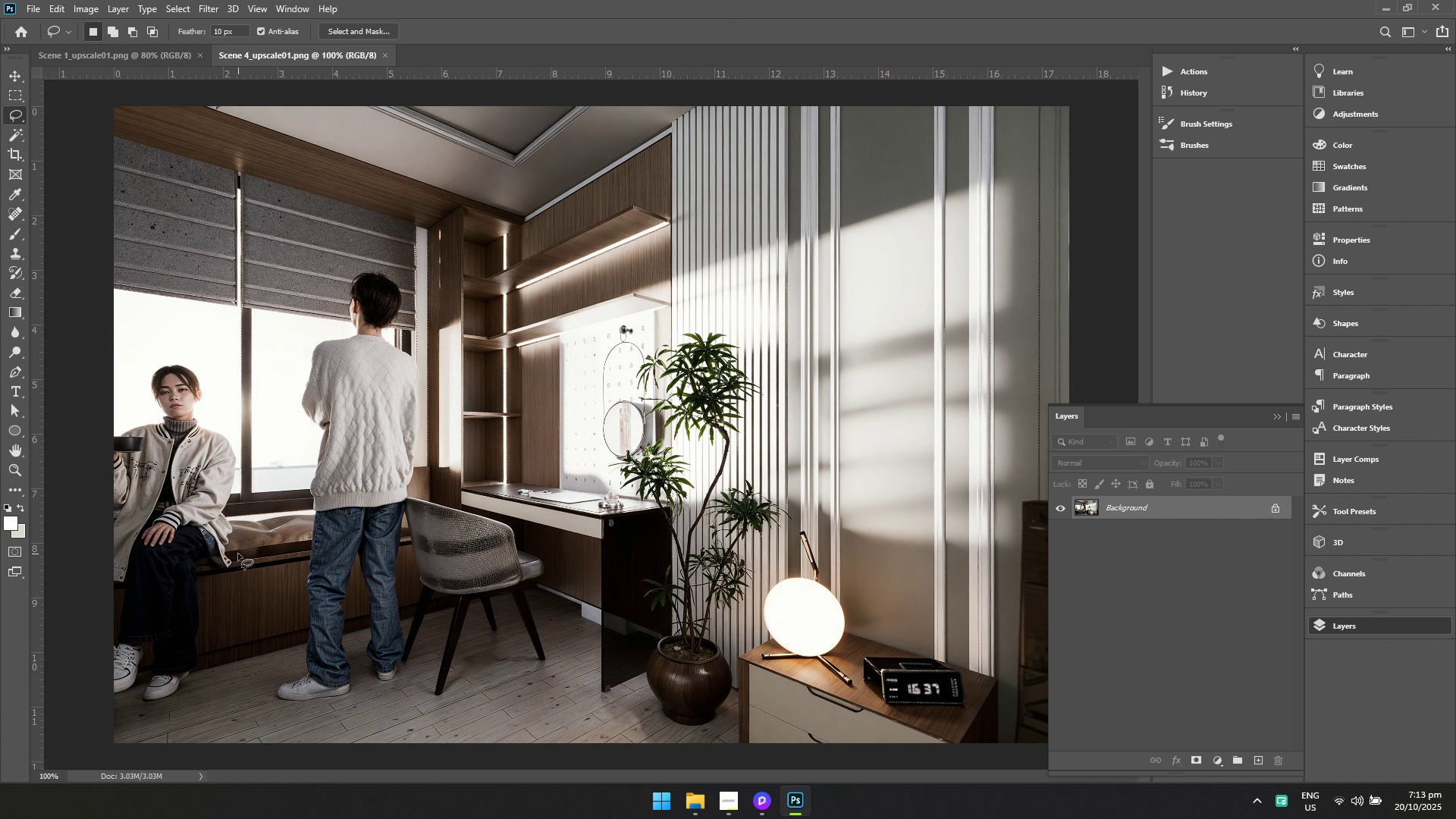 
key(Control+Shift+A)
 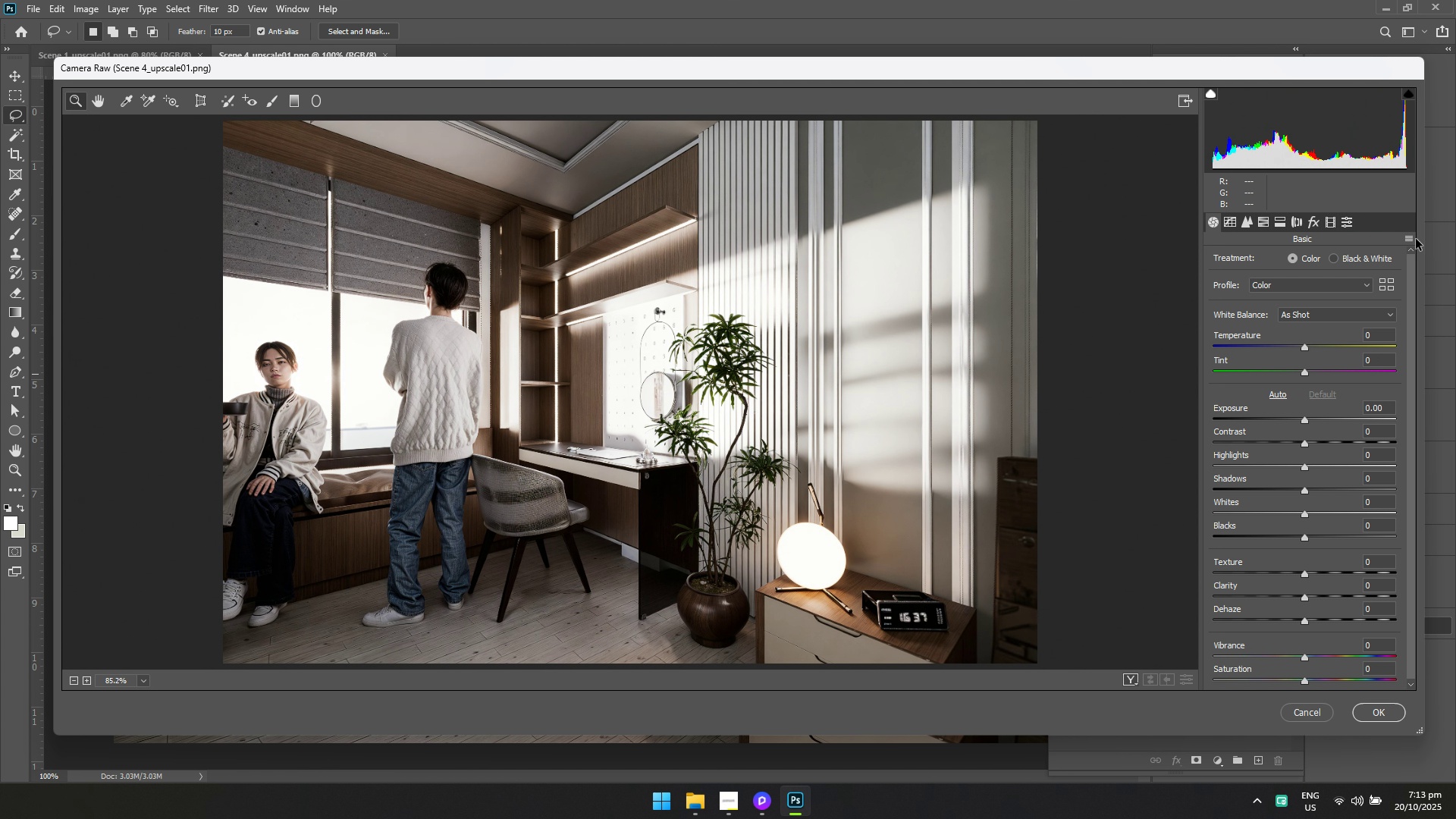 
left_click([1412, 235])
 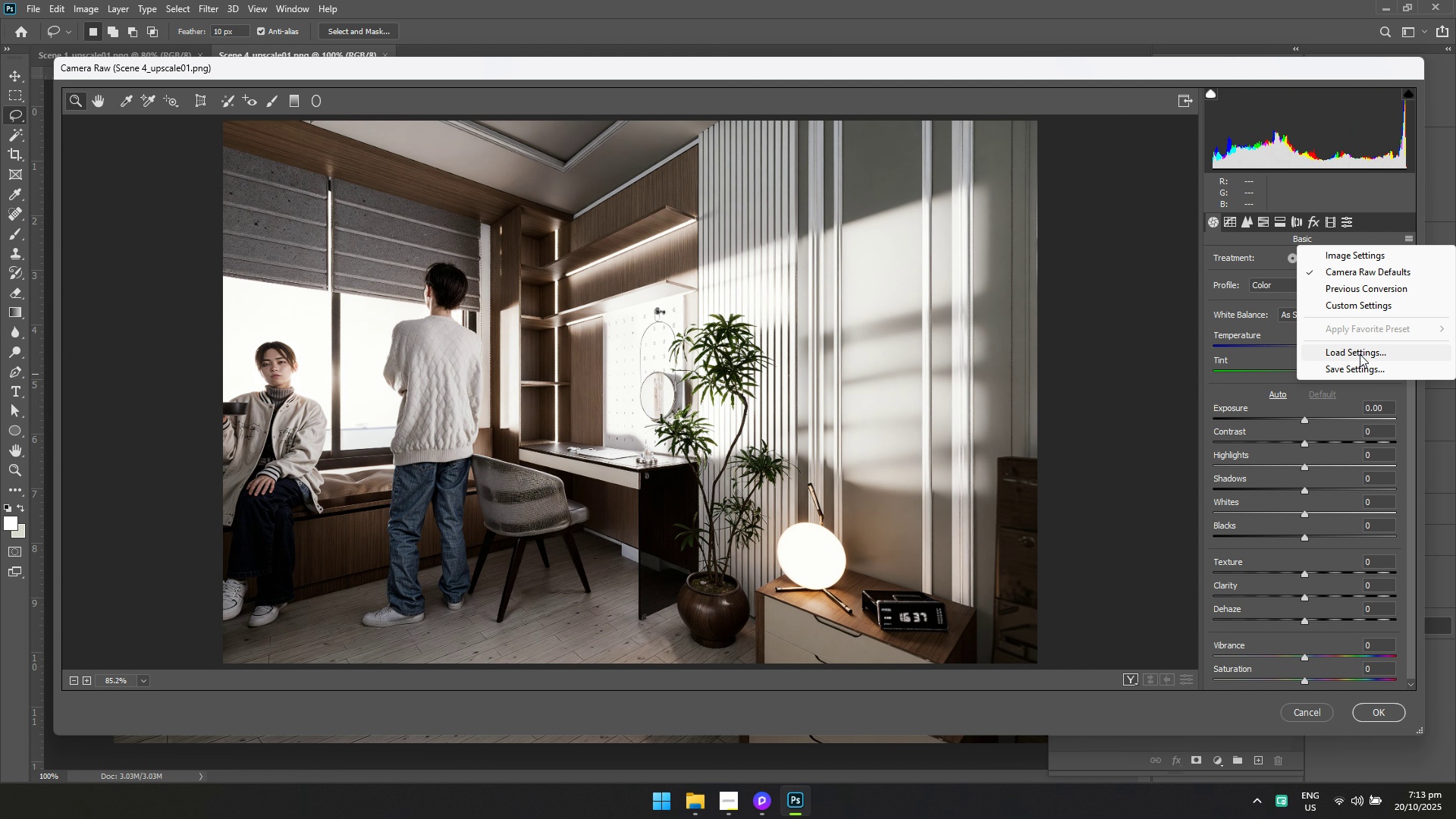 
left_click([1360, 354])
 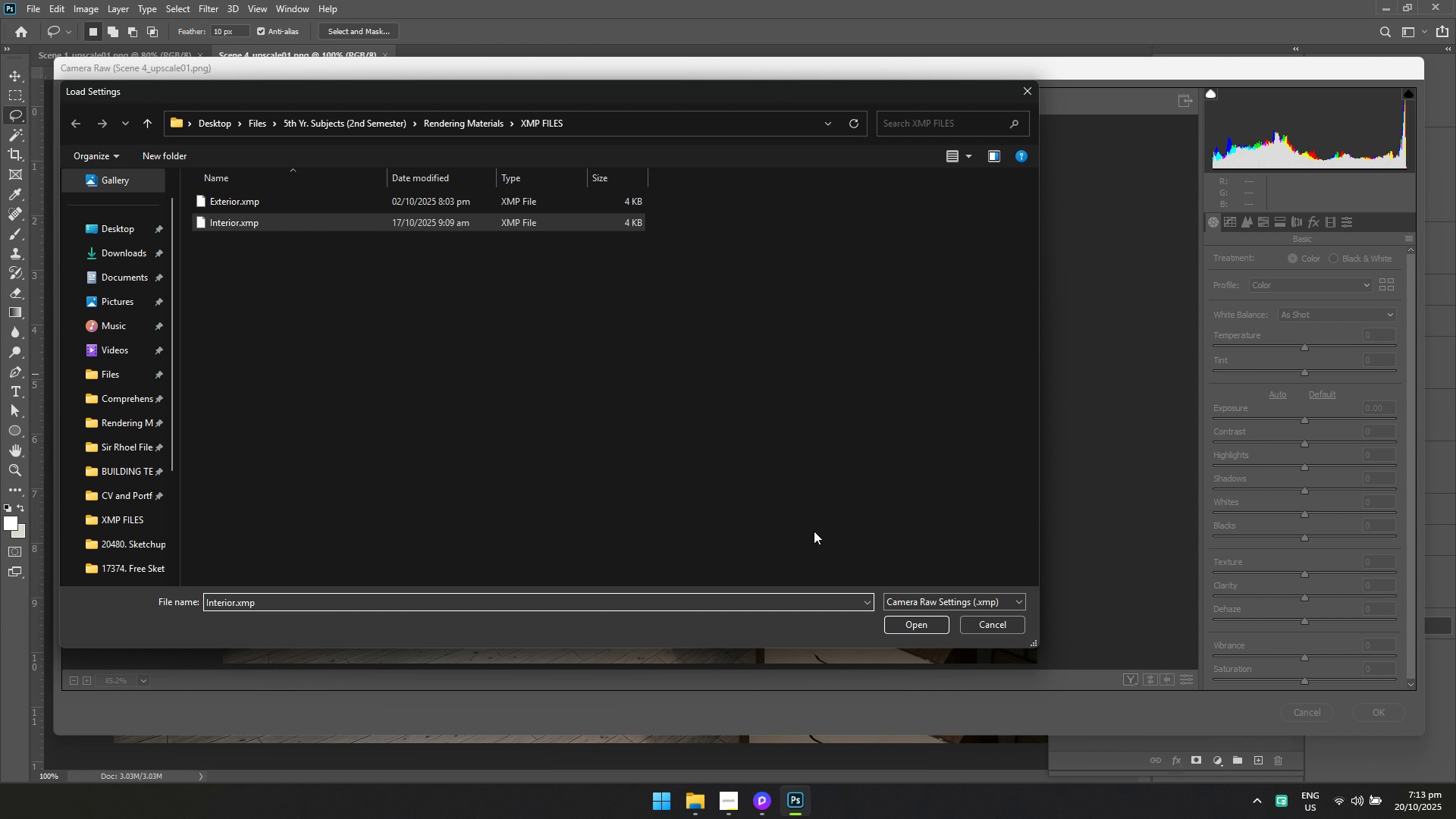 
left_click([885, 620])
 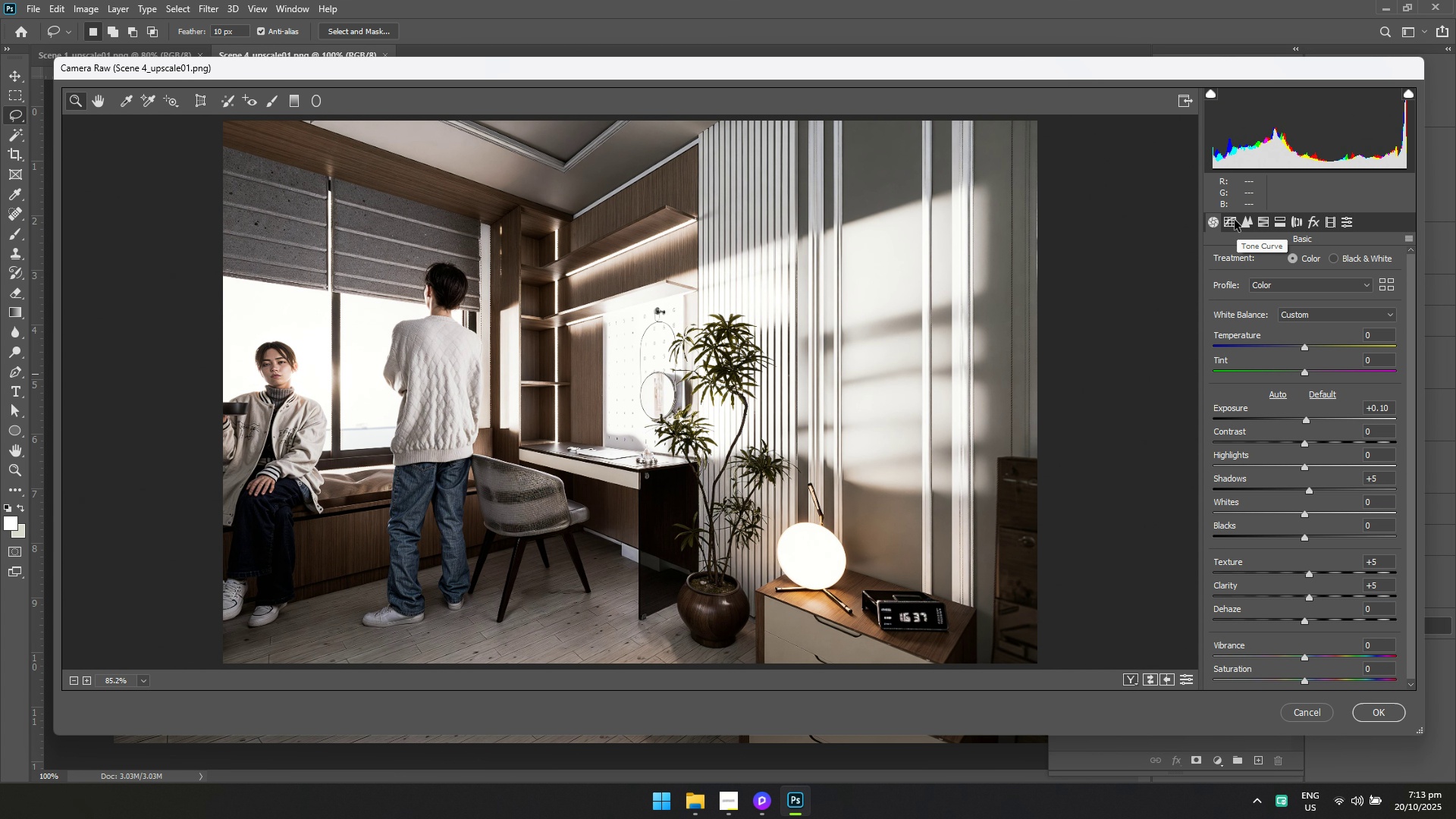 
left_click([1234, 221])
 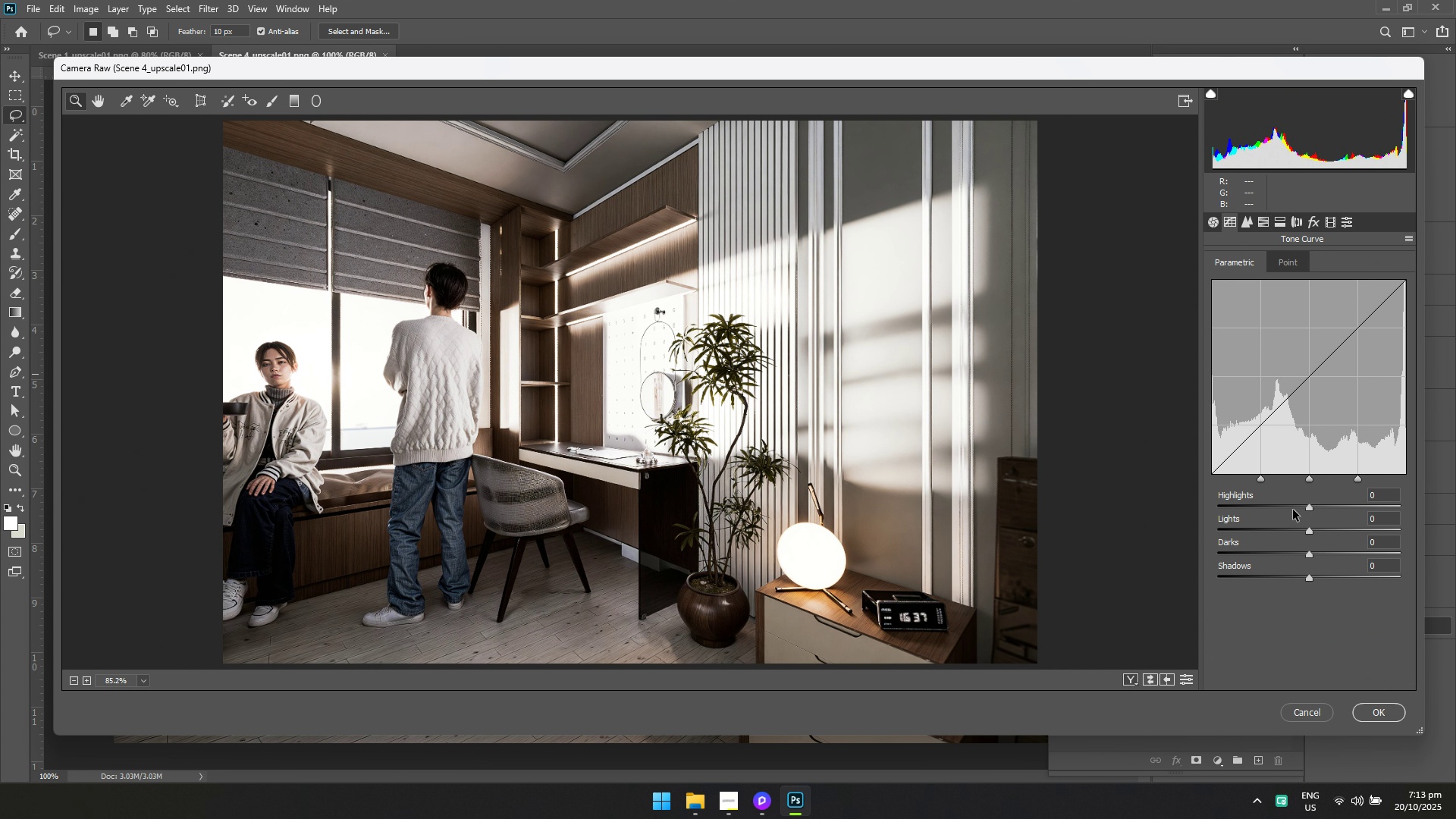 
double_click([1291, 528])
 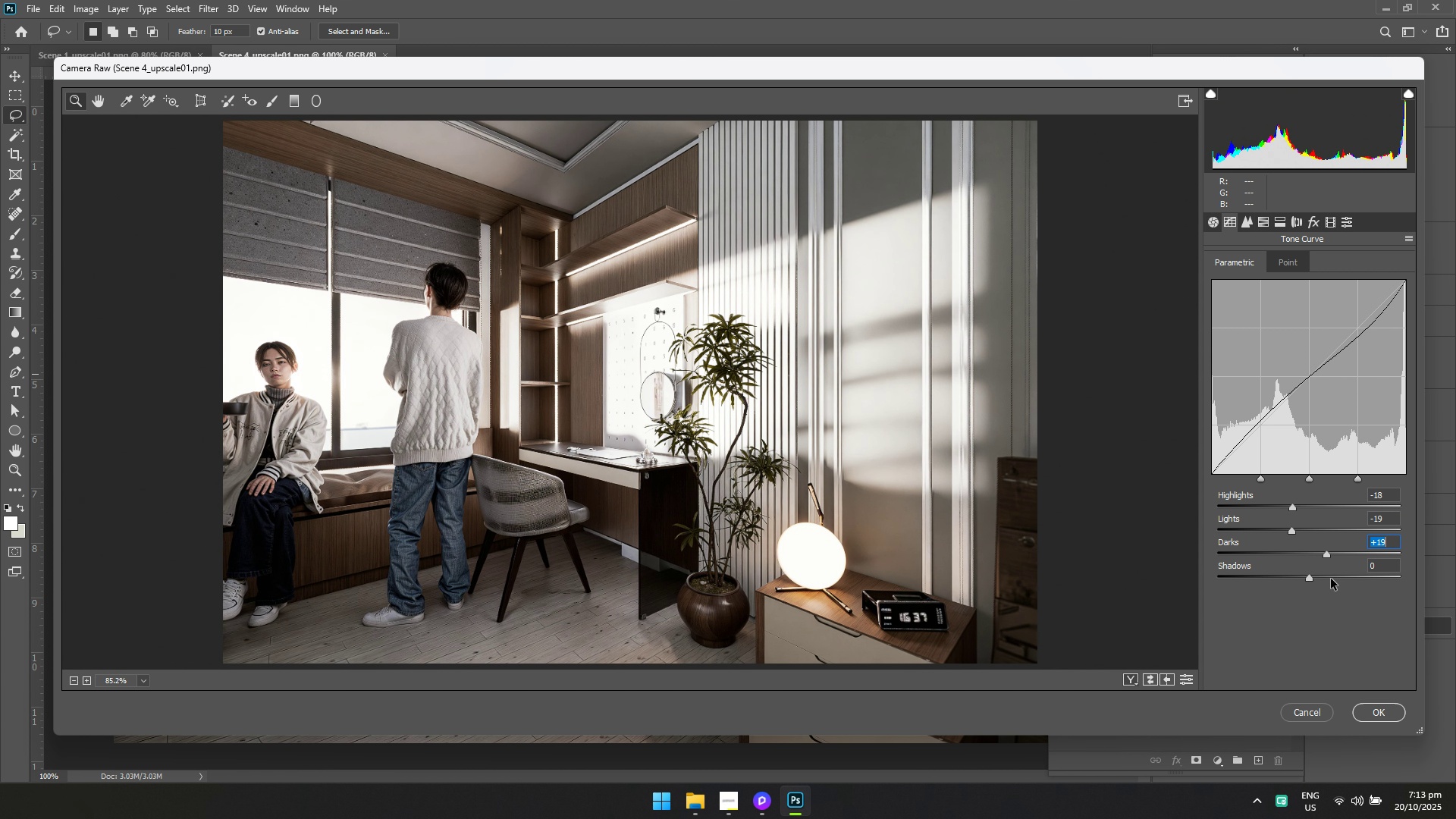 
left_click([1333, 585])
 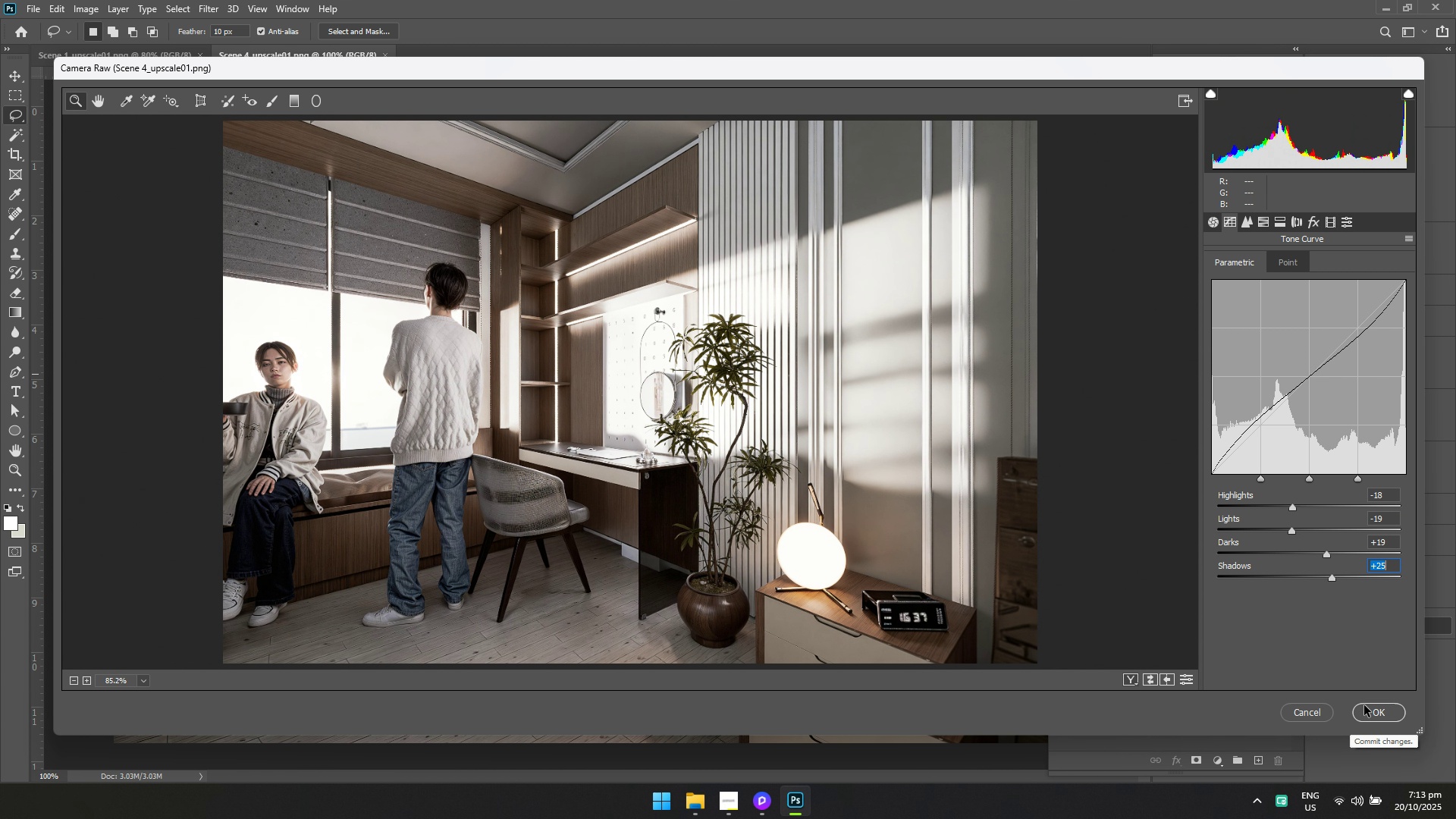 
left_click([1277, 256])
 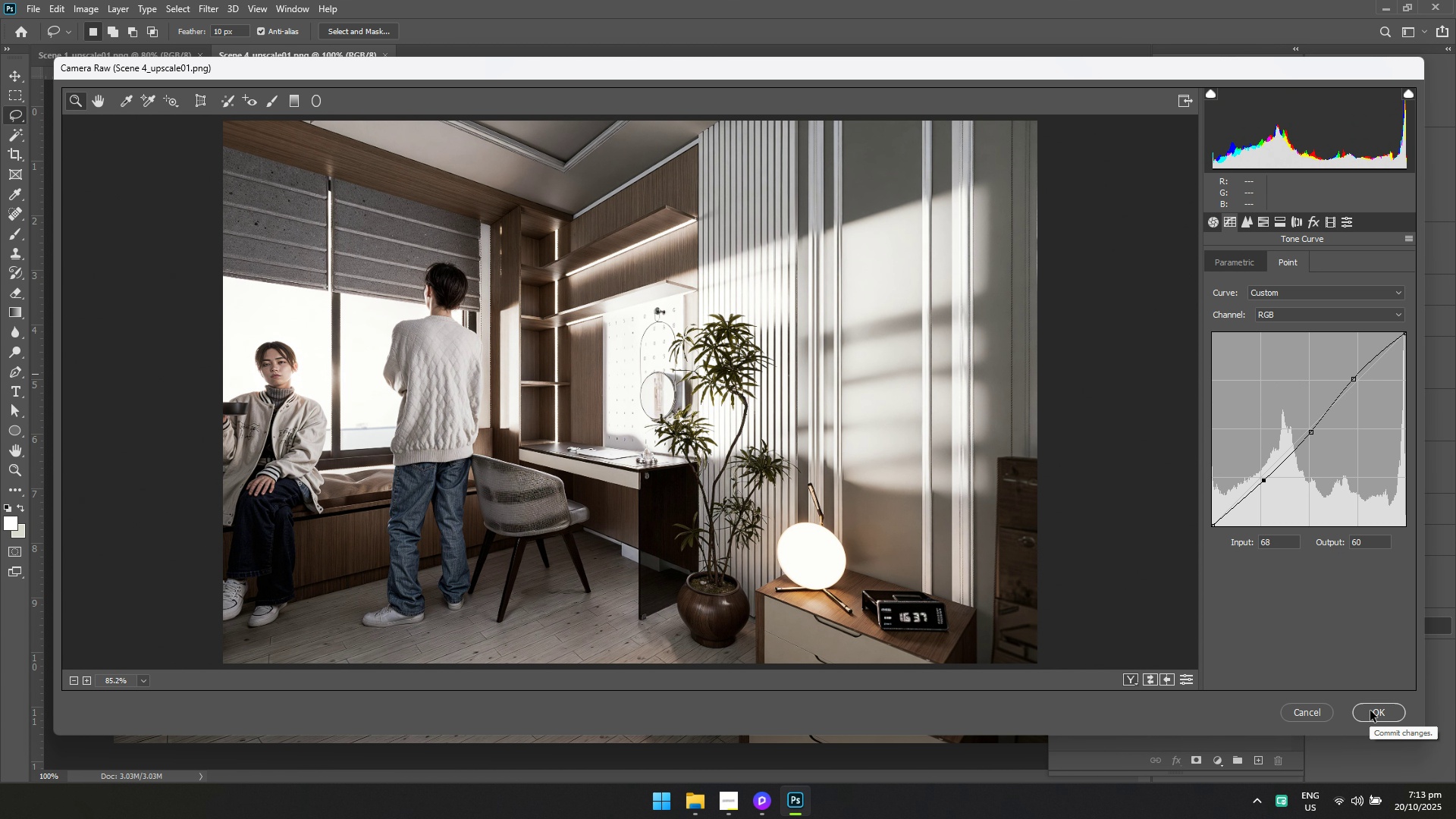 
key(Control+ControlLeft)
 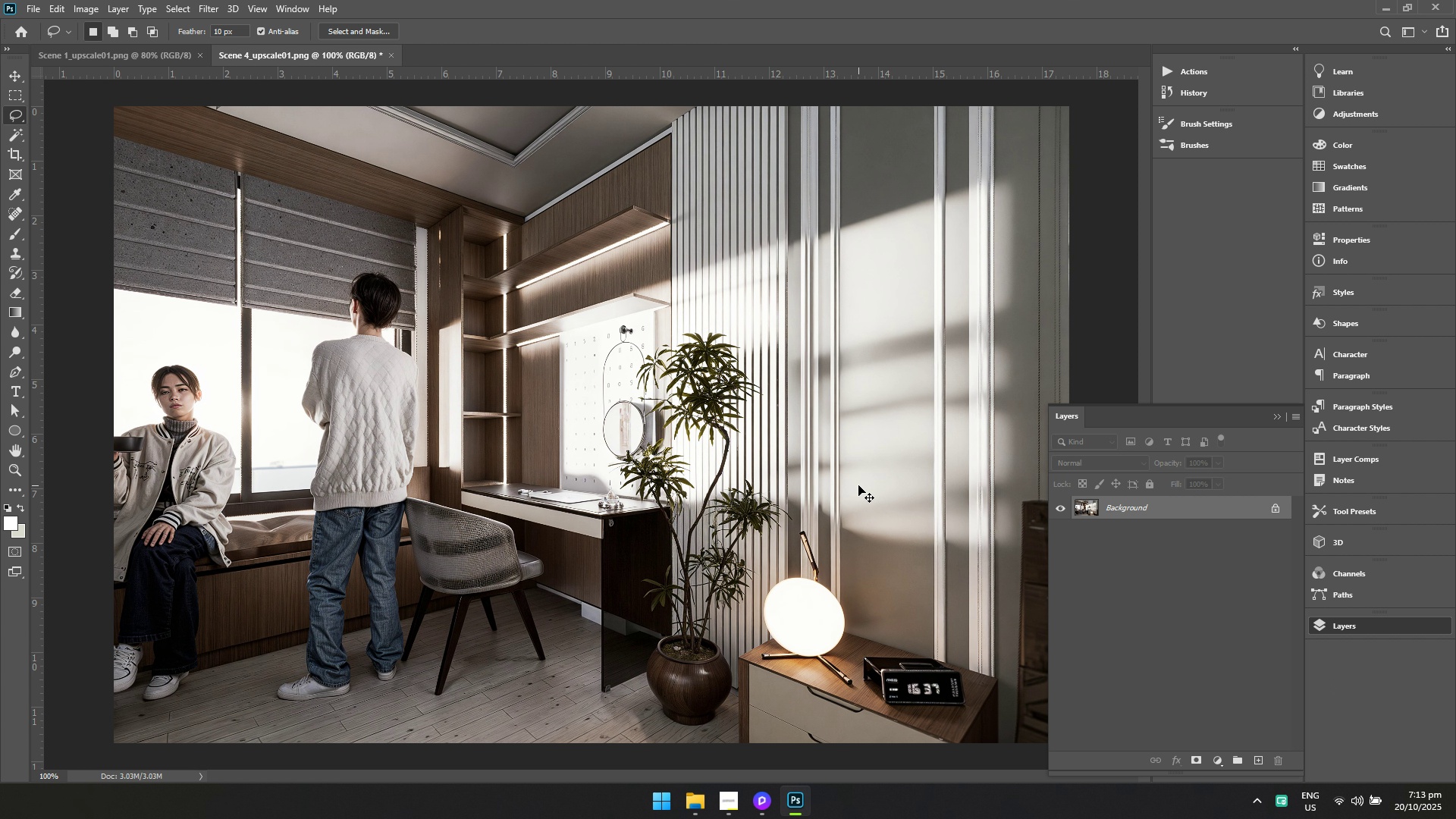 
key(Control+S)
 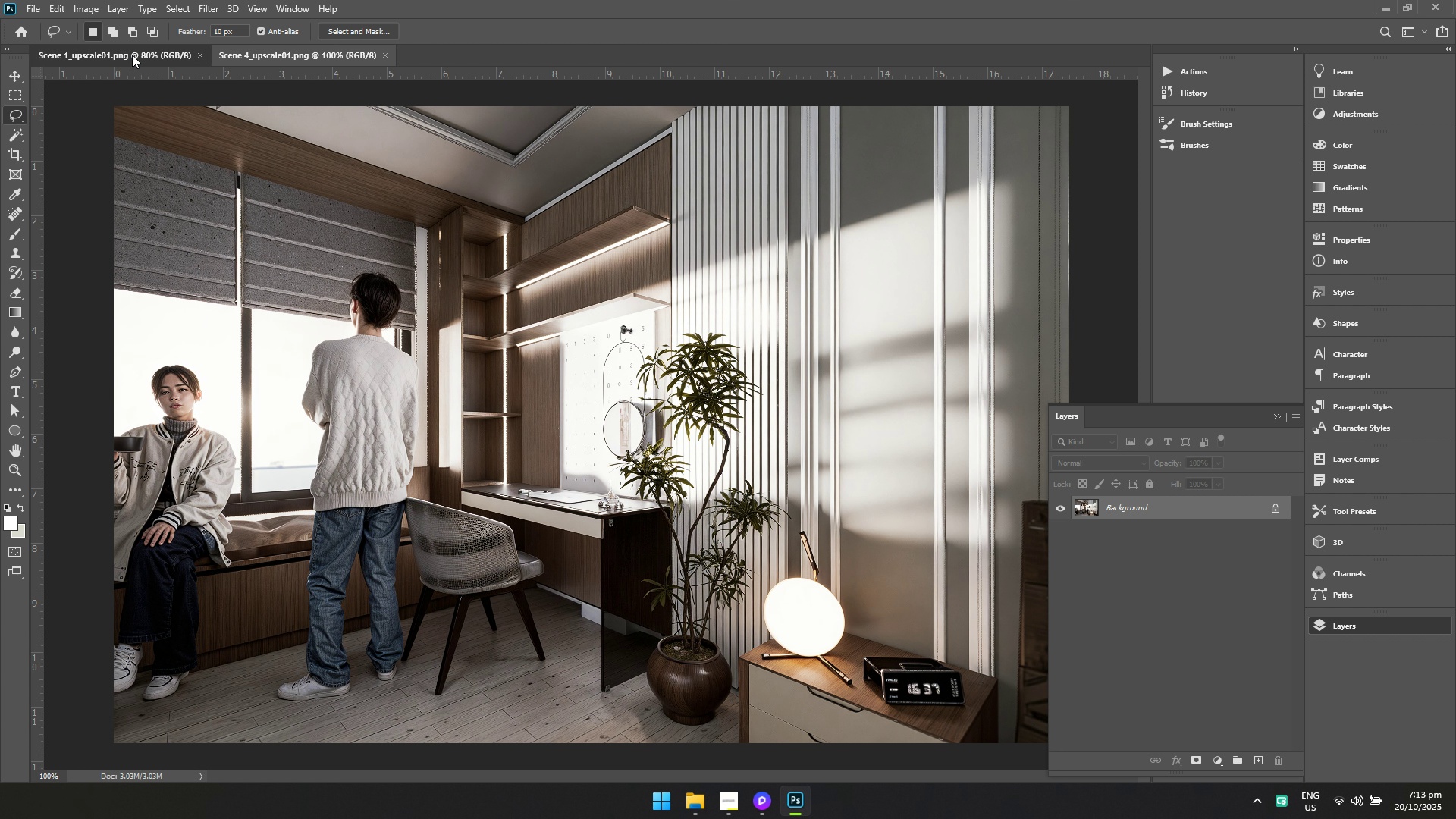 
key(Control+S)
 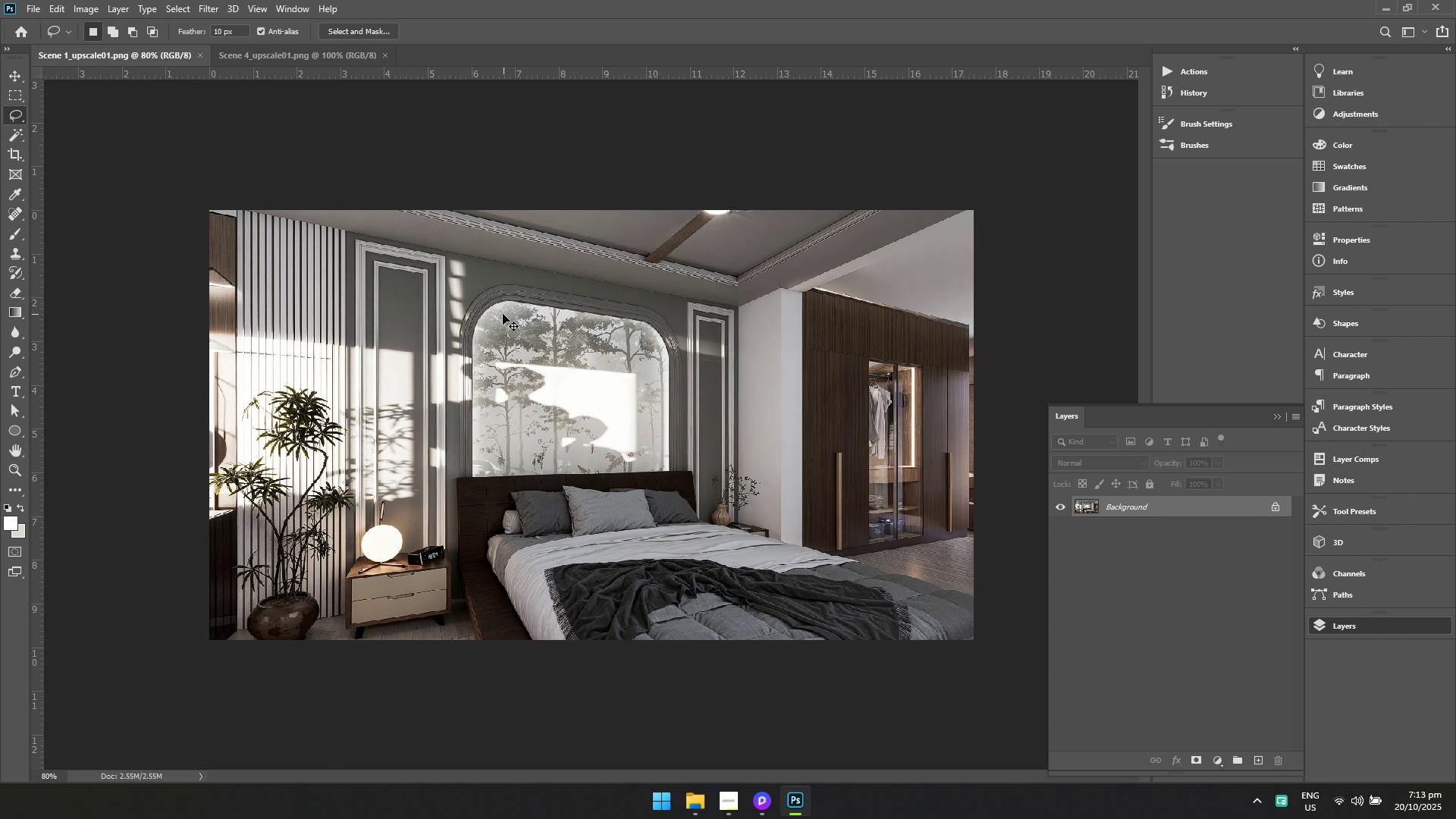 
key(Control+S)
 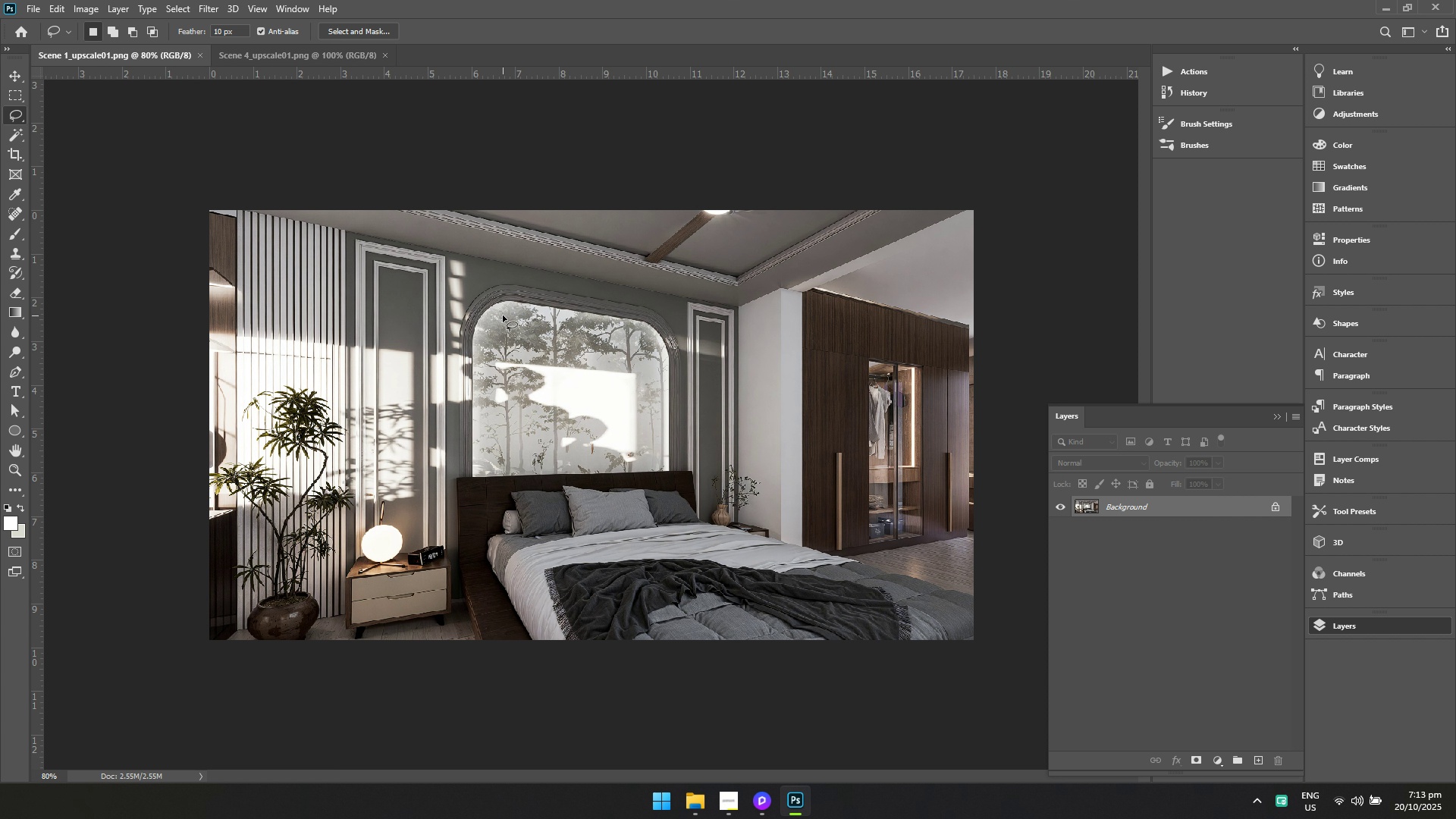 
key(Alt+Tab)
 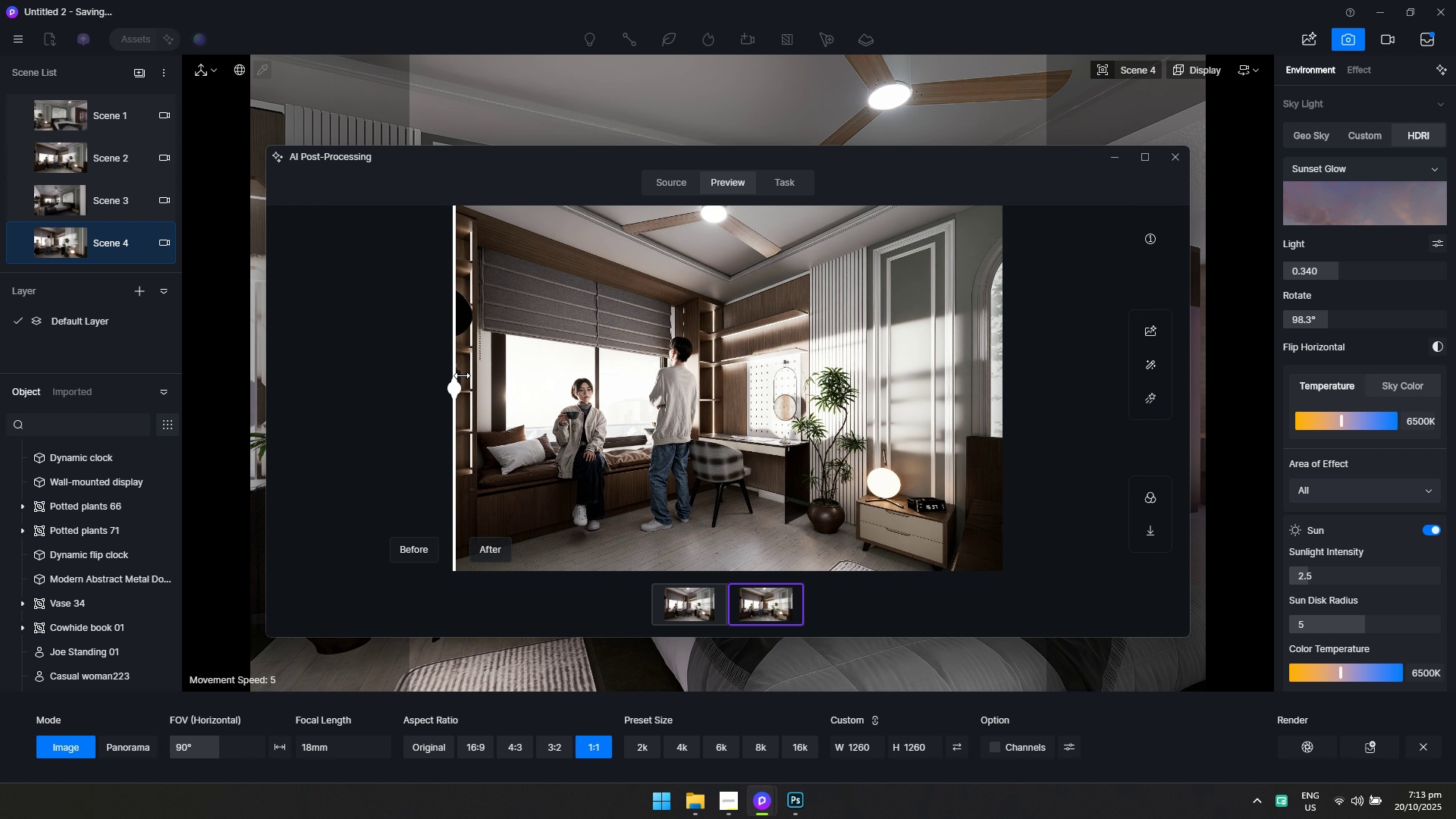 
scroll: coordinate [488, 395], scroll_direction: up, amount: 12.0
 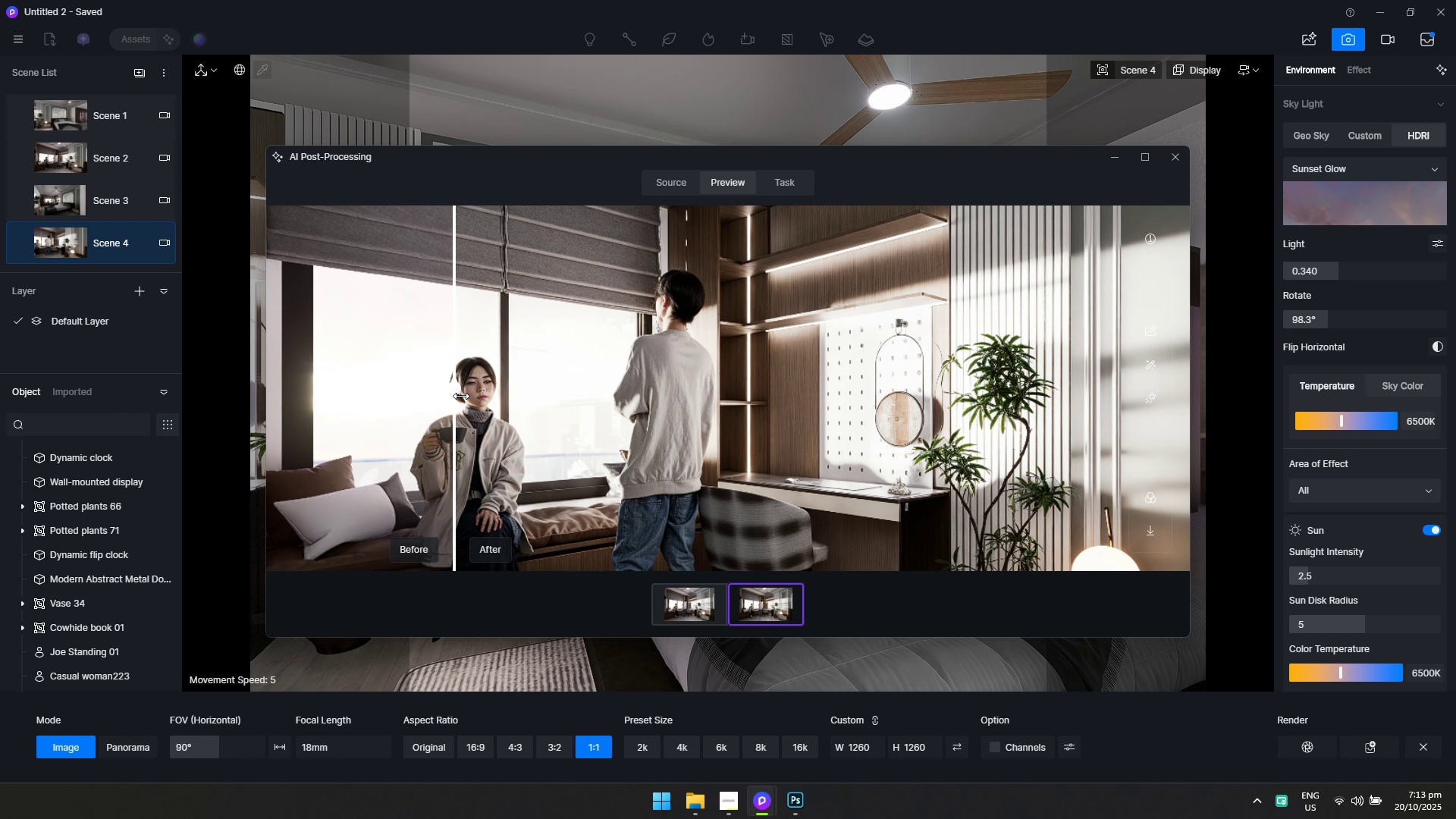 
scroll: coordinate [600, 395], scroll_direction: down, amount: 24.0
 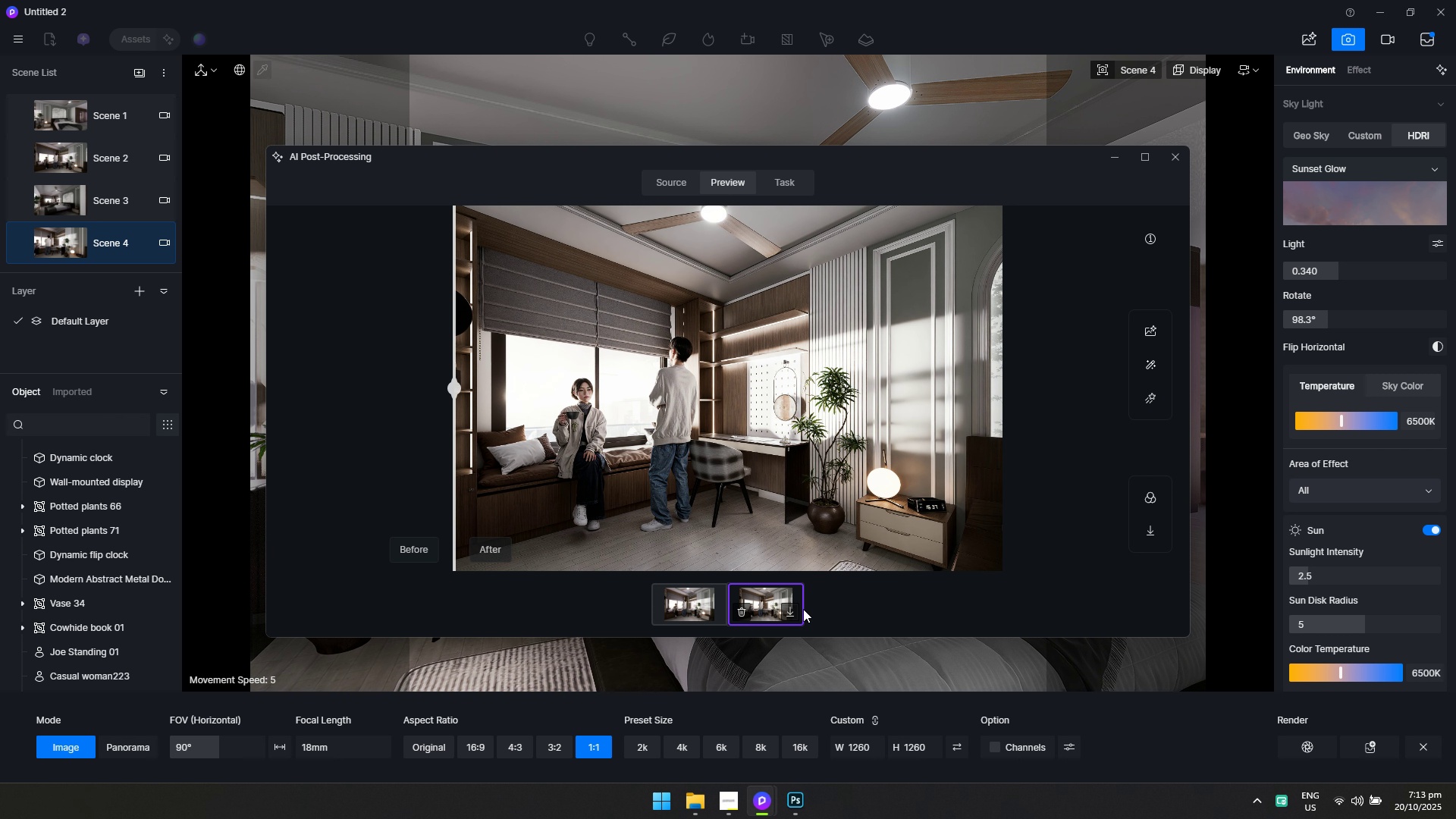 
left_click([857, 524])
 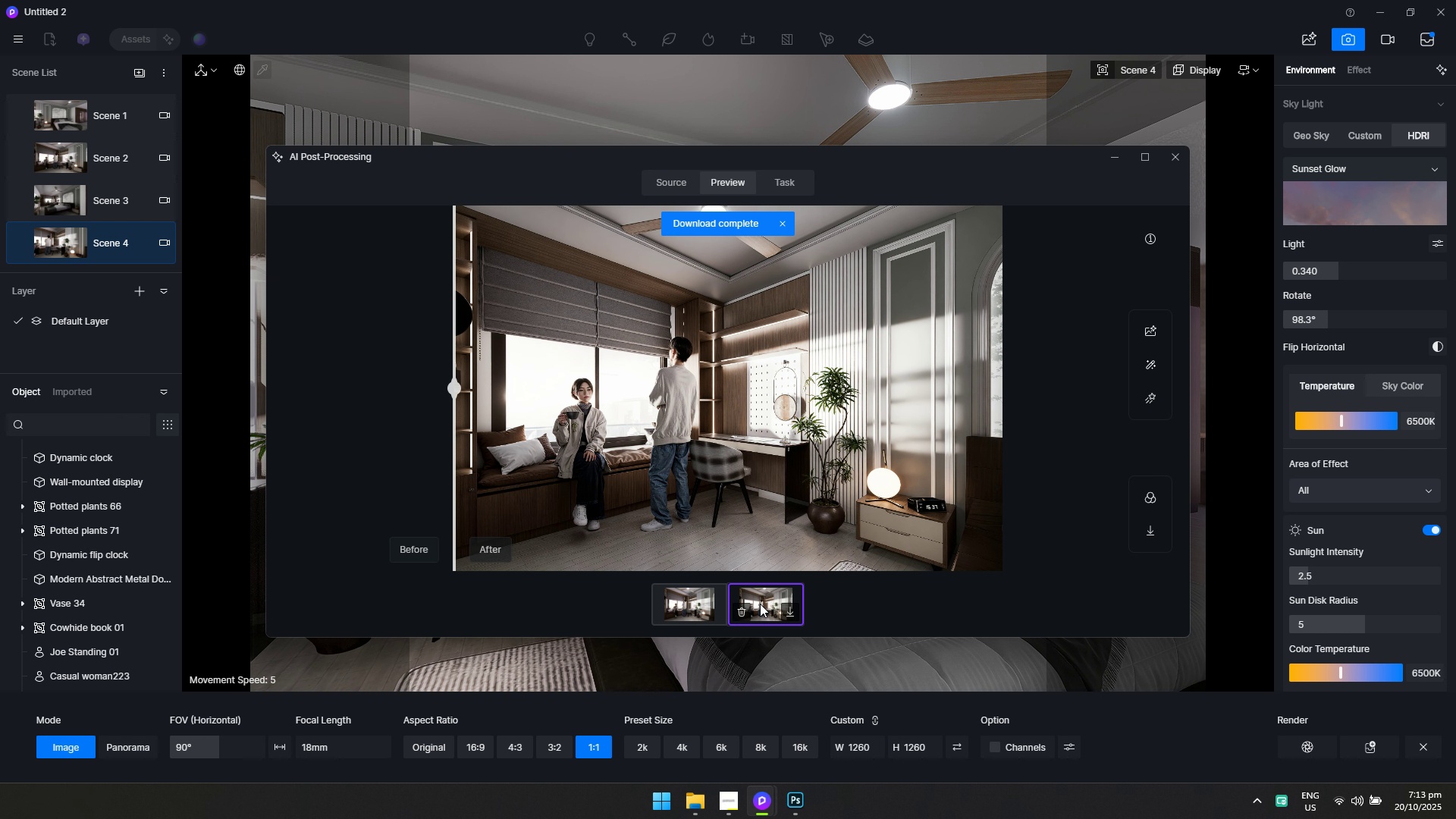 
left_click([678, 176])
 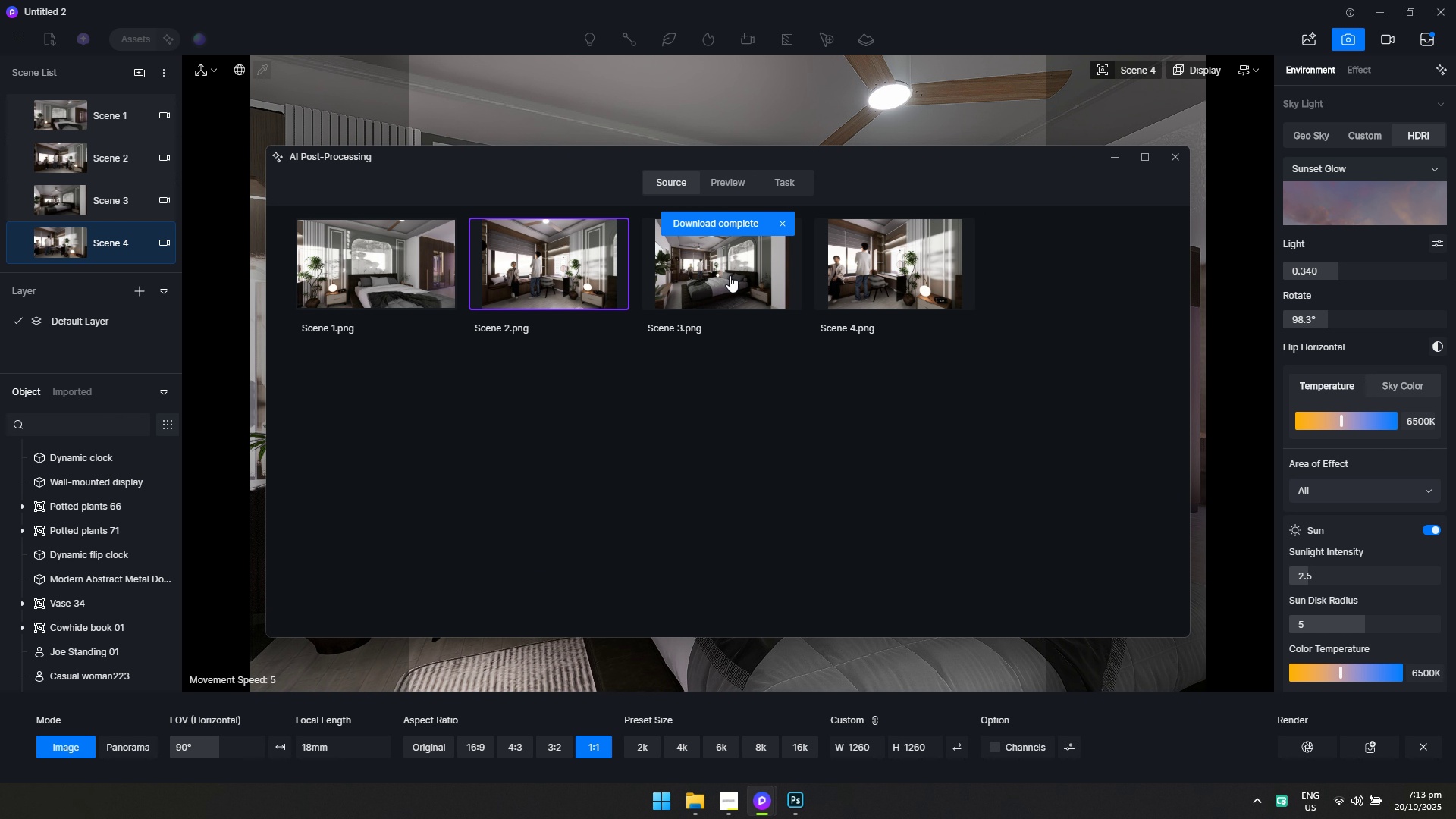 
double_click([730, 275])
 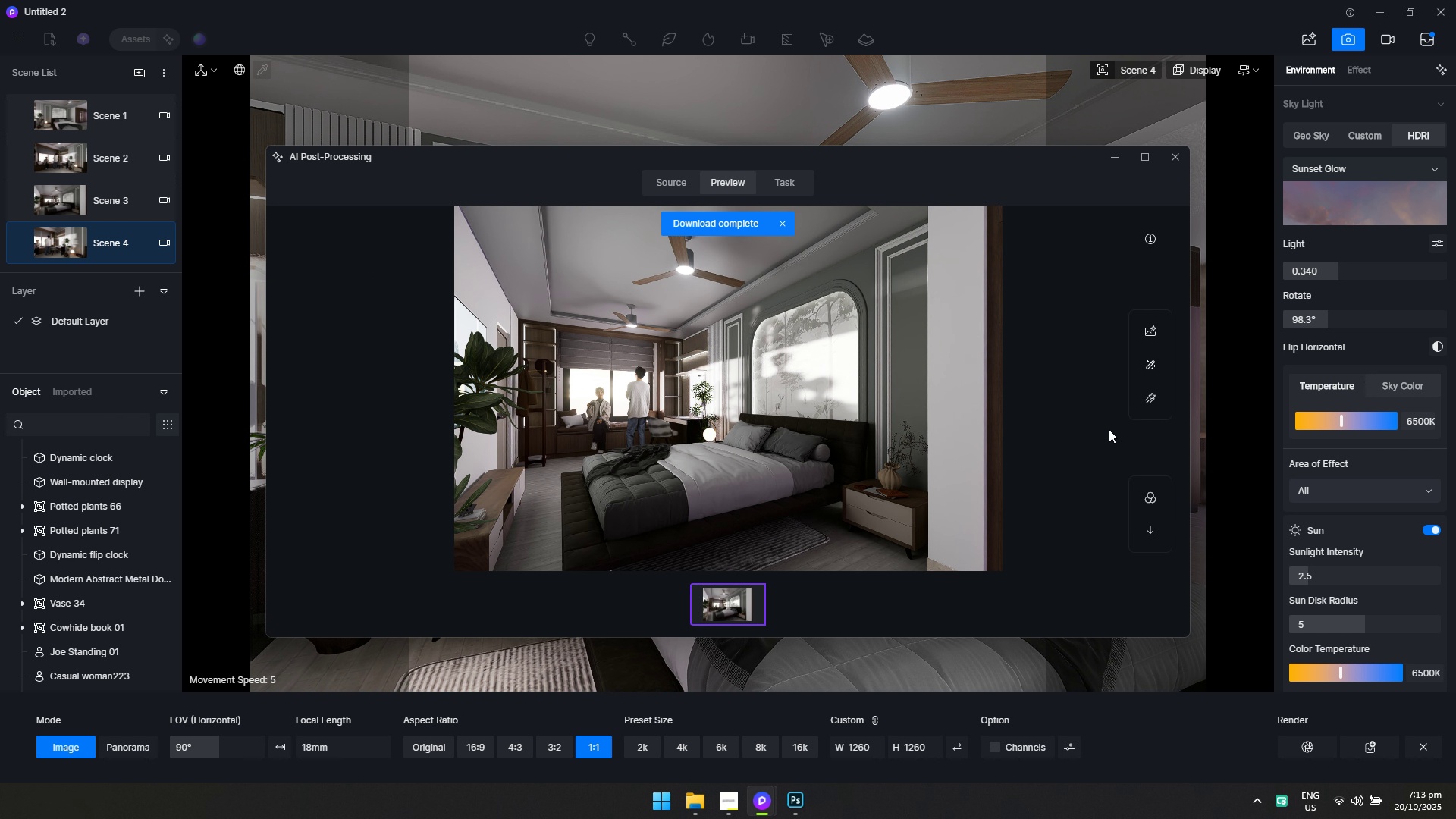 
left_click([1144, 334])
 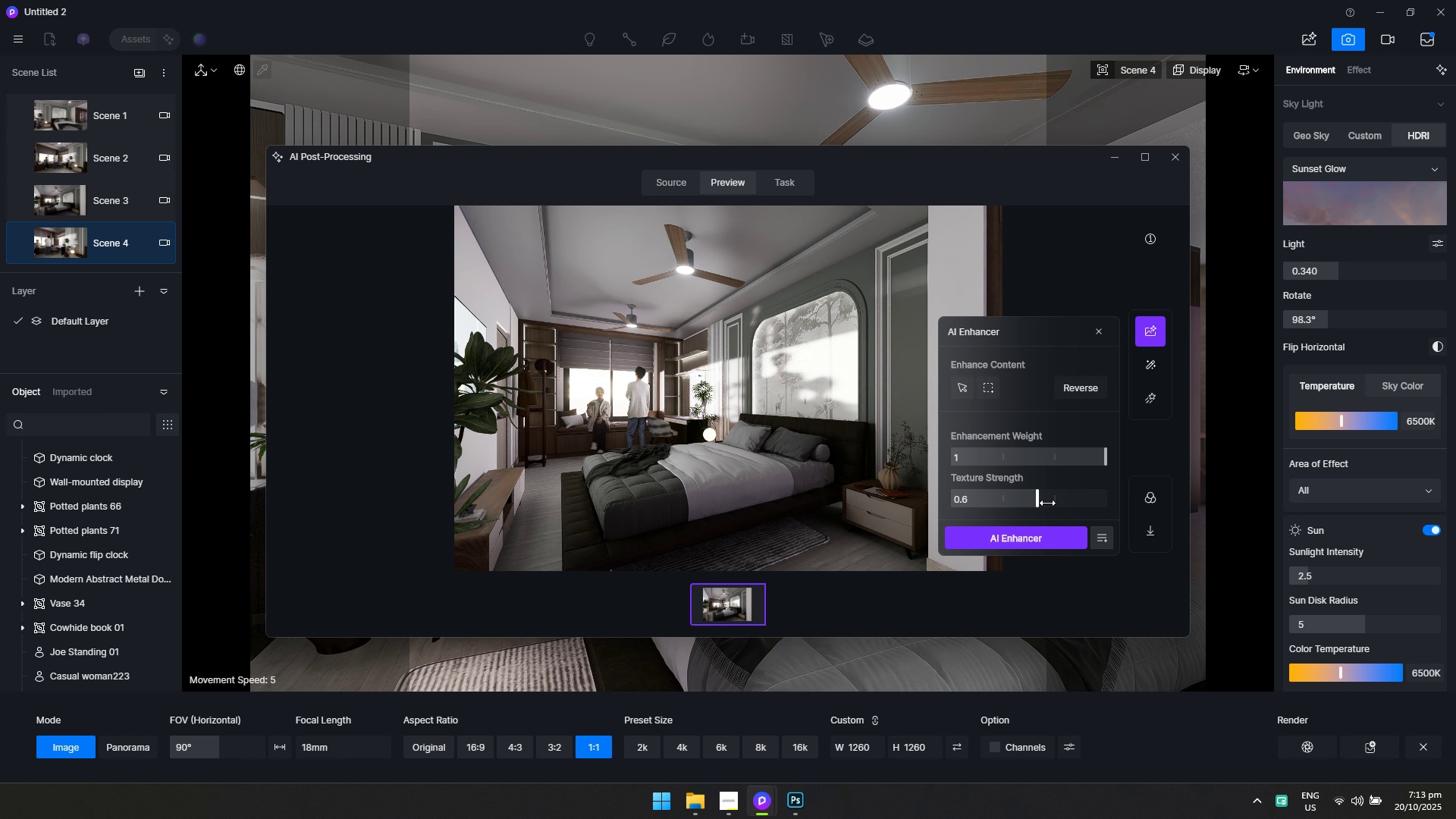 
left_click([1040, 532])
 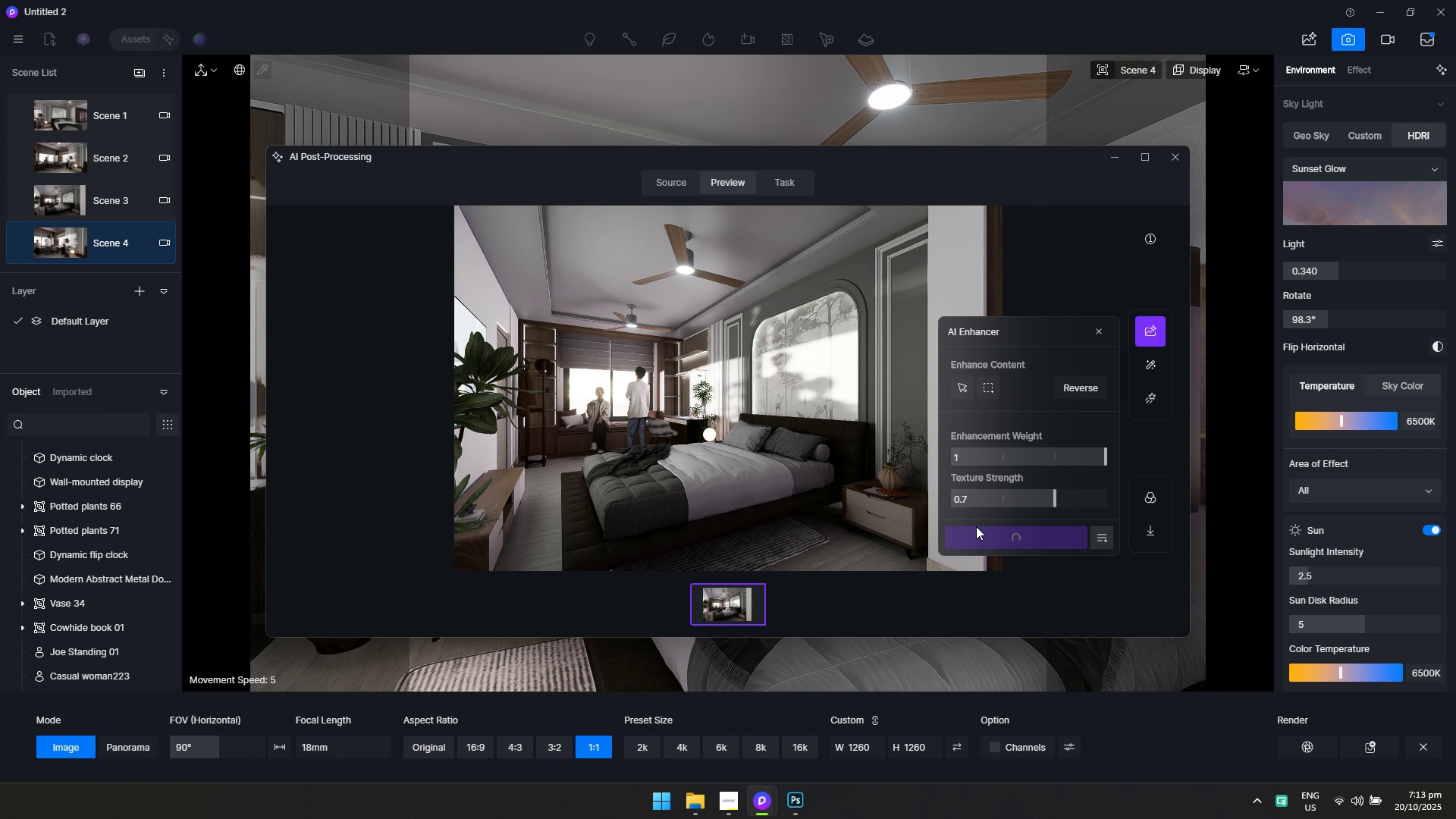 
key(Alt+Tab)
 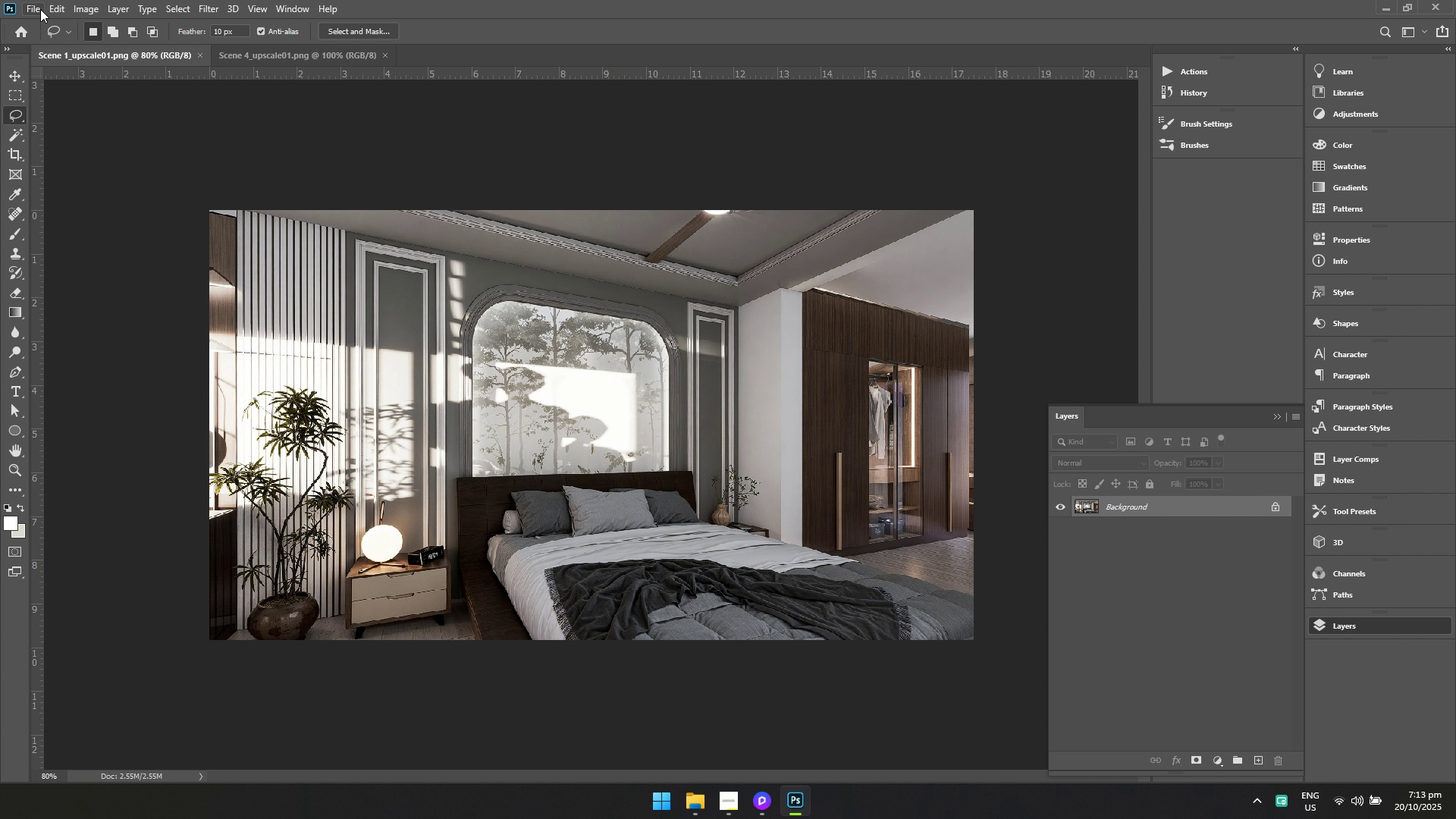 
double_click([52, 41])
 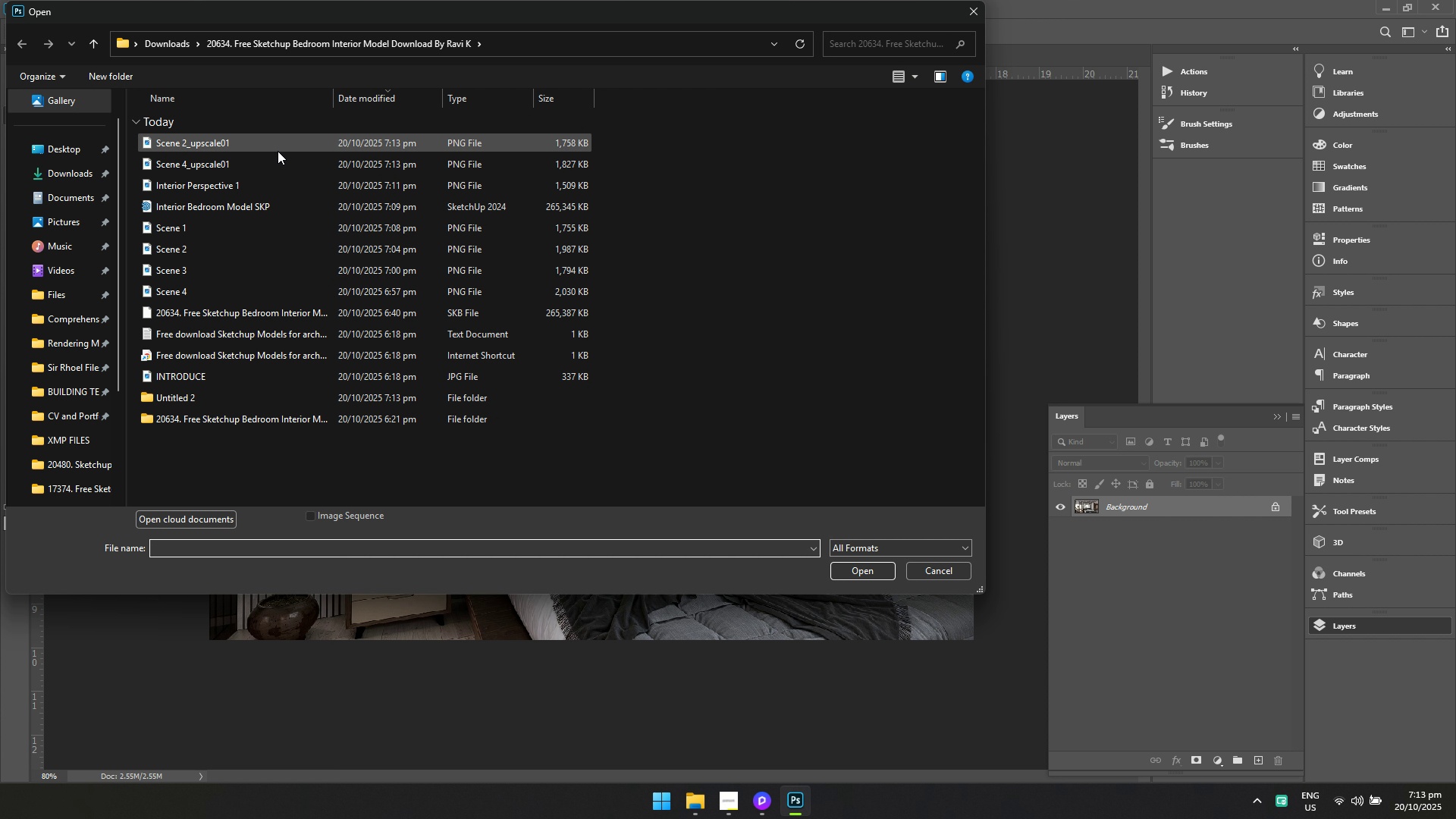 
left_click([282, 144])
 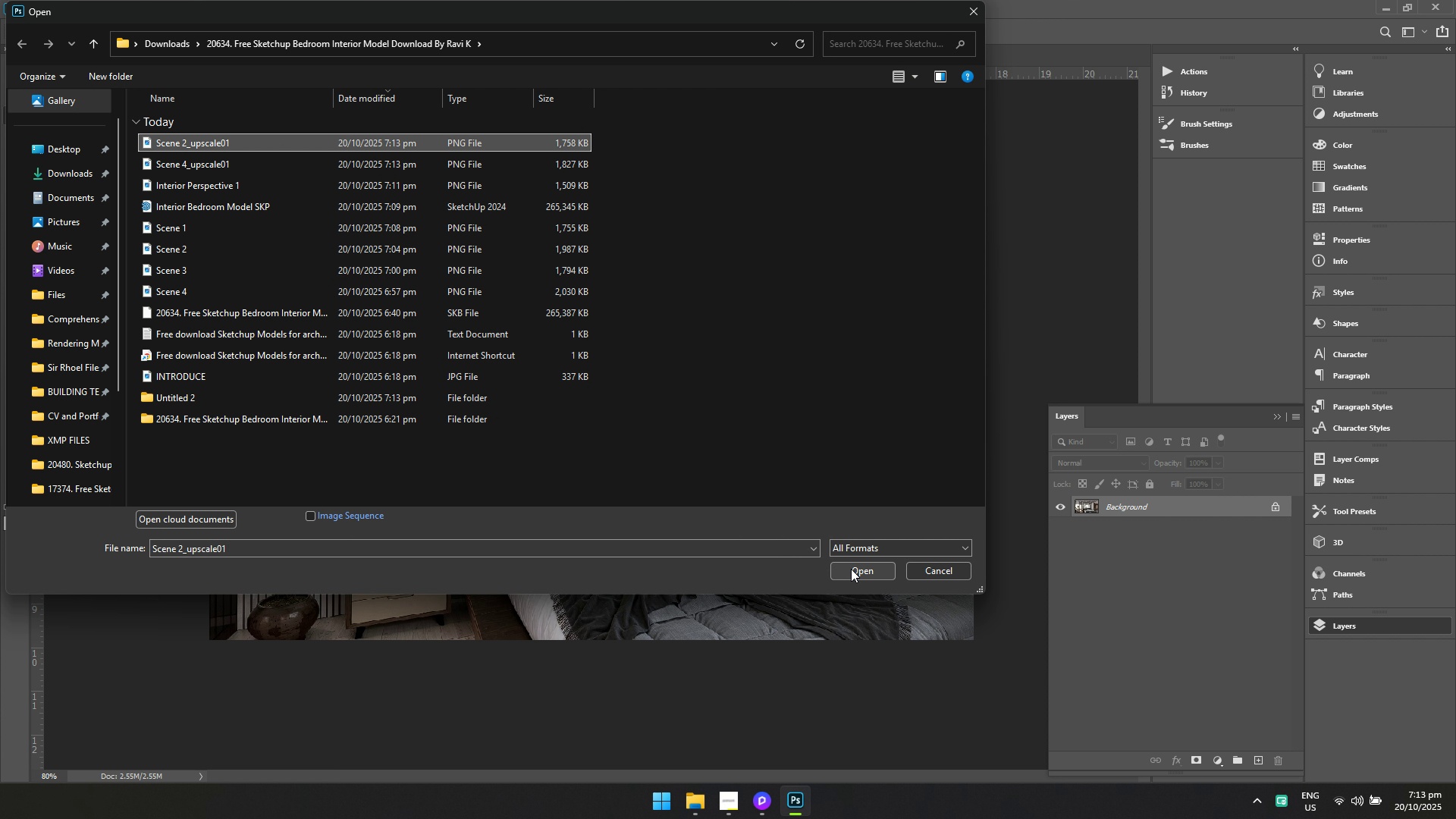 
left_click([852, 569])
 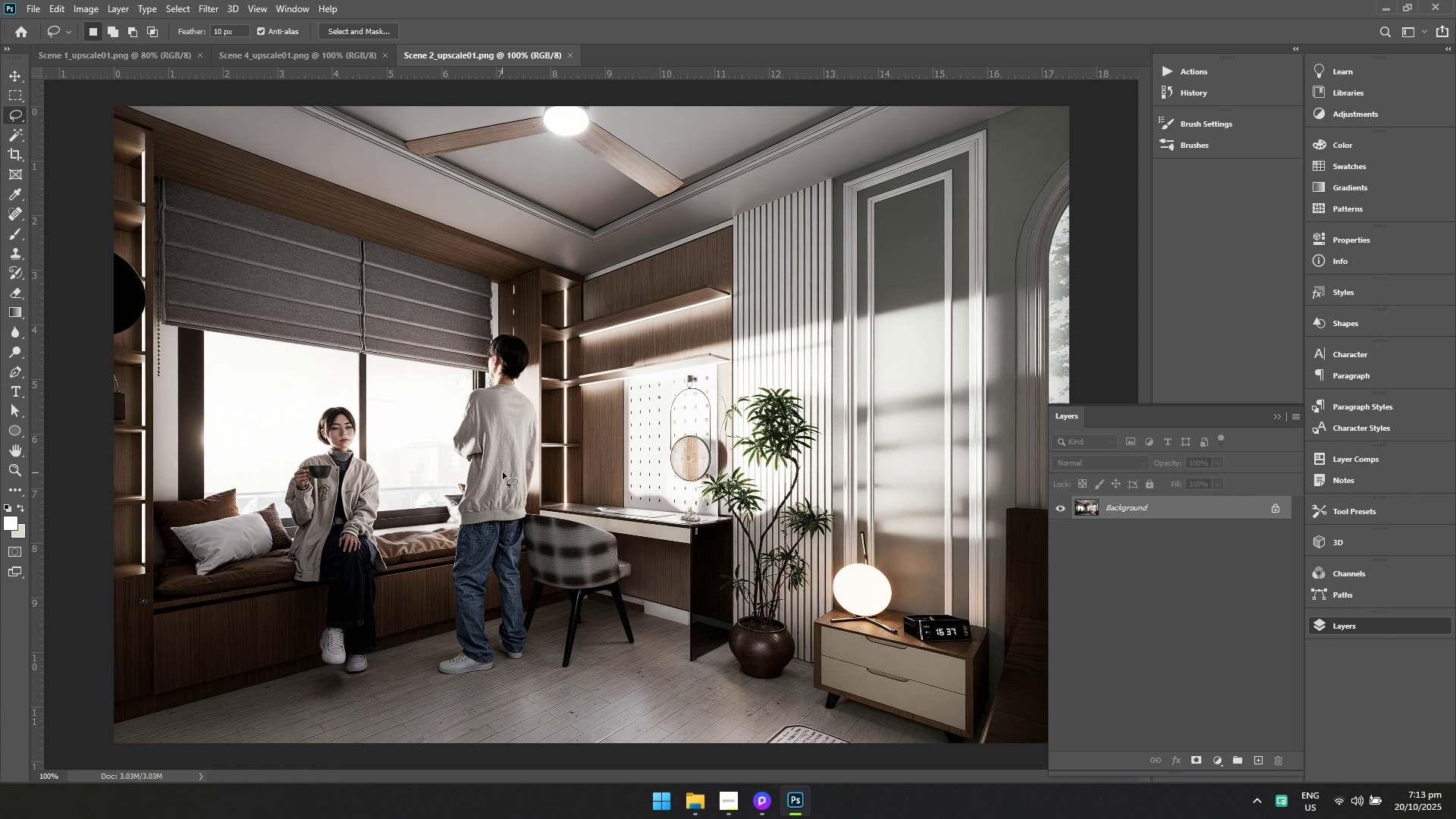 
key(Control+Shift+A)
 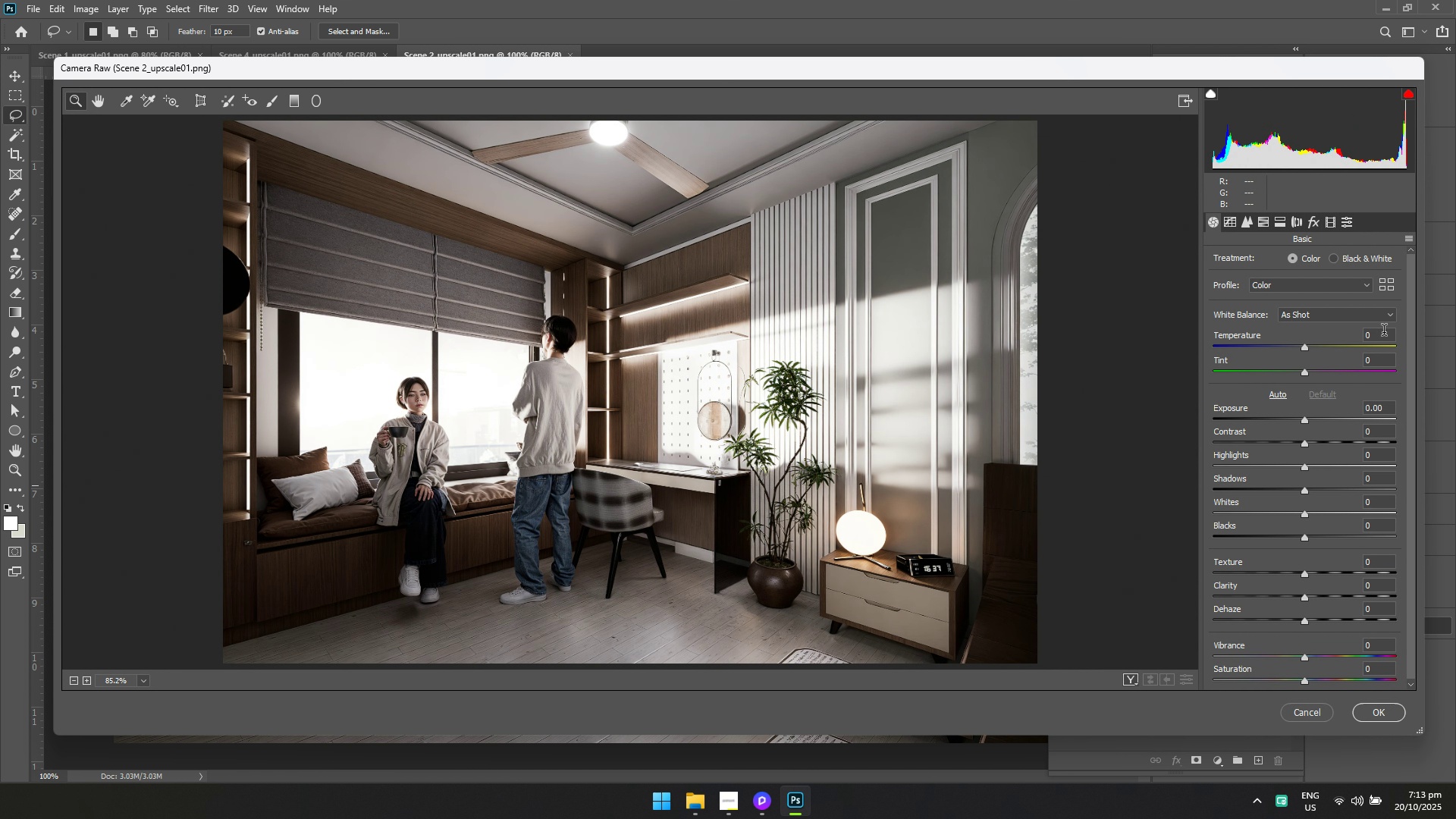 
left_click([1410, 234])
 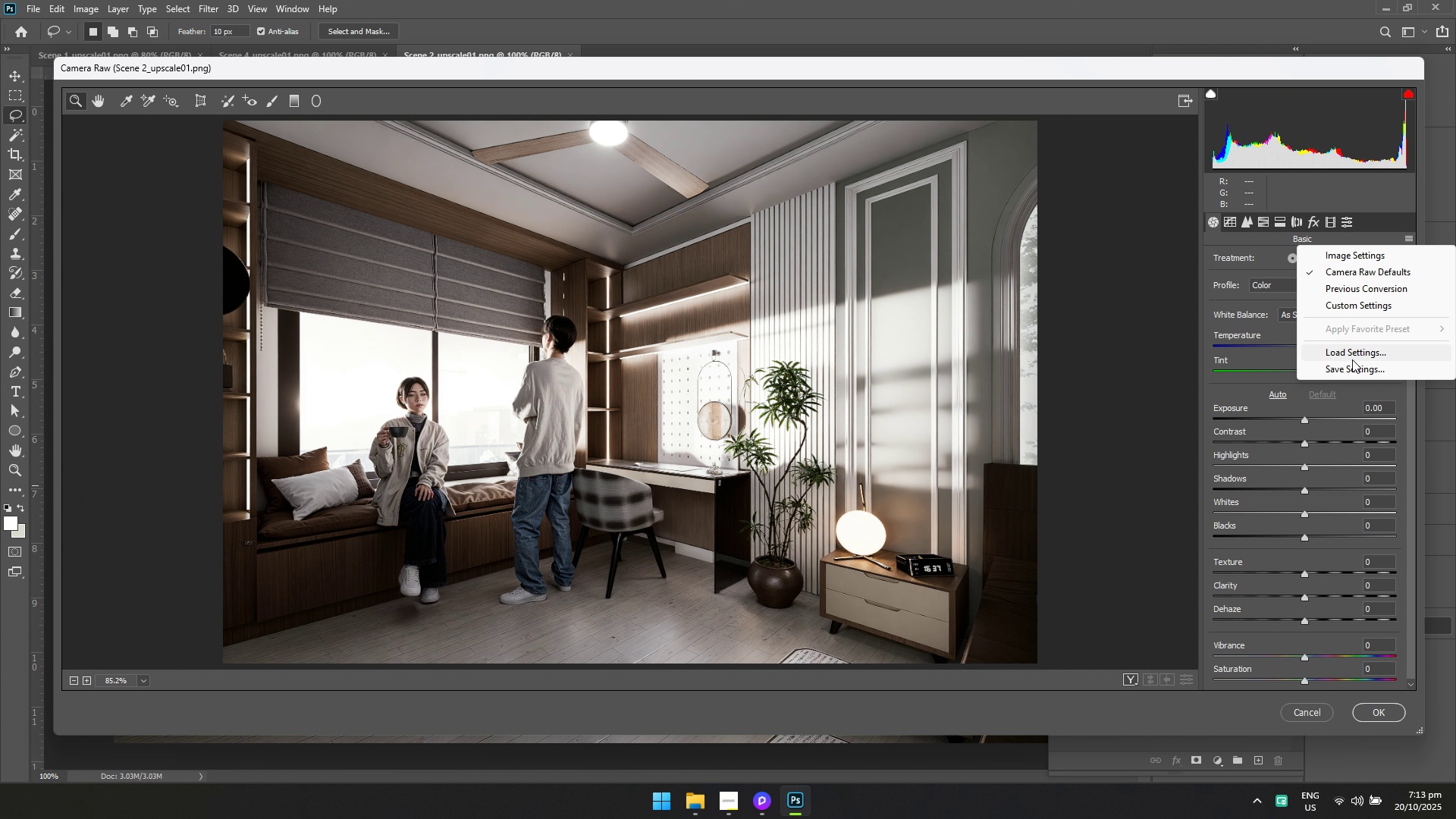 
left_click([1352, 359])
 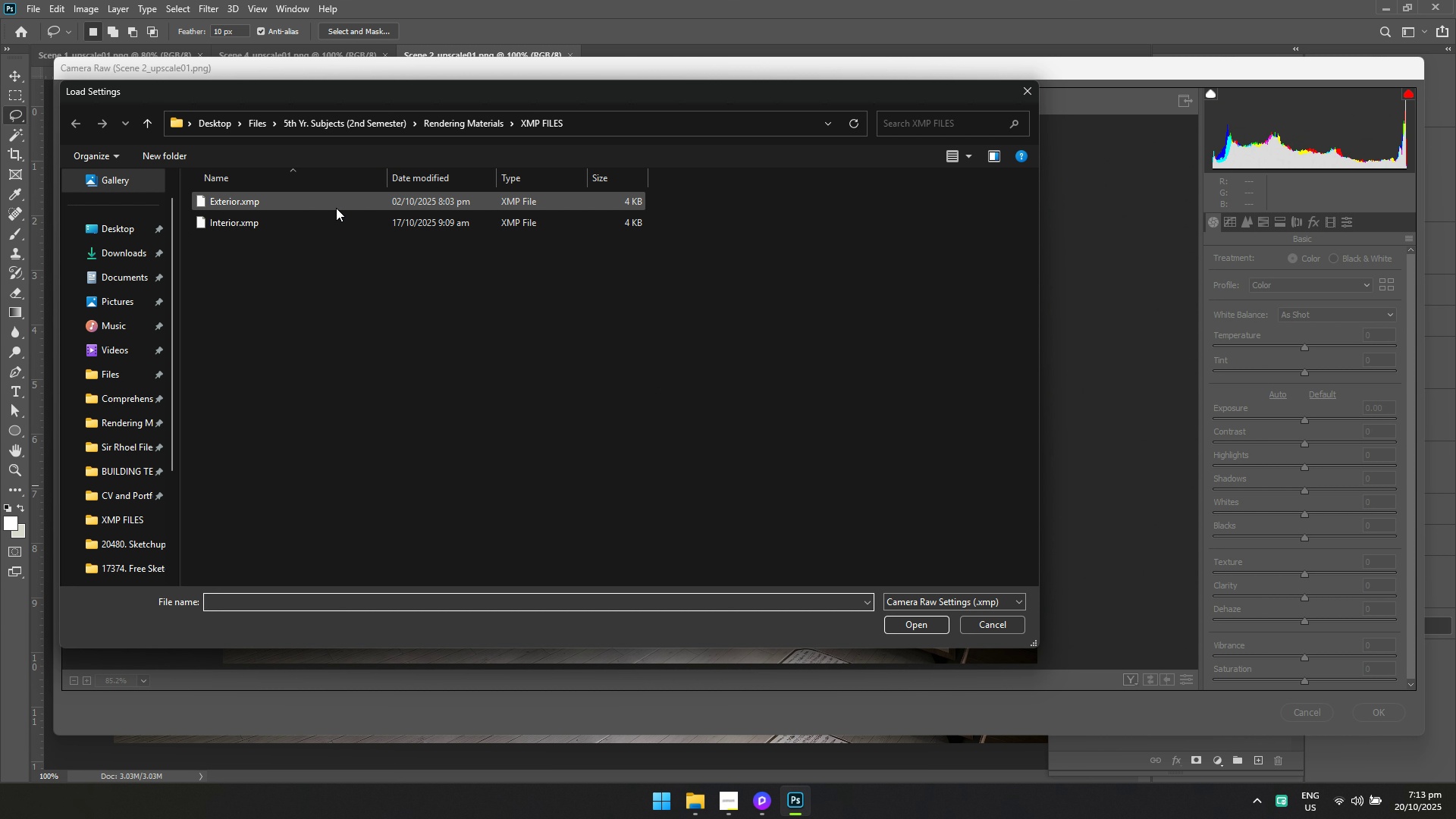 
left_click([335, 218])
 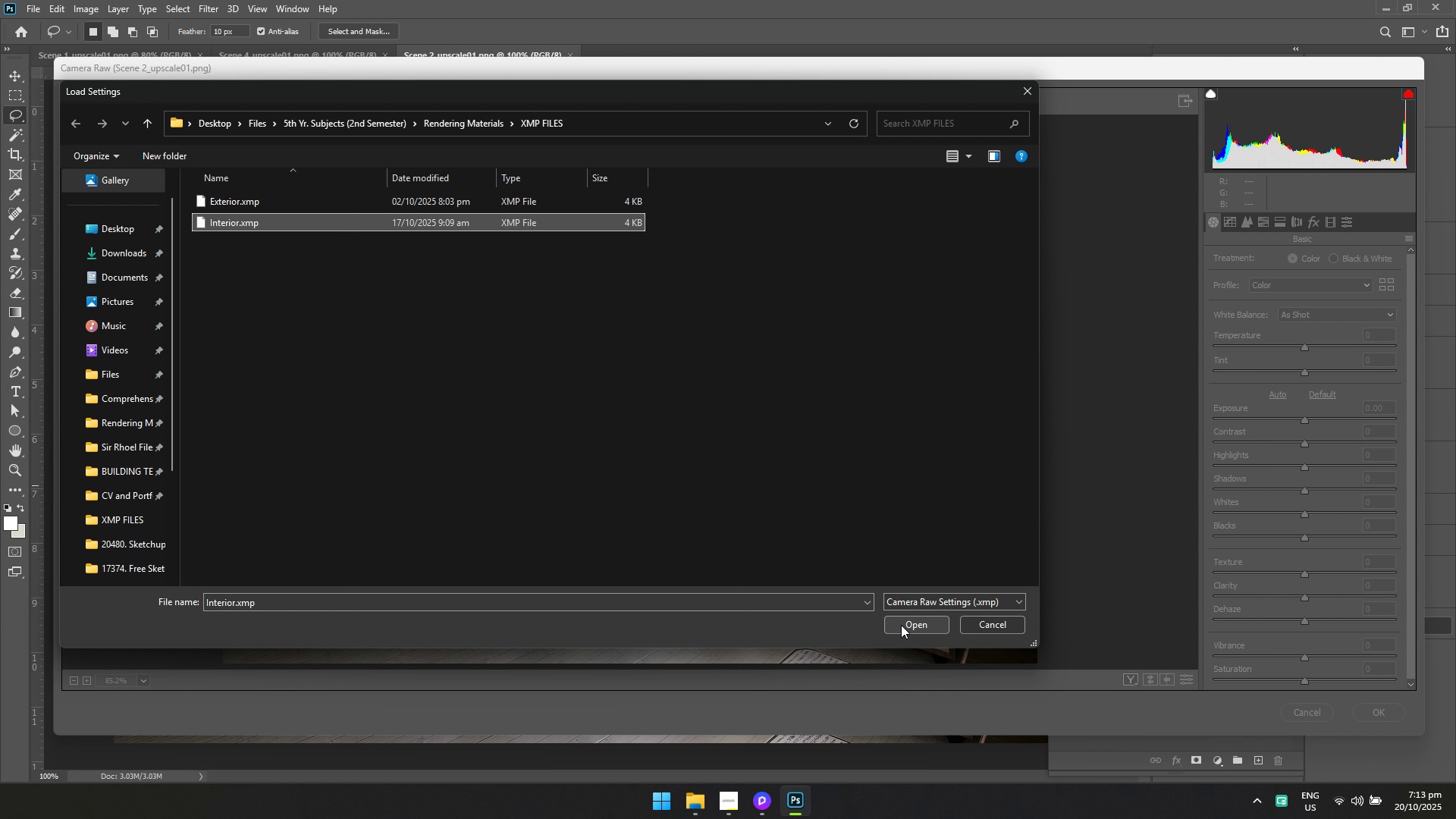 
left_click([901, 625])
 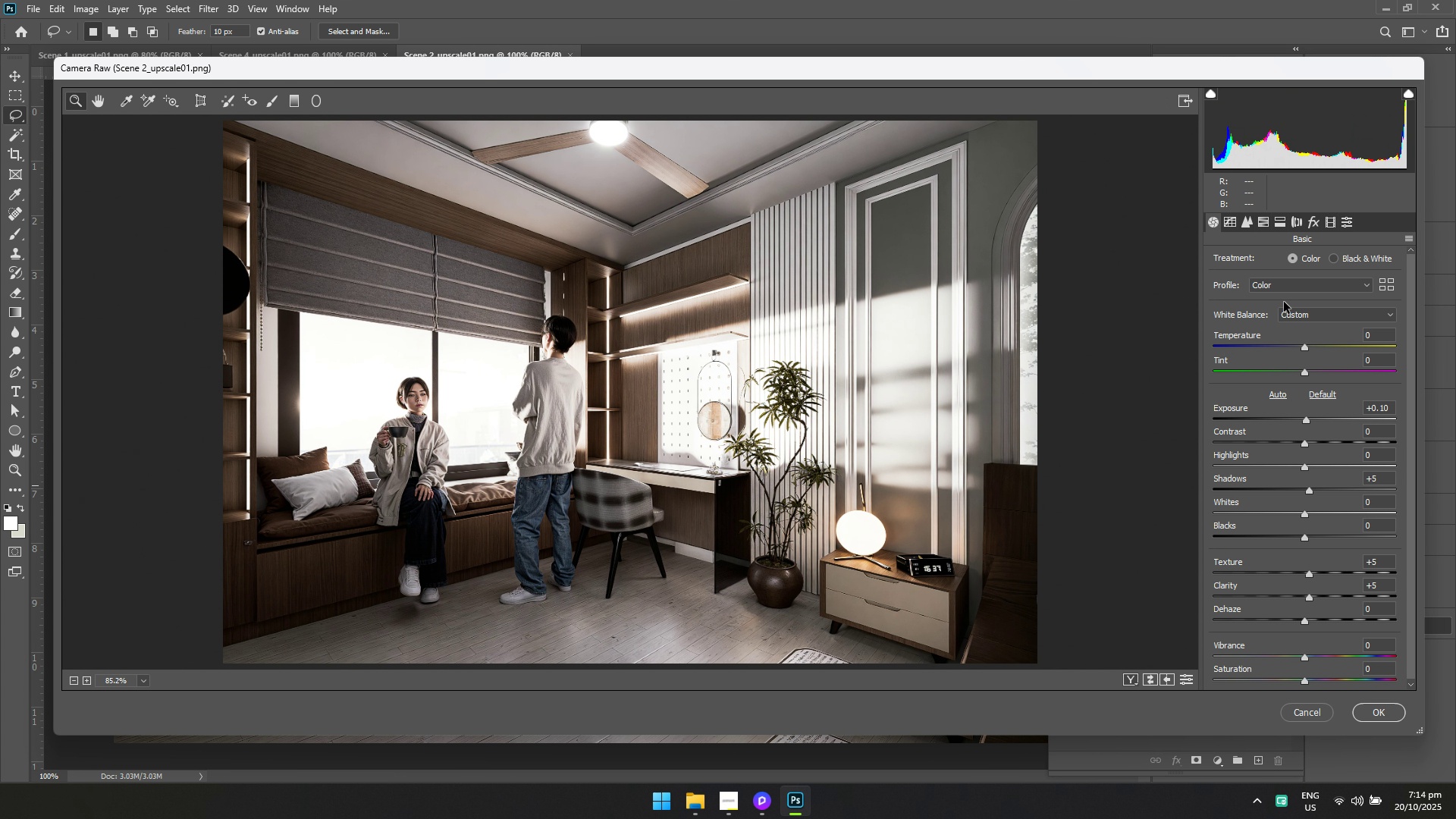 
left_click([1224, 221])
 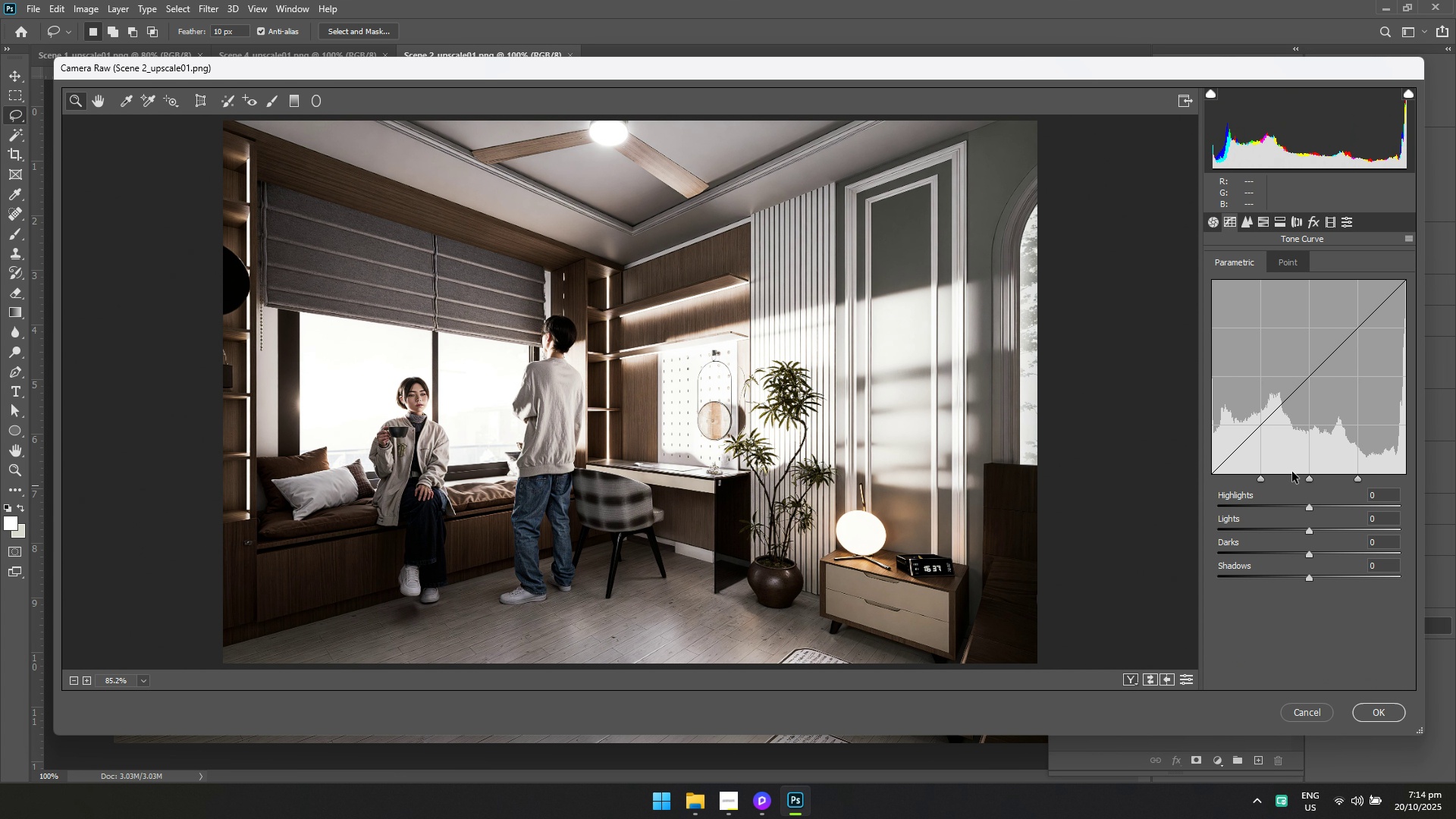 
double_click([1287, 530])
 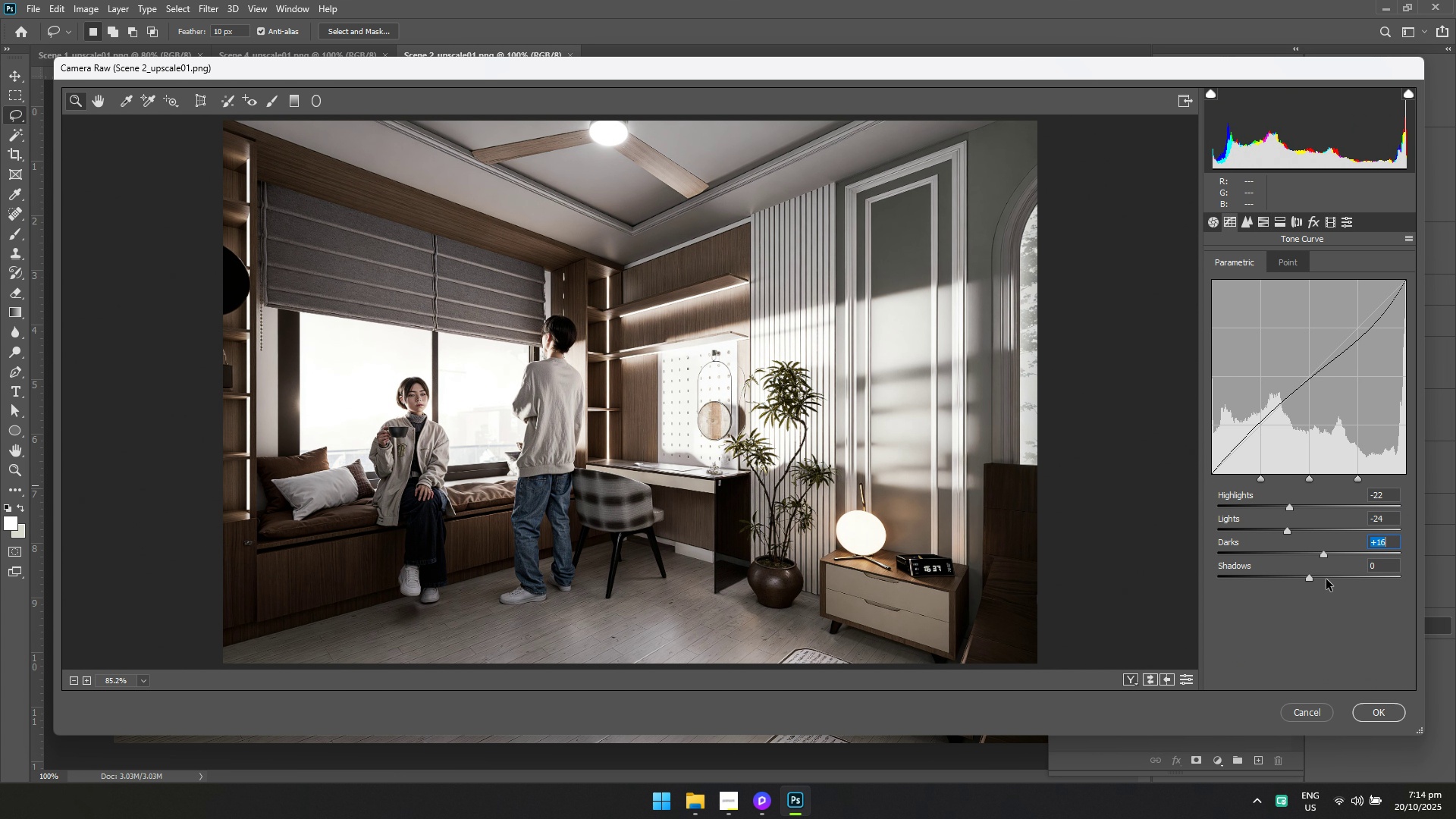 
left_click([1326, 579])
 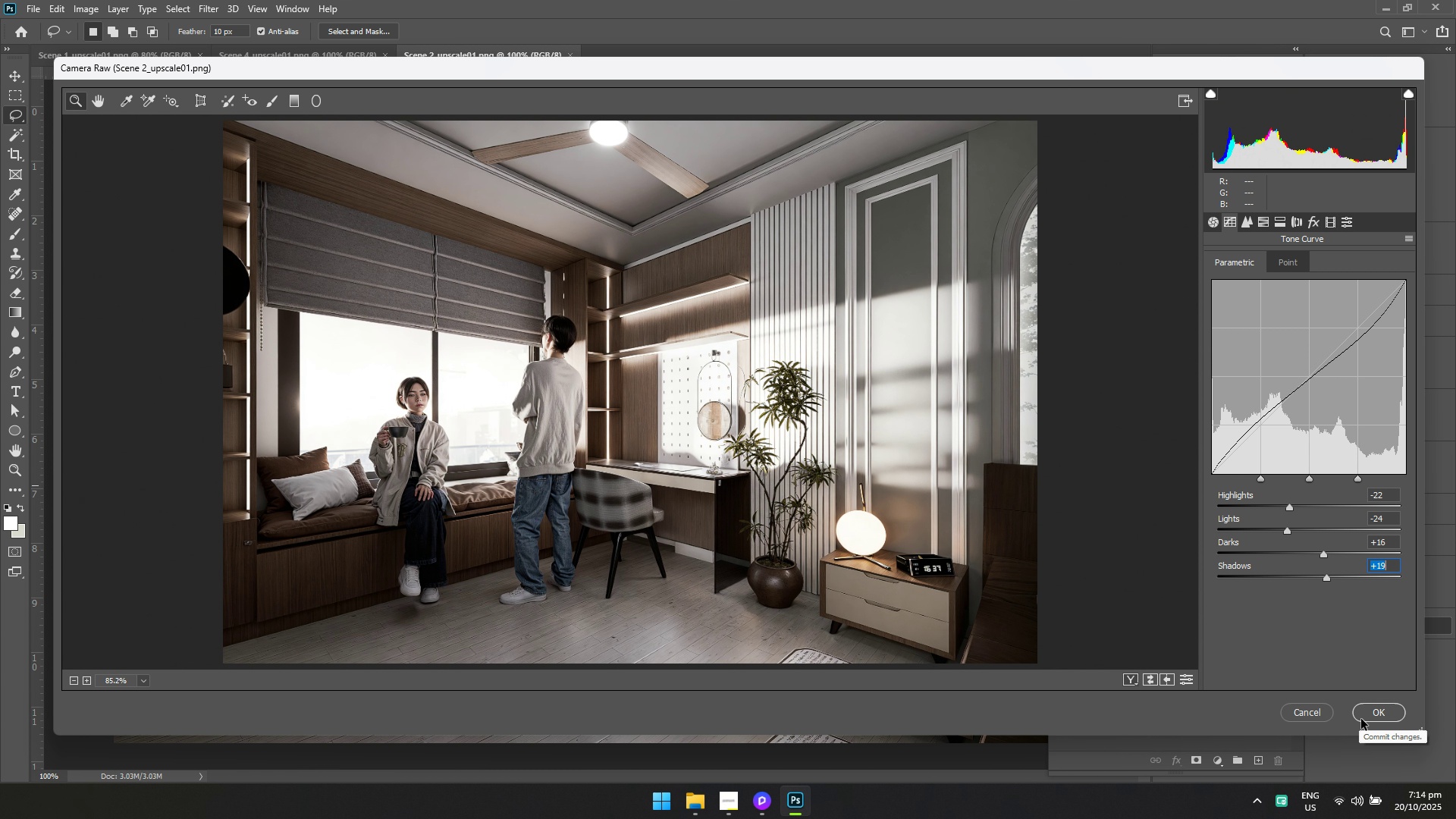 
left_click([1374, 717])
 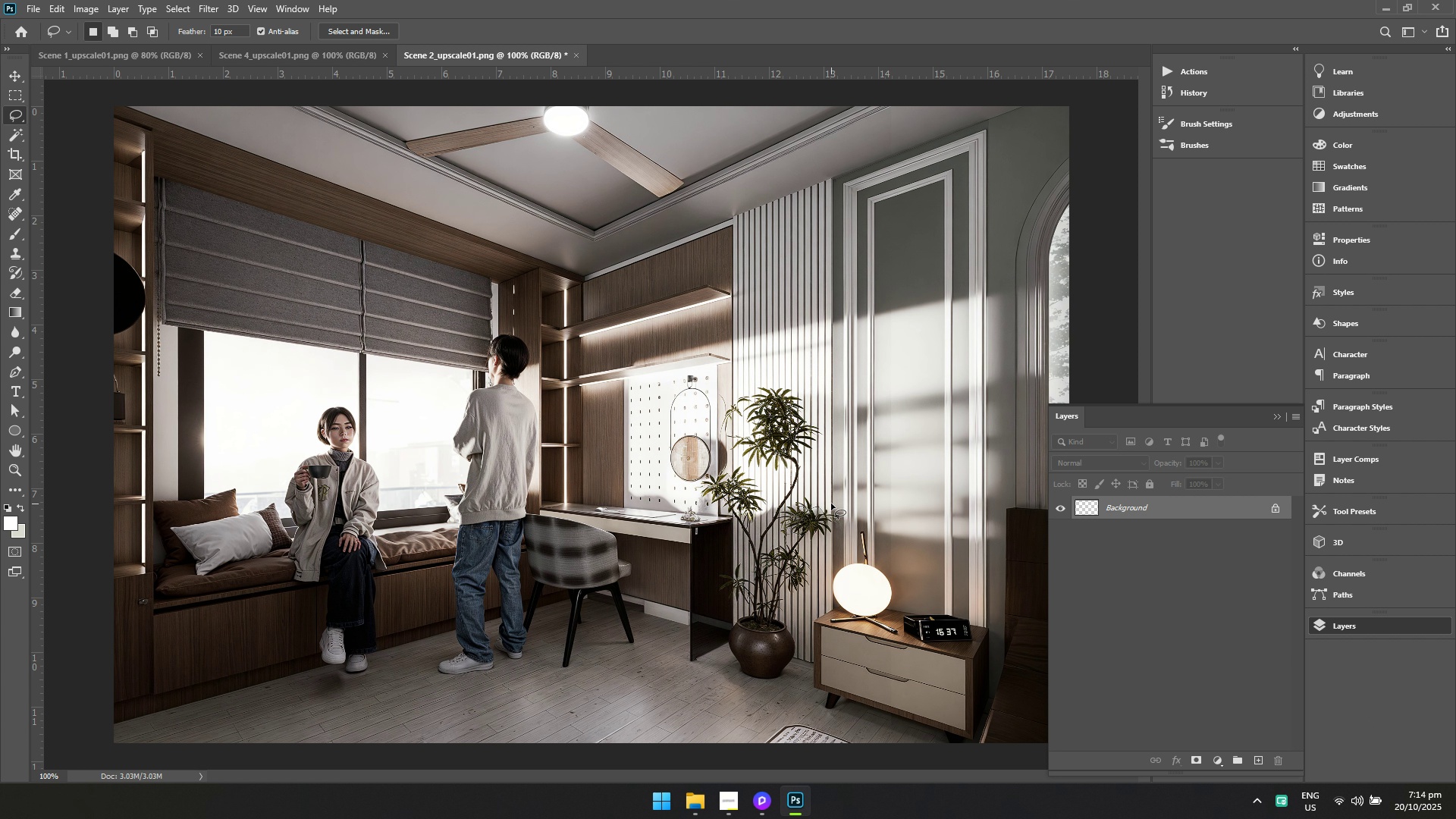 
key(Control+S)
 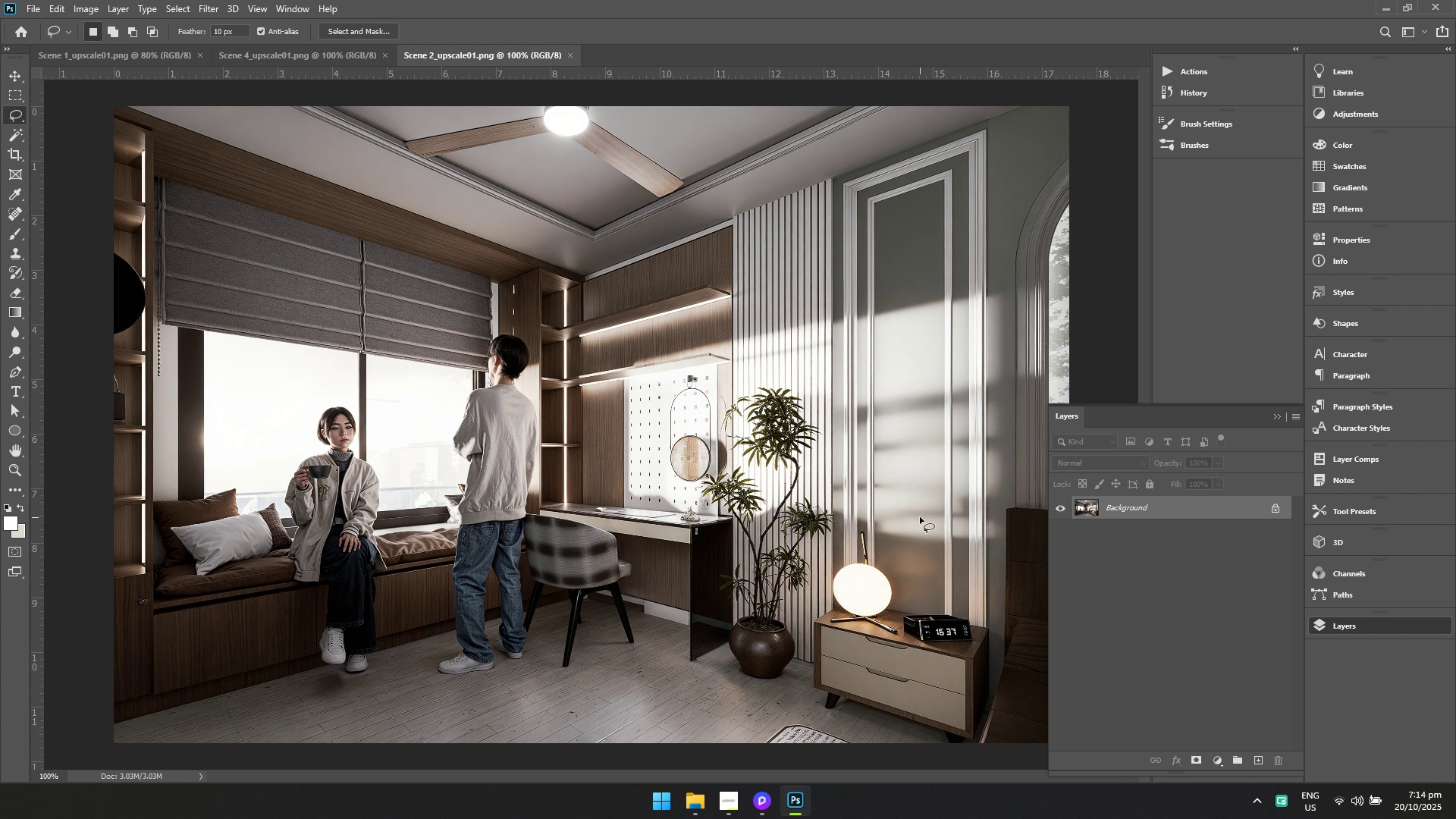 
key(S)
 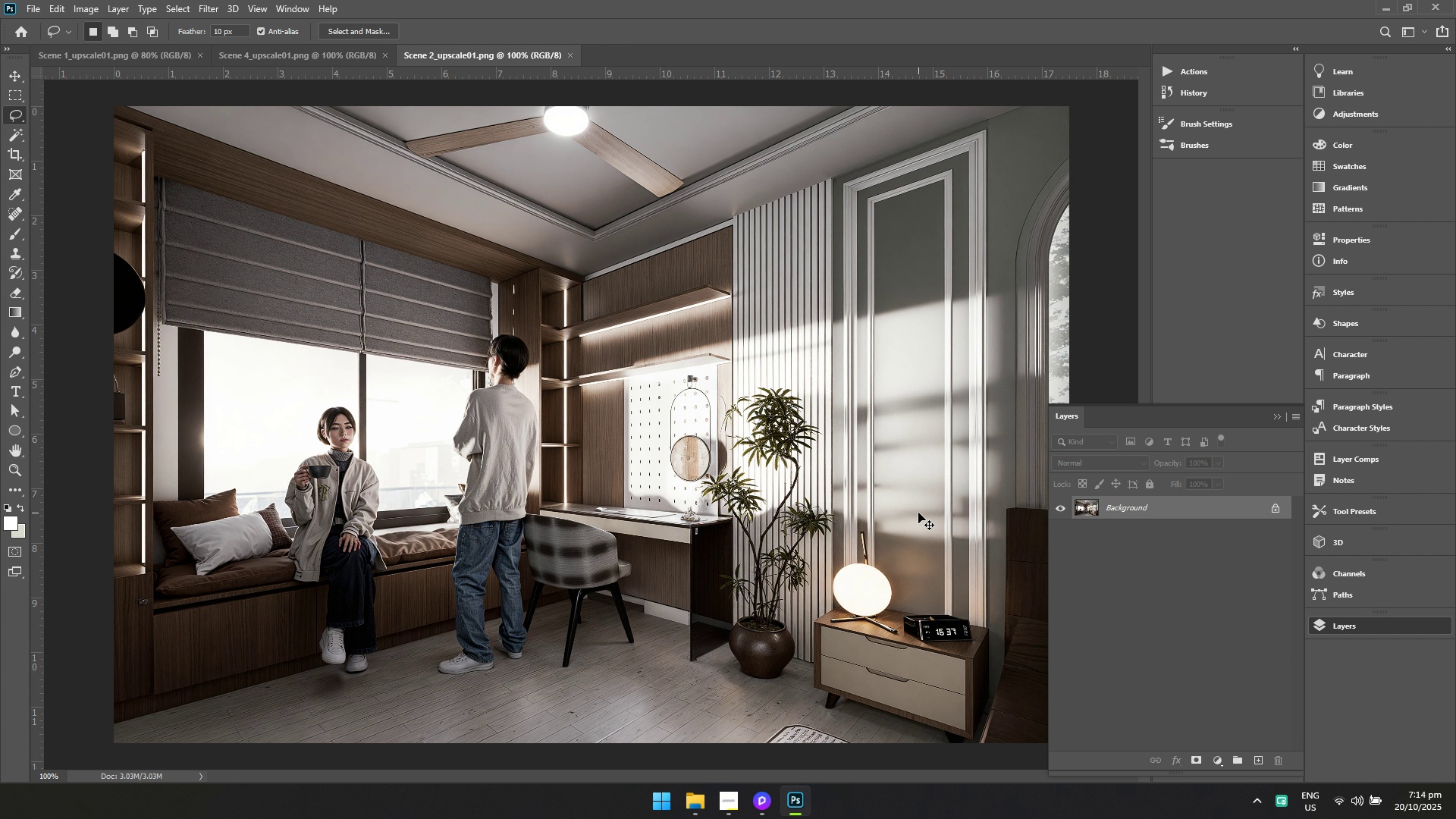 
key(Control+S)
 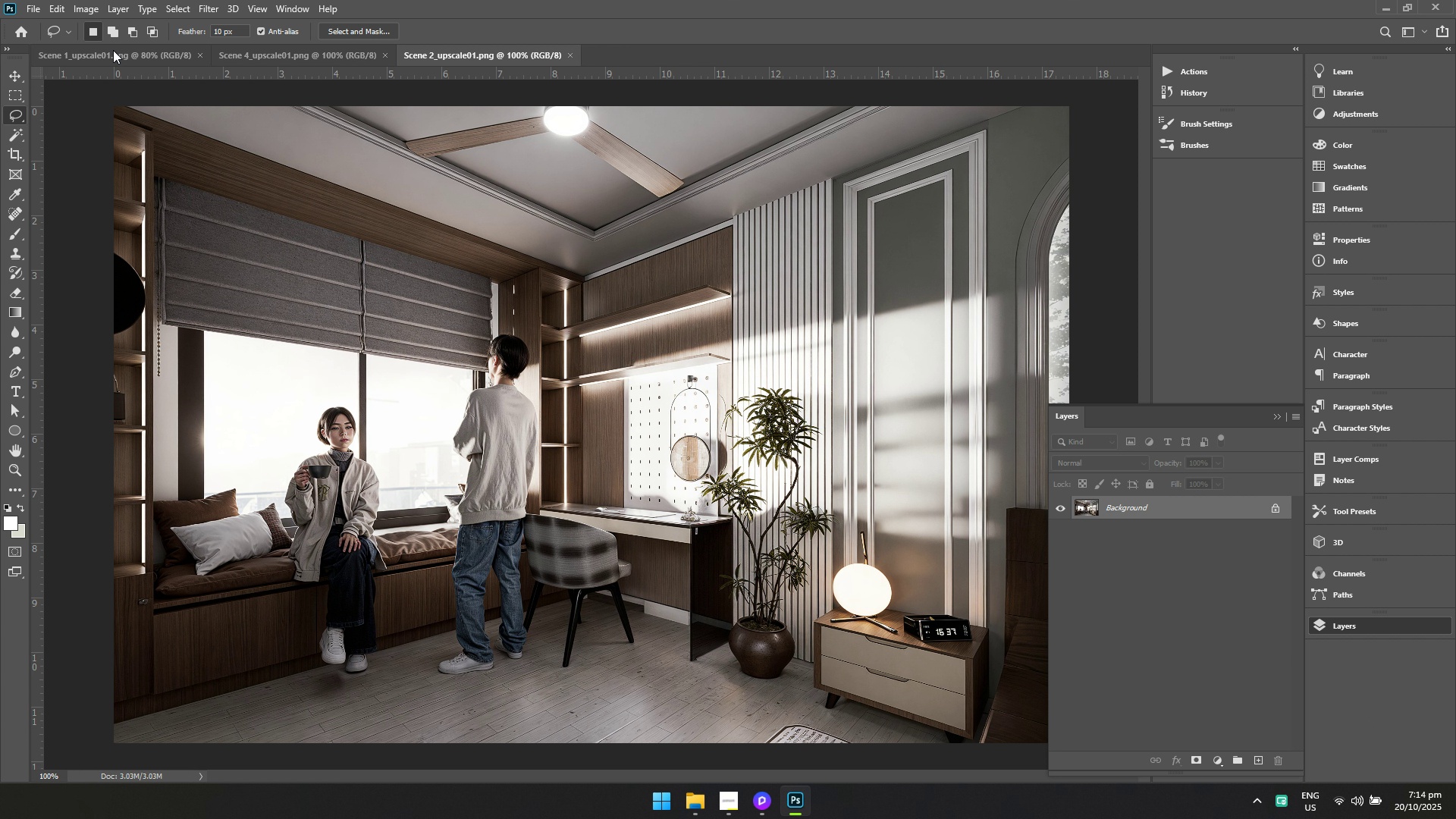 
key(Control+S)
 